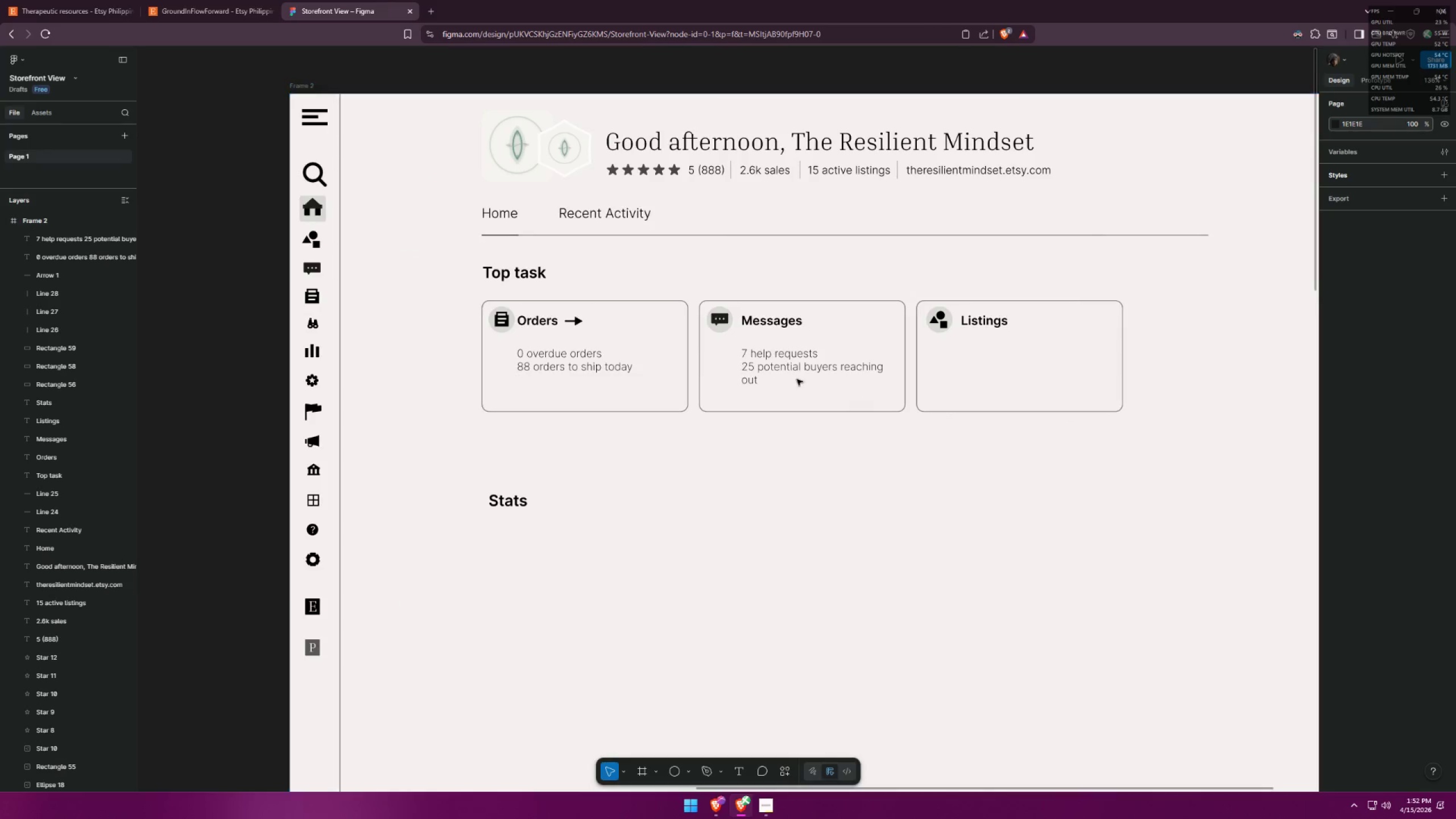 
hold_key(key=ShiftLeft, duration=1.5)
left_click_drag(start_coordinate=[768, 363], to_coordinate=[988, 370])
 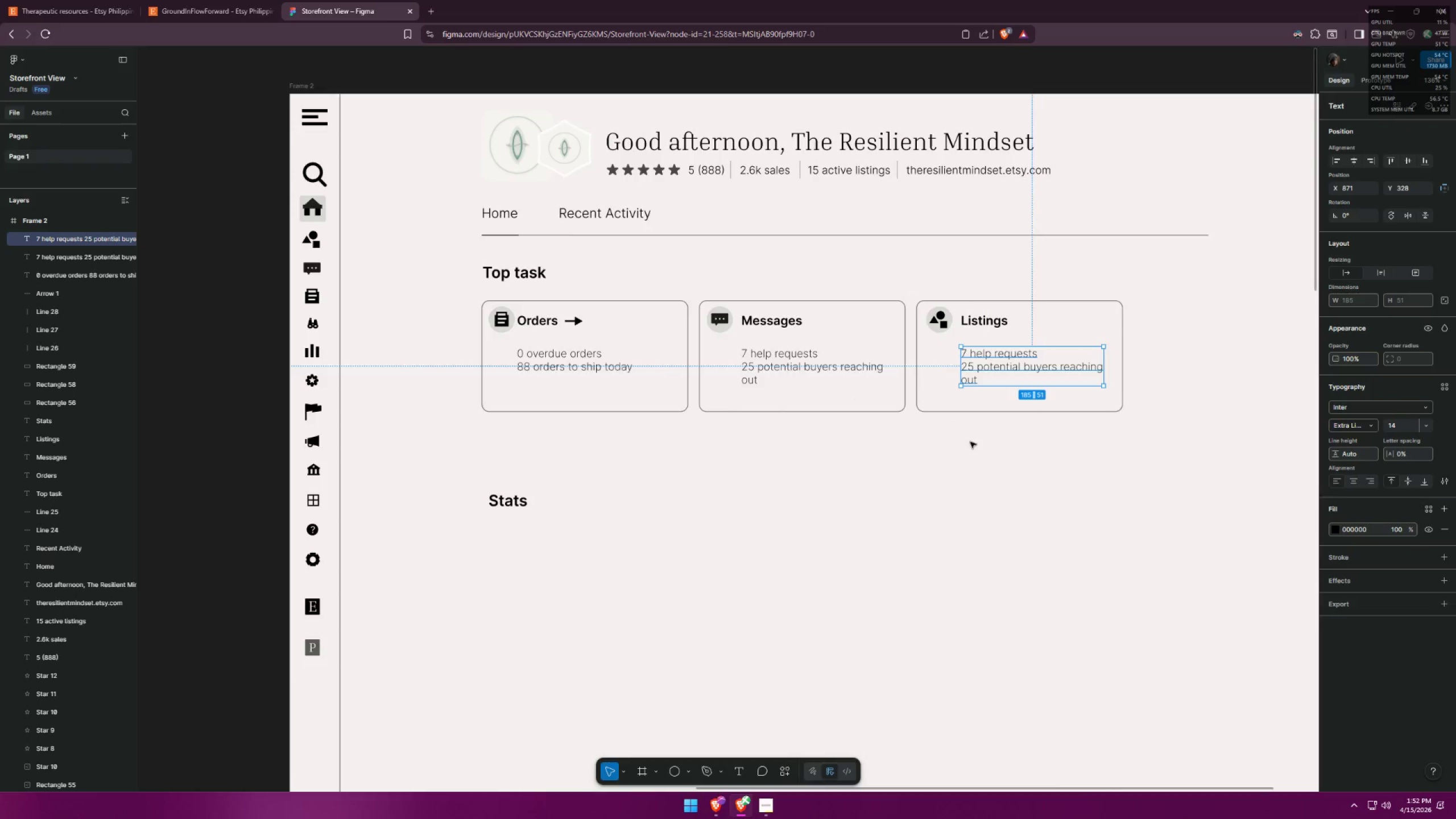 
hold_key(key=ShiftLeft, duration=1.51)
 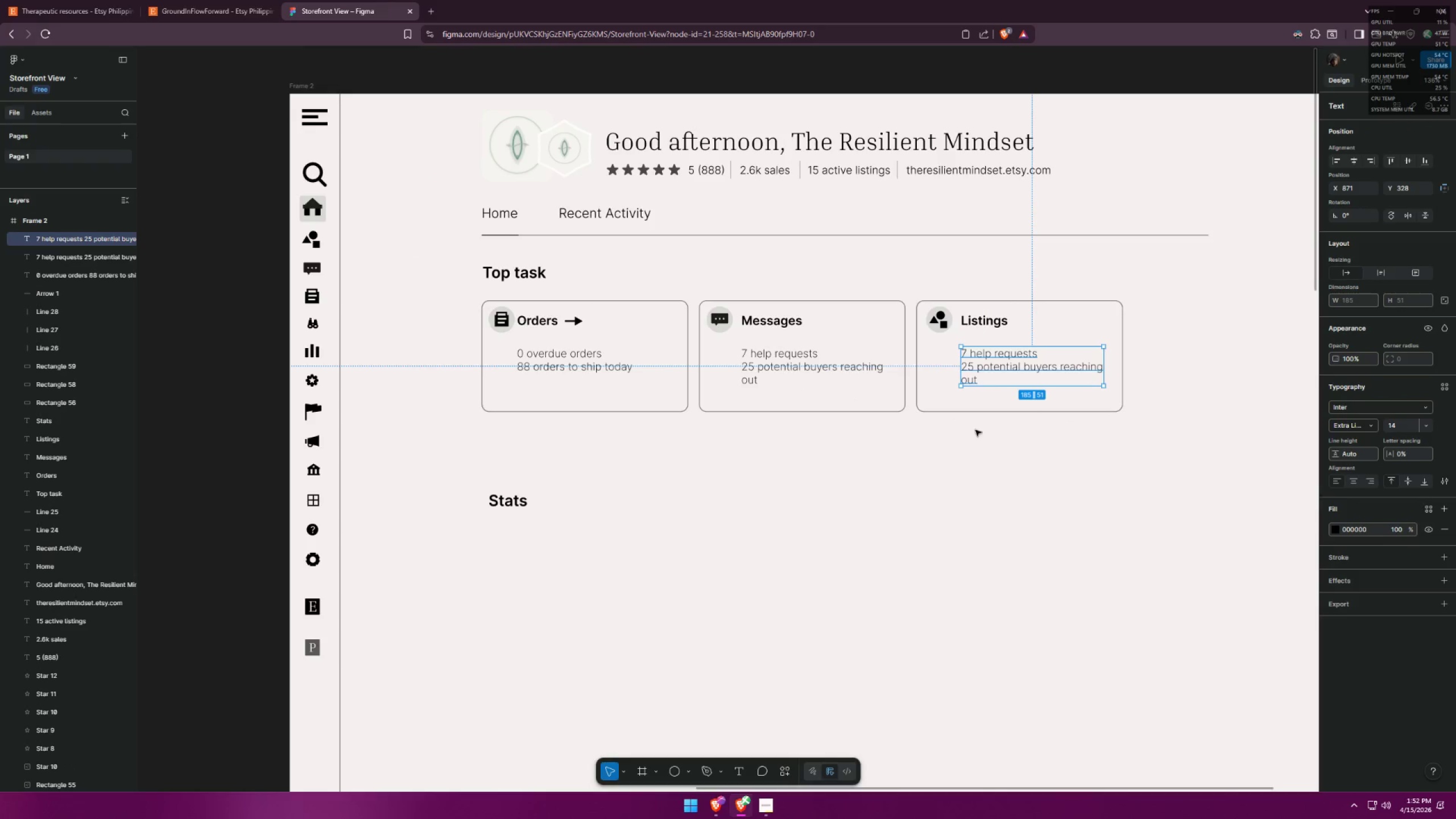 
key(Alt+AltLeft)
 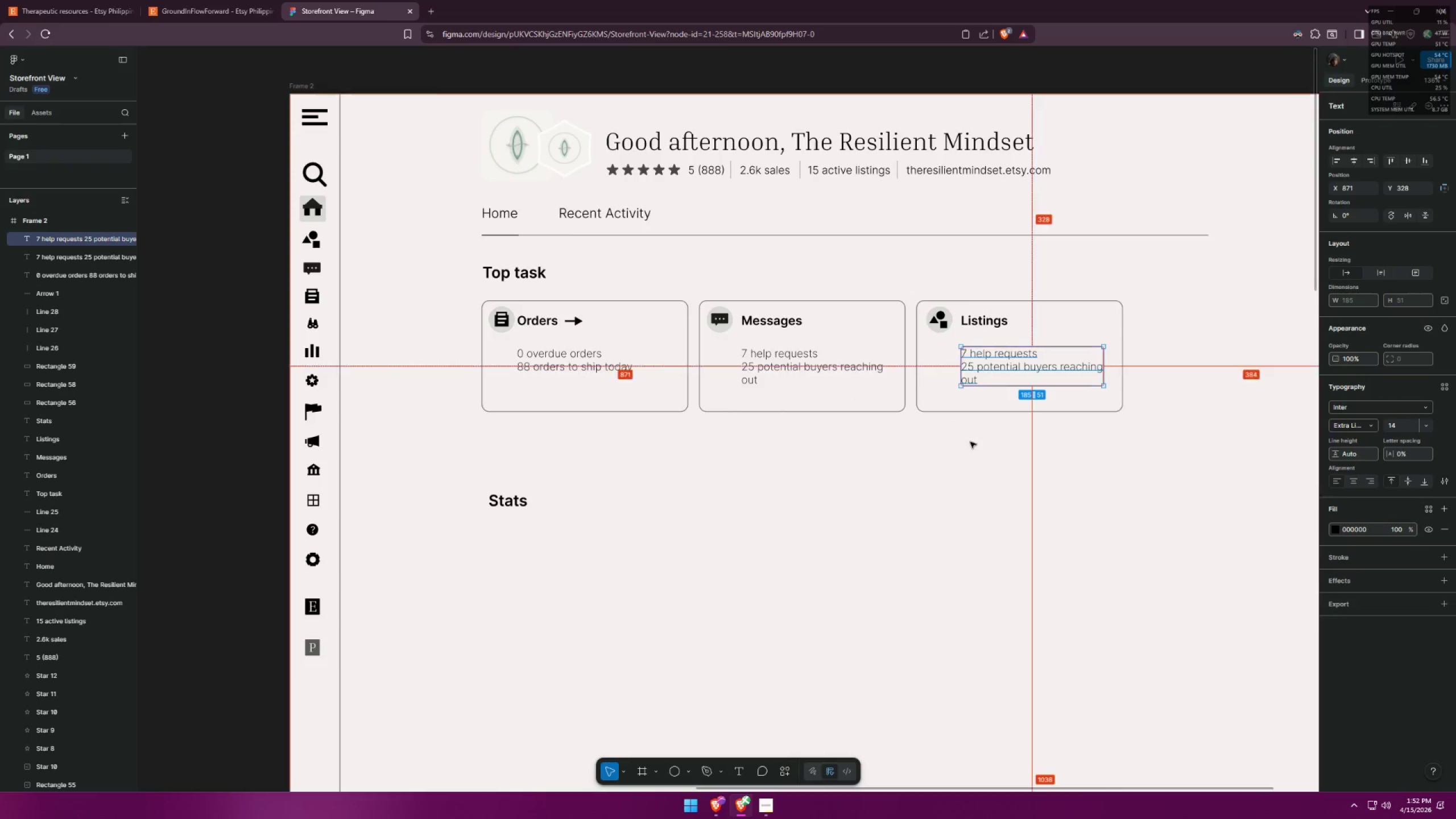 
key(Alt+Tab)
 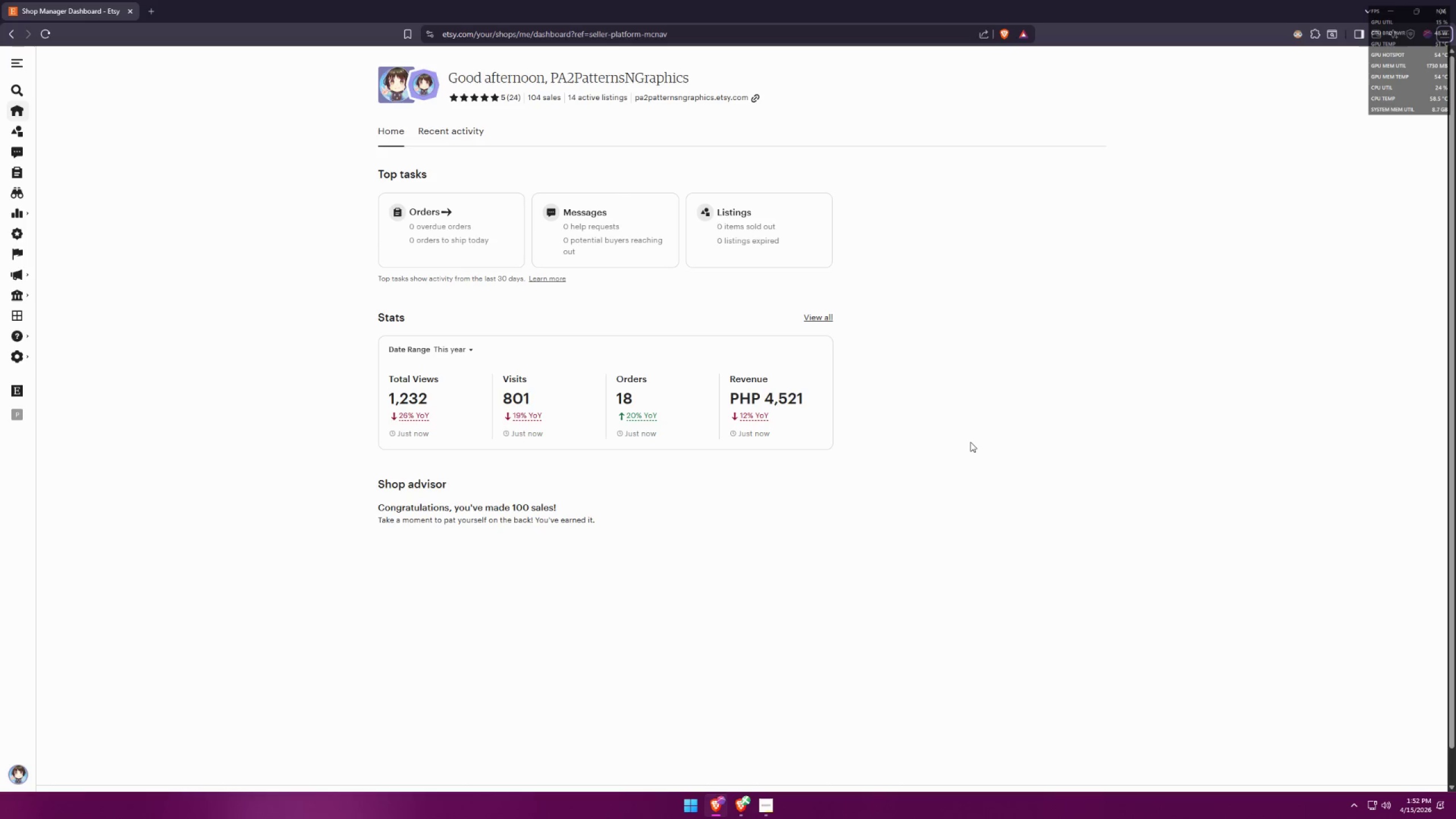 
key(Alt+AltLeft)
 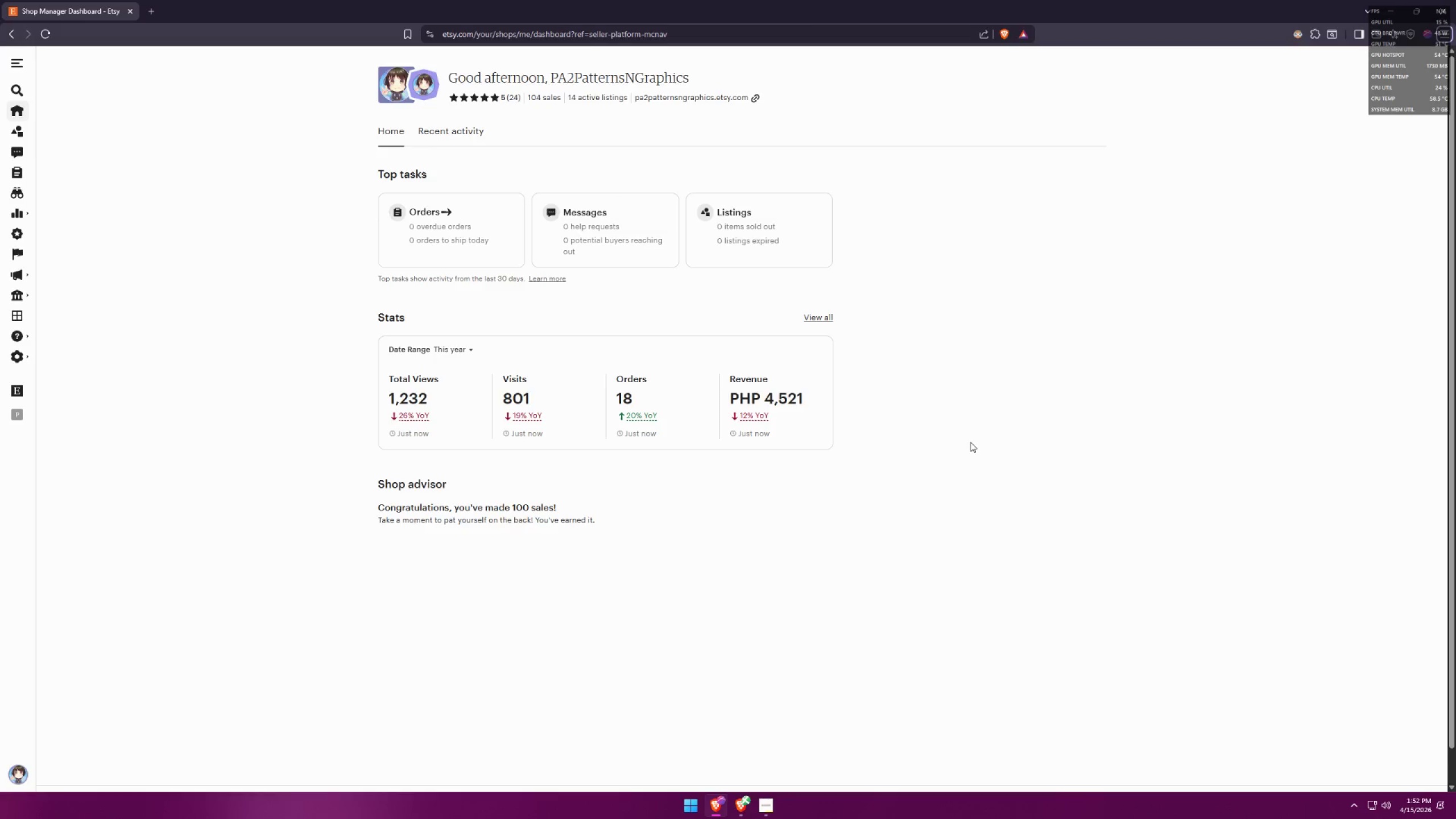 
key(Alt+Tab)
 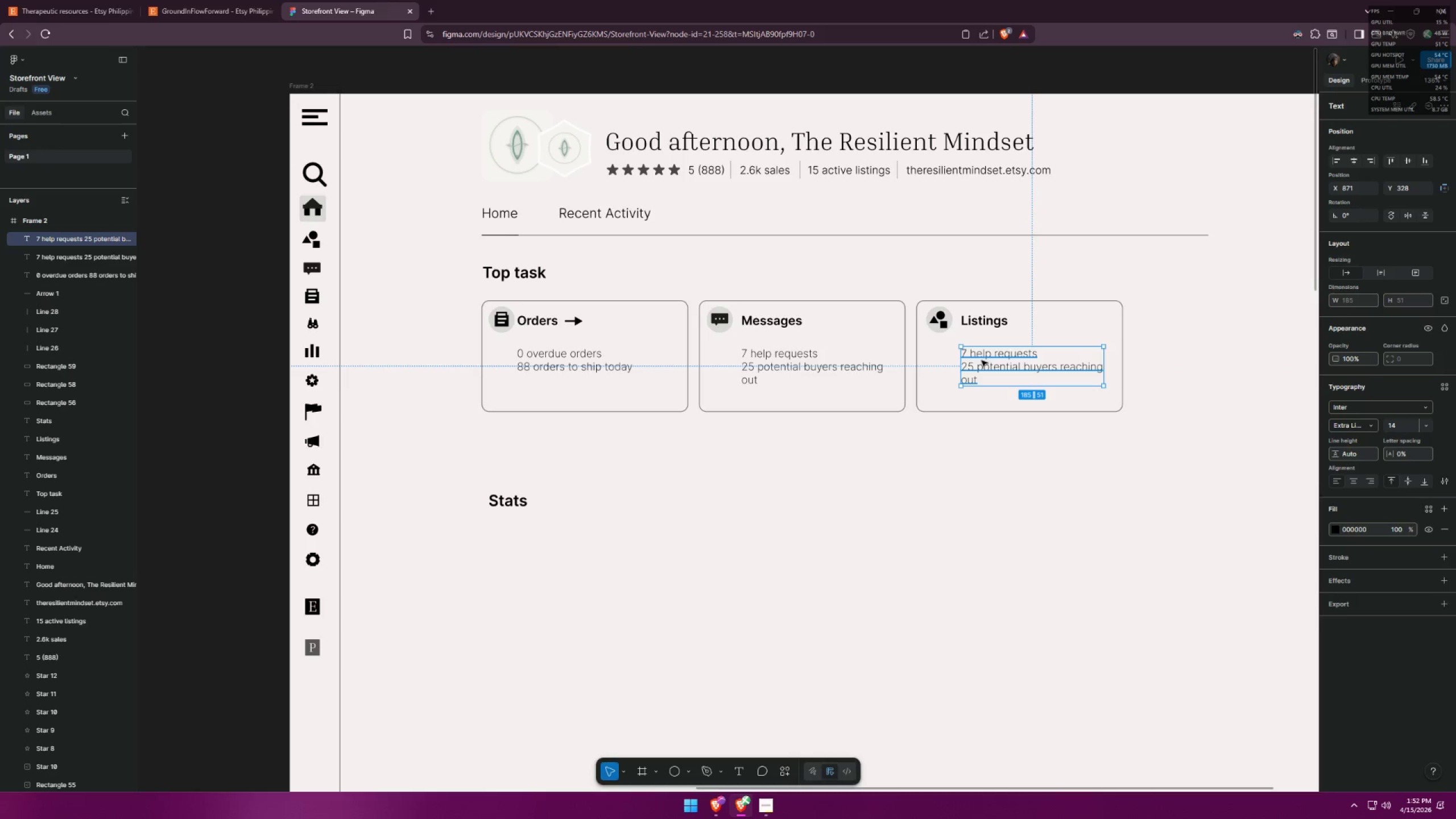 
key(Alt+AltLeft)
 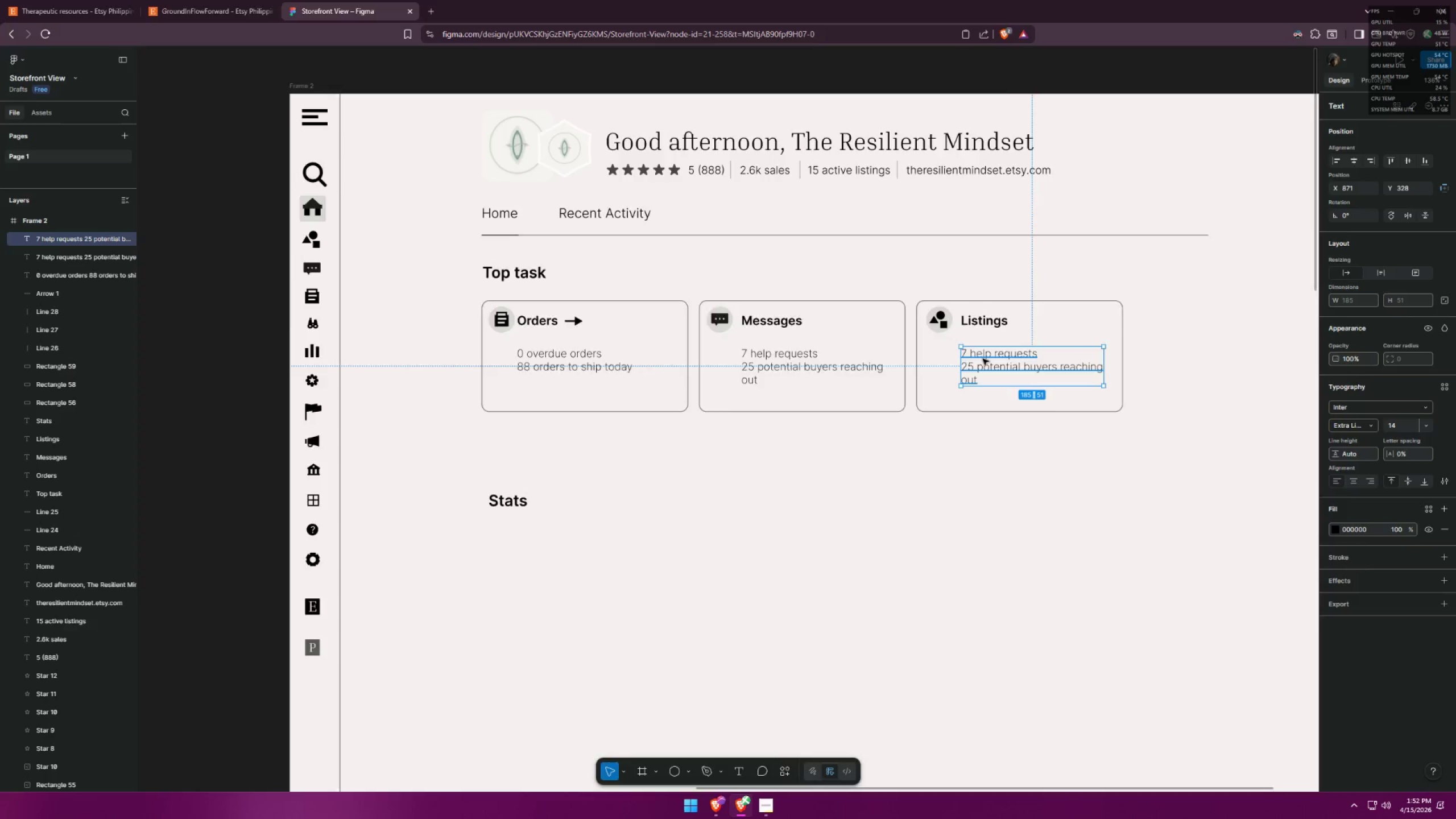 
key(Alt+Tab)
 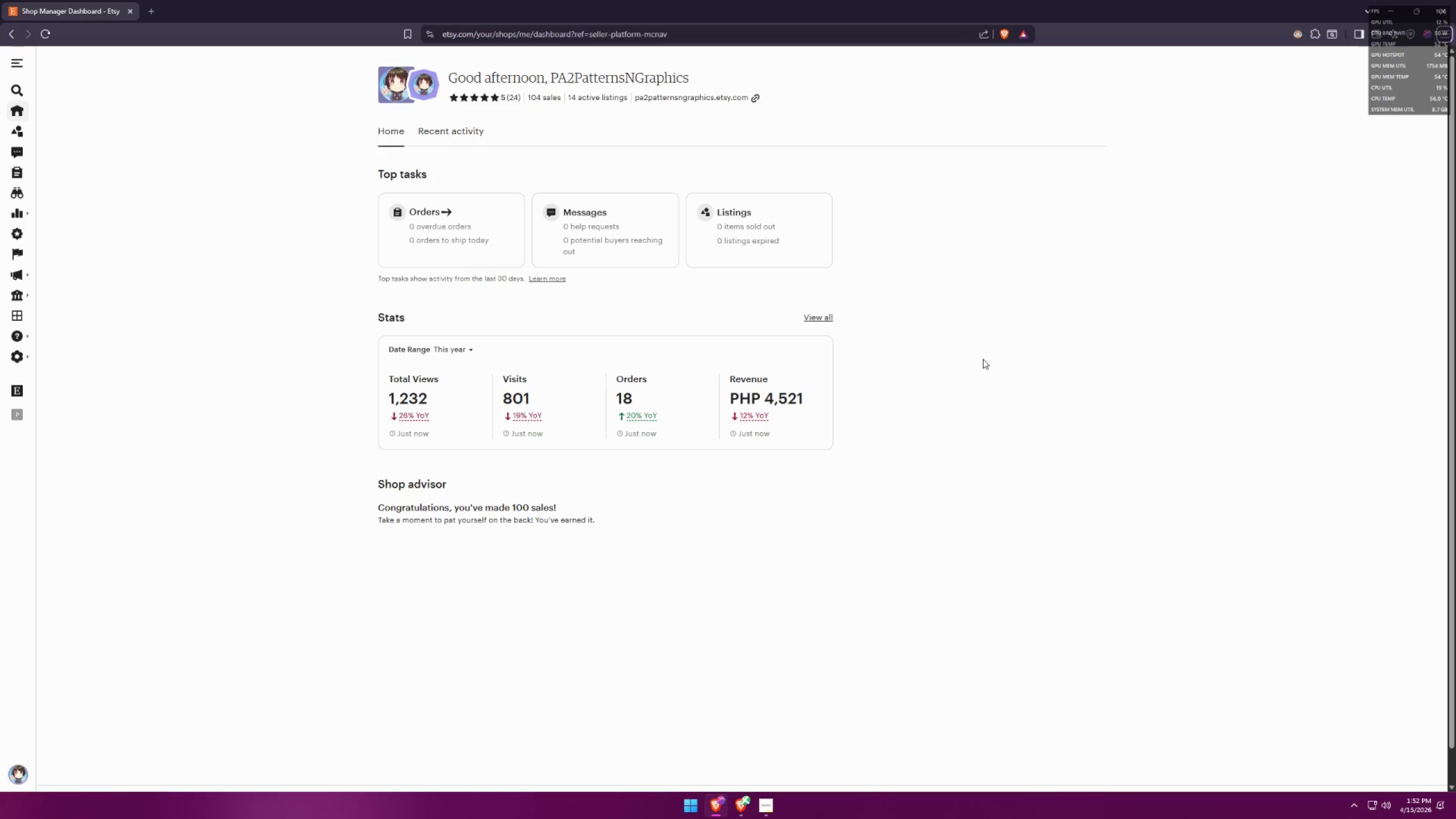 
key(Alt+AltLeft)
 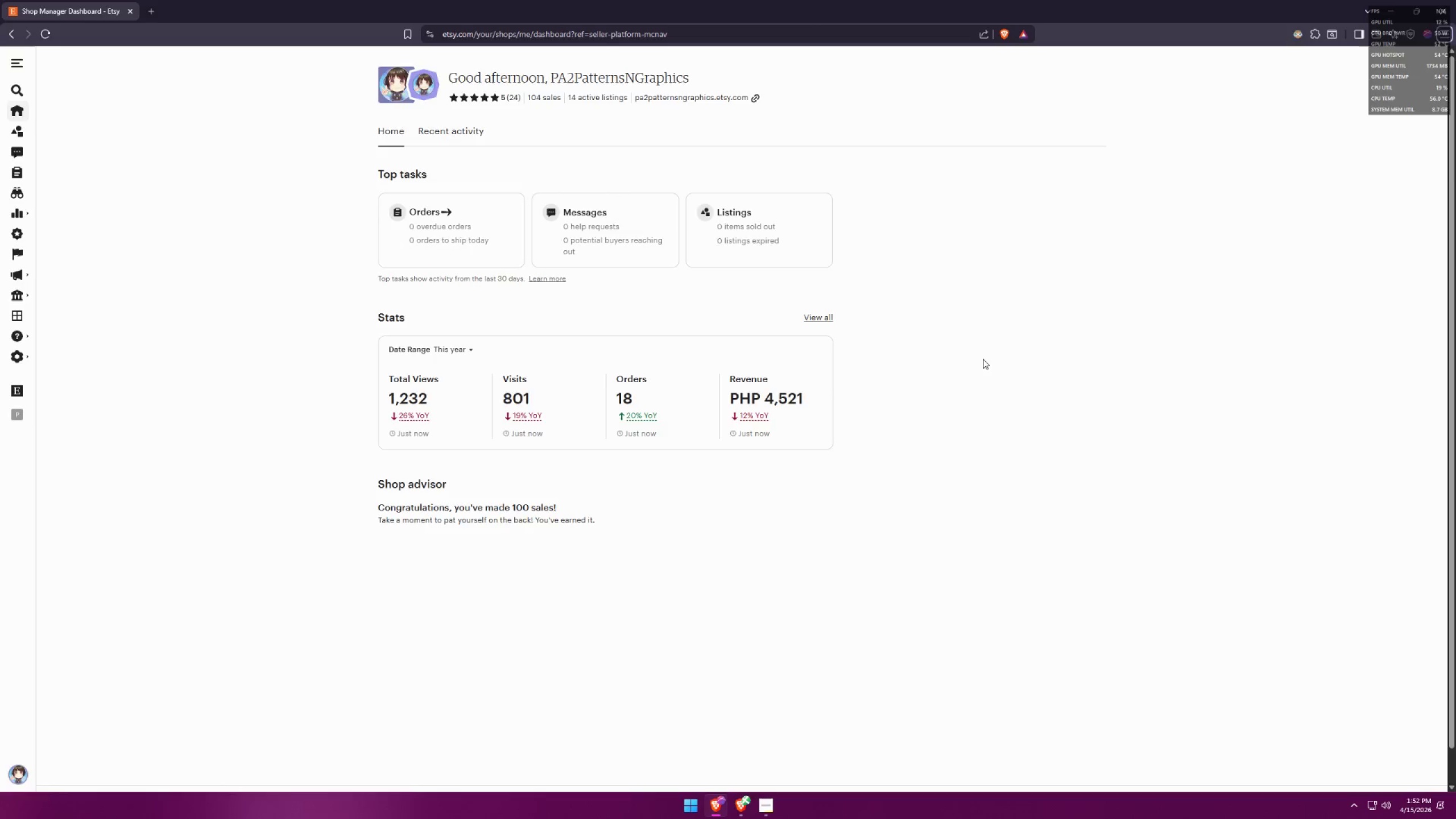 
key(Alt+Tab)
 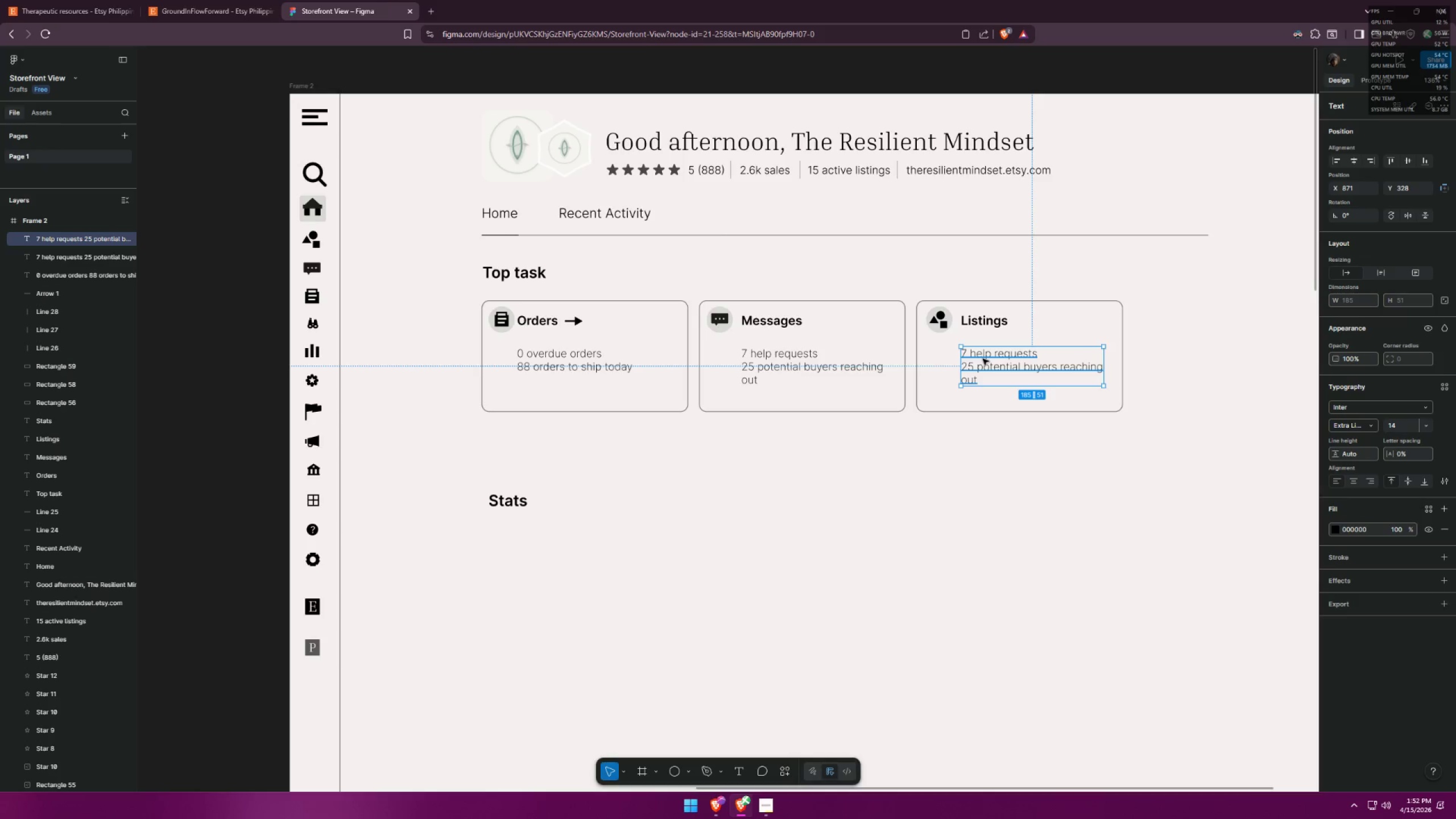 
double_click([983, 359])
 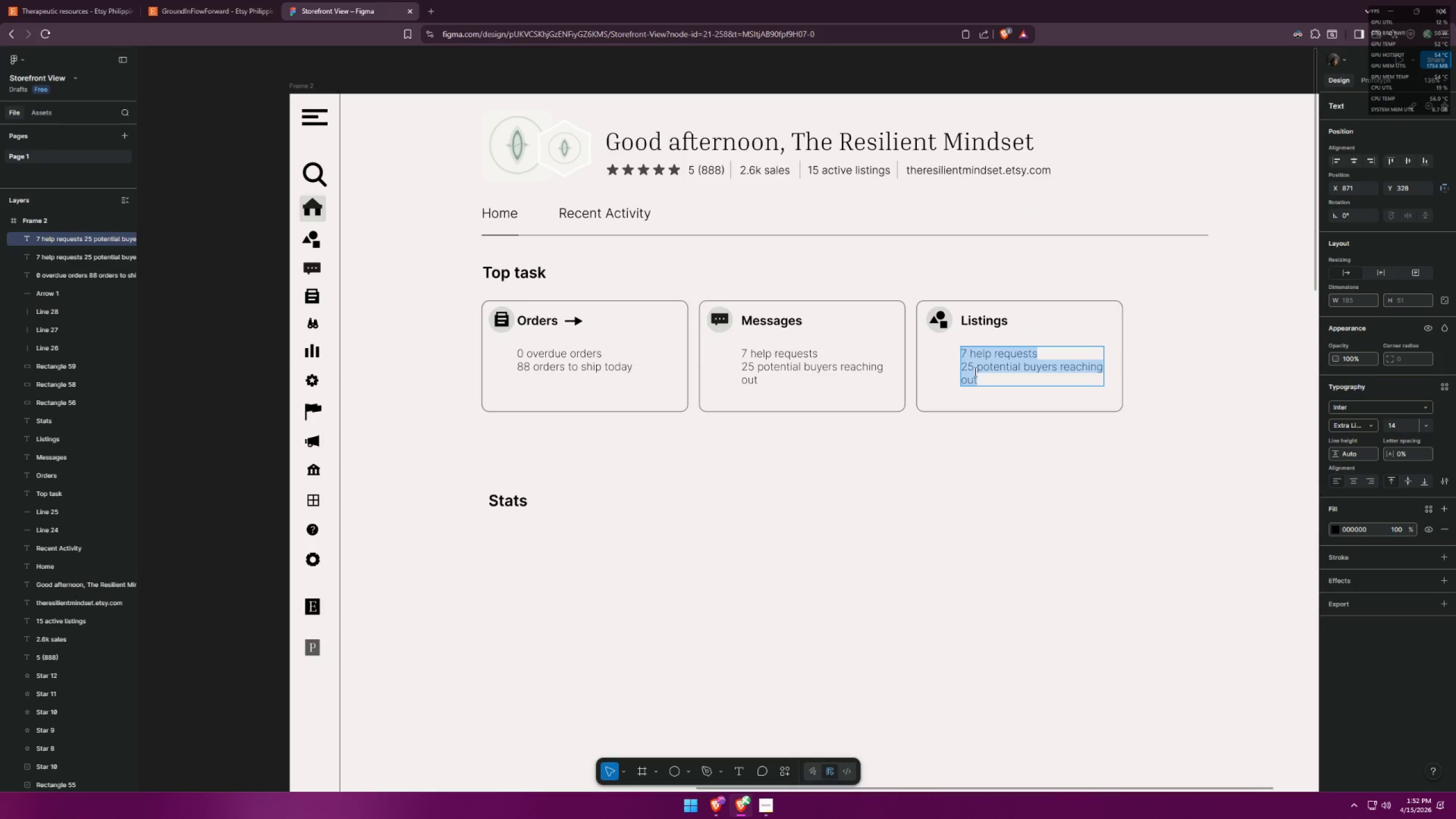 
type(1 ire)
key(Backspace)
key(Backspace)
type(tems sold out)
 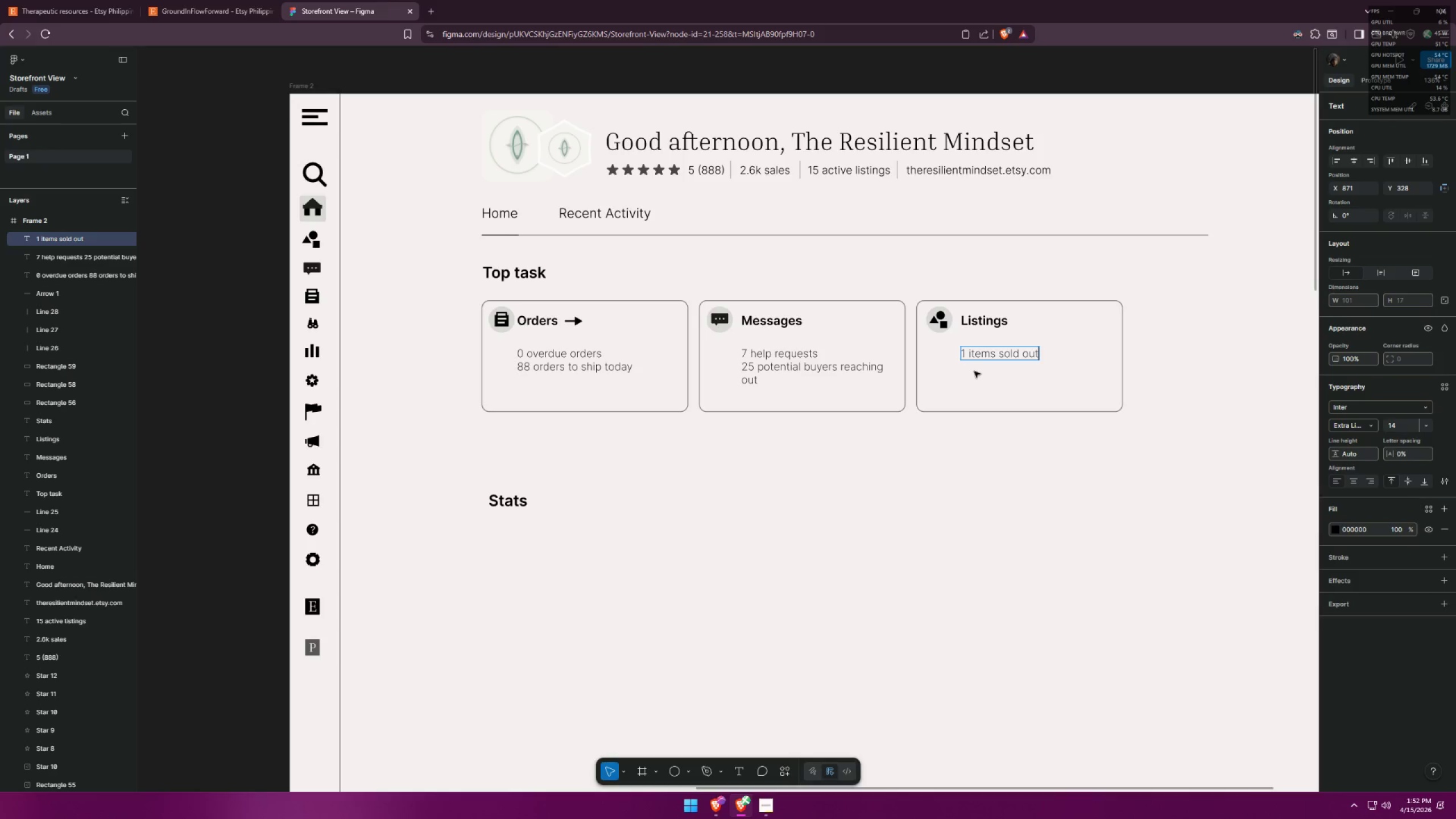 
key(Enter)
 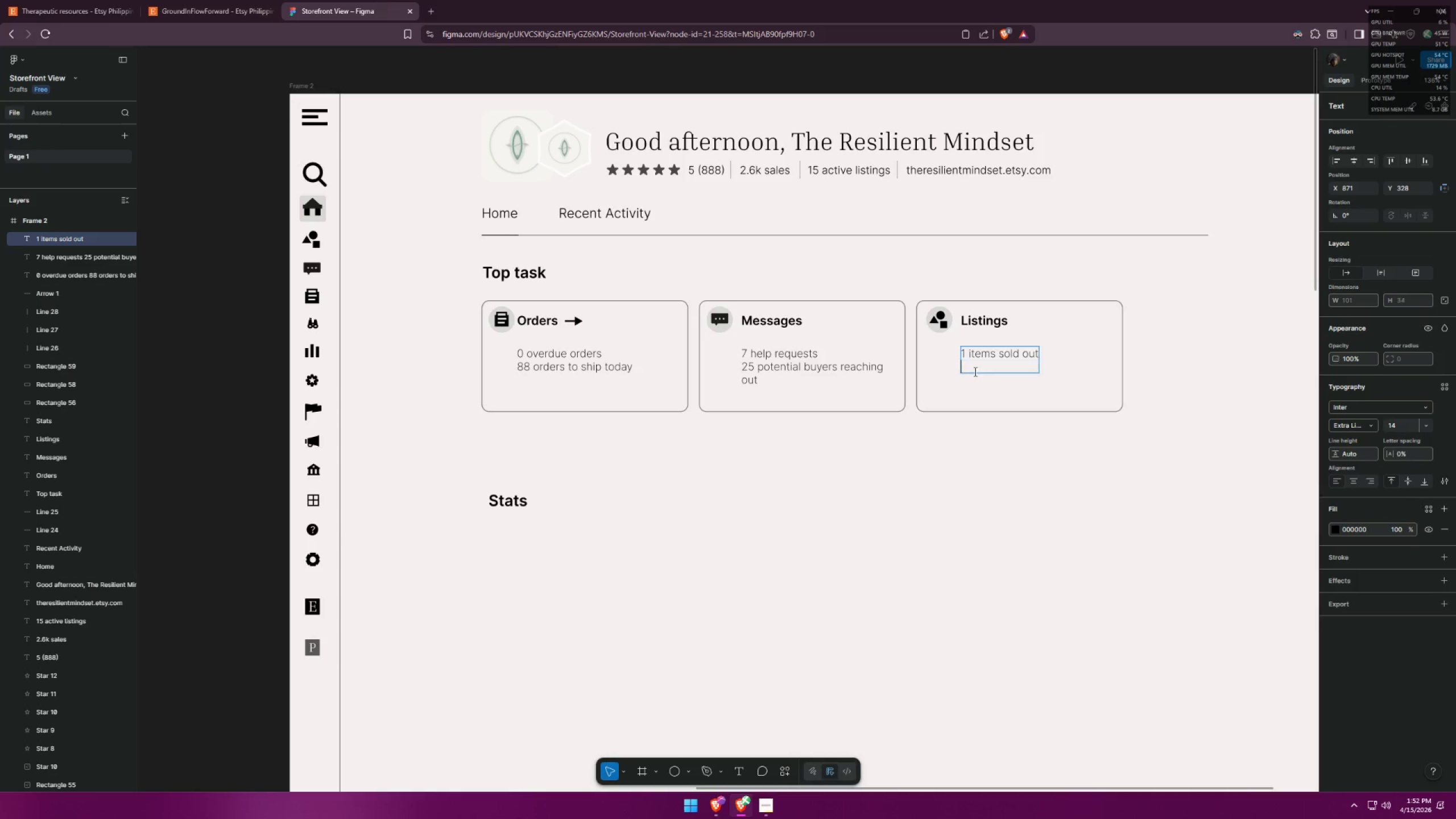 
key(Alt+AltLeft)
 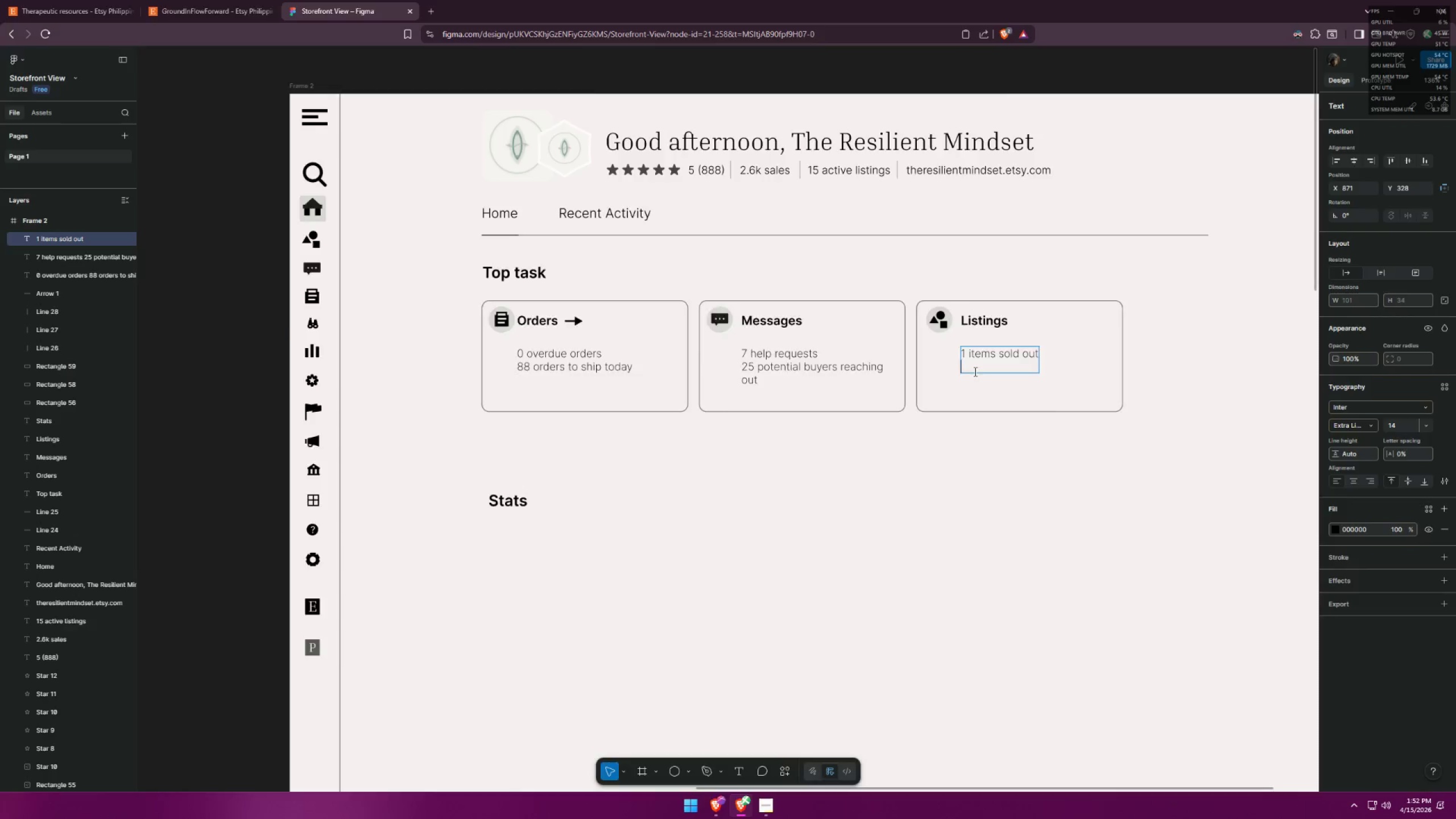 
key(Alt+Tab)
 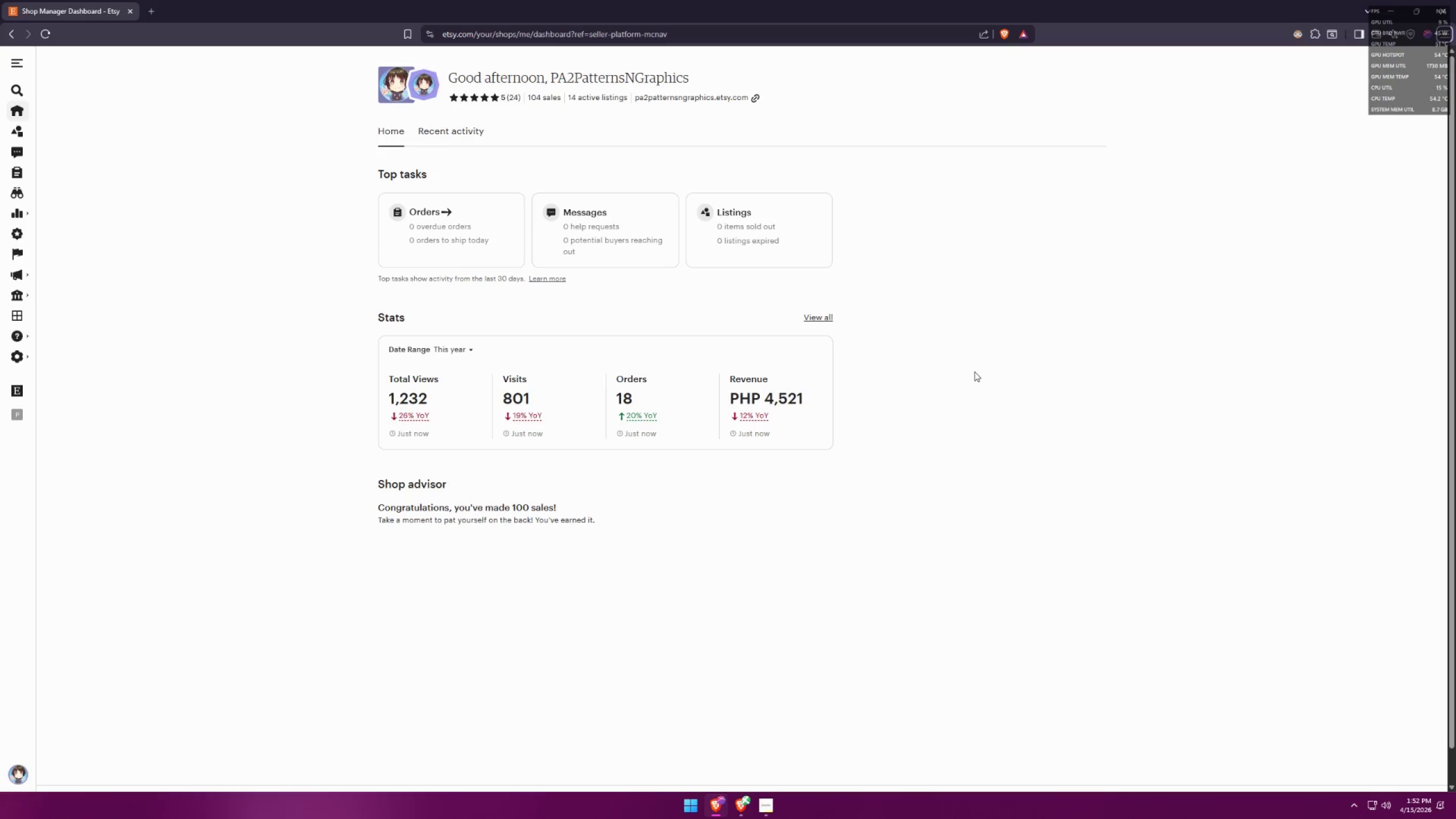 
key(Alt+AltLeft)
 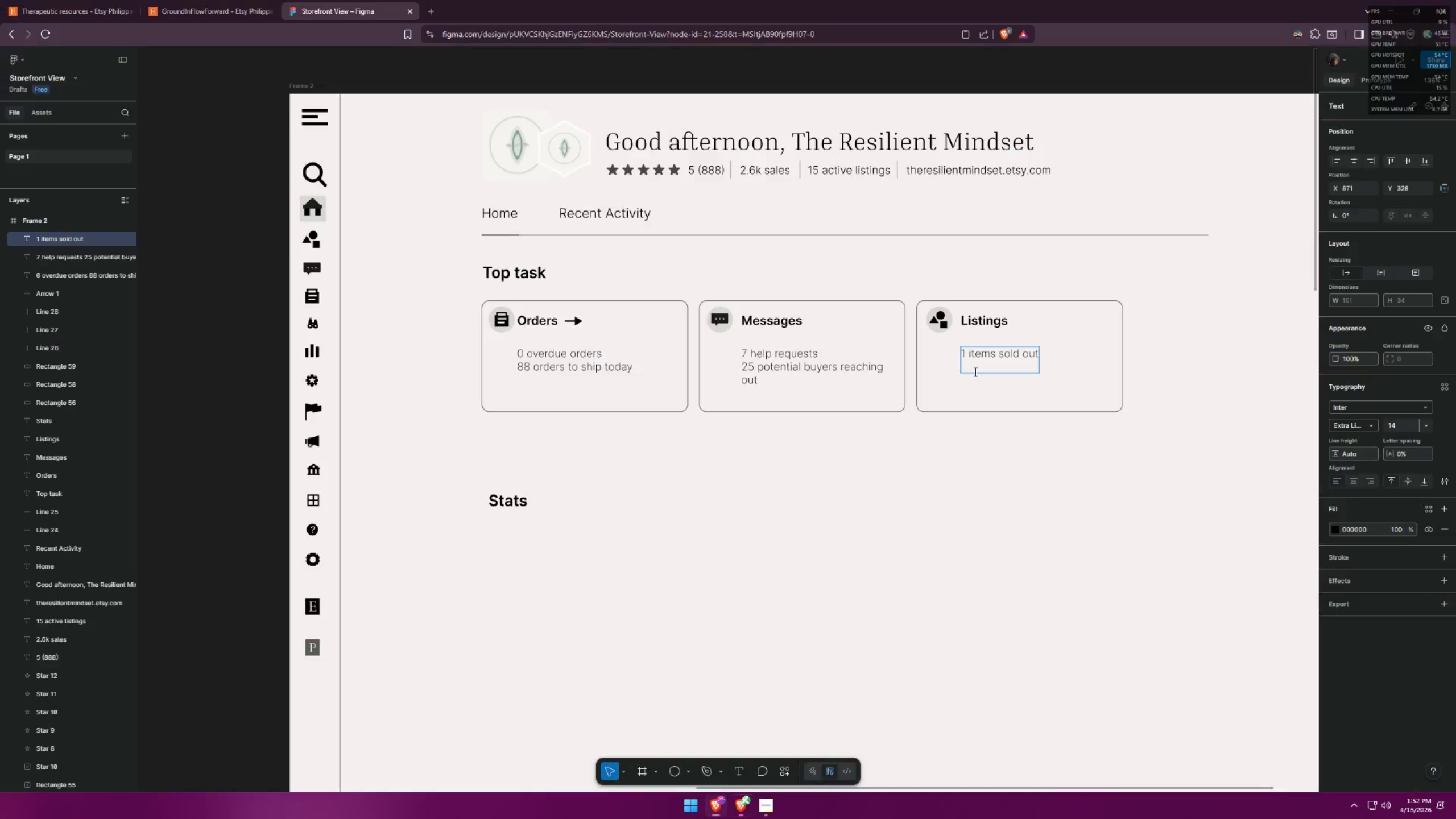 
key(Tab)
type(0 listings expired)
 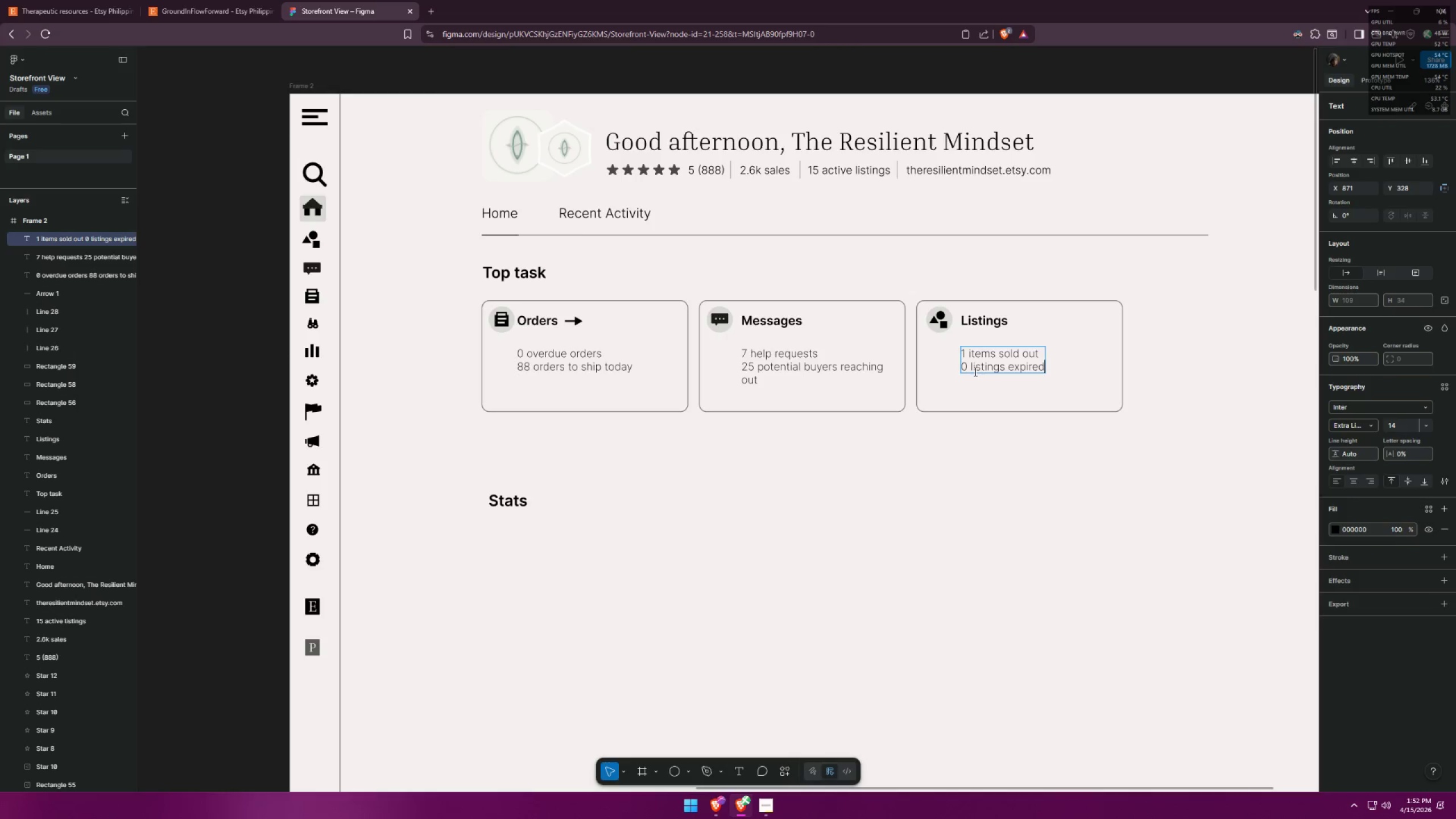 
key(Alt+AltLeft)
 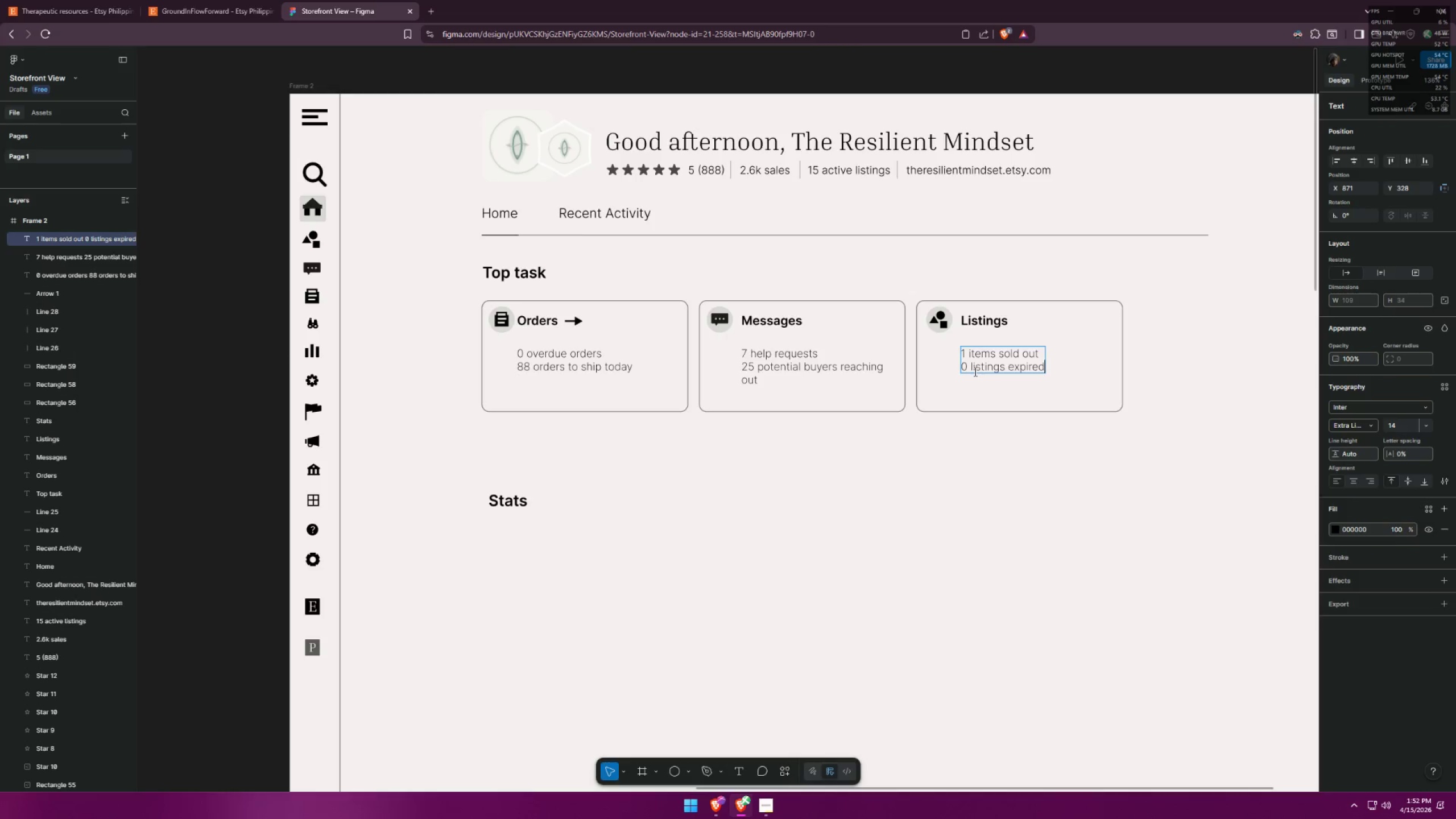 
key(Alt+Tab)
 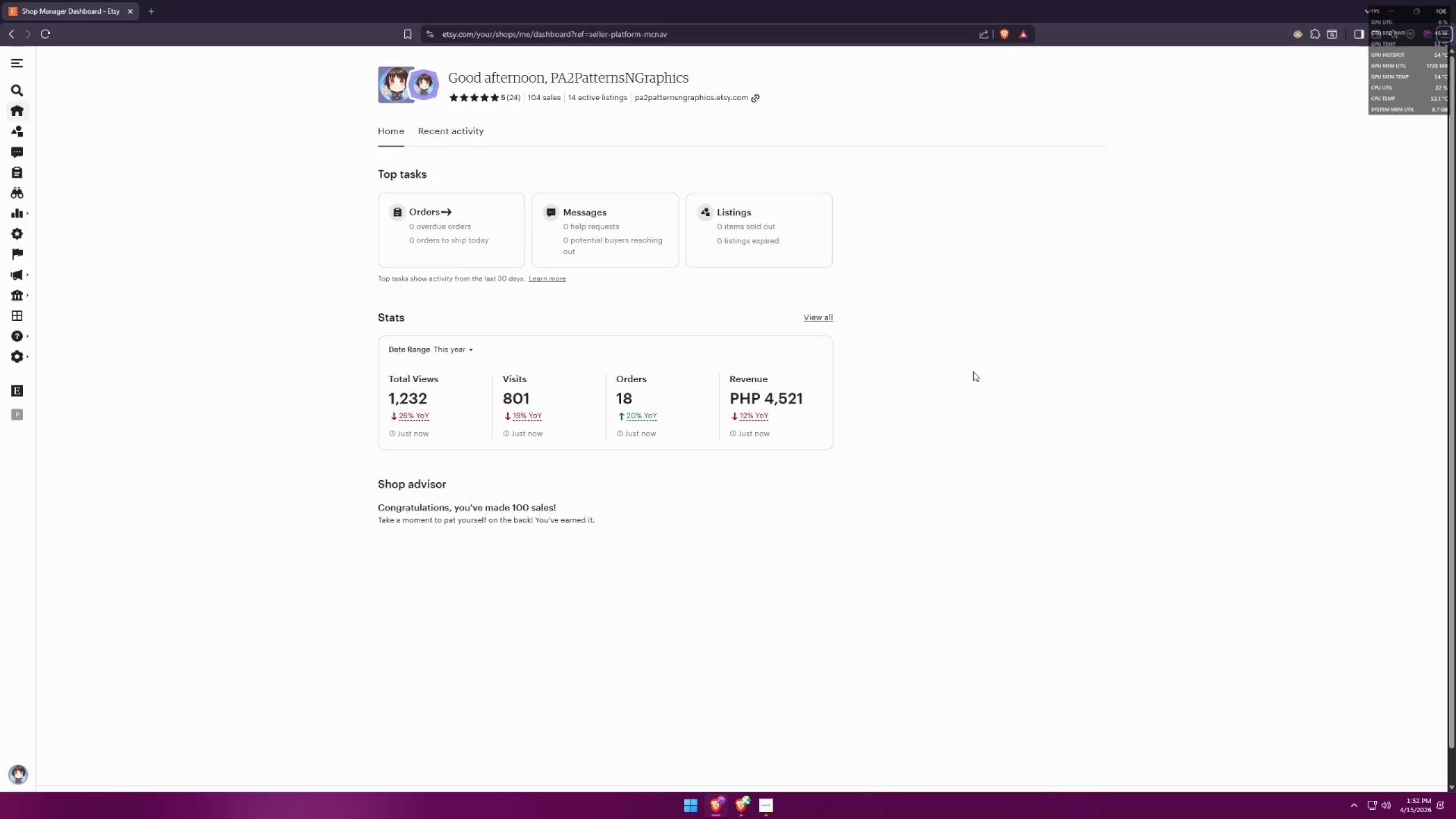 
key(Alt+AltLeft)
 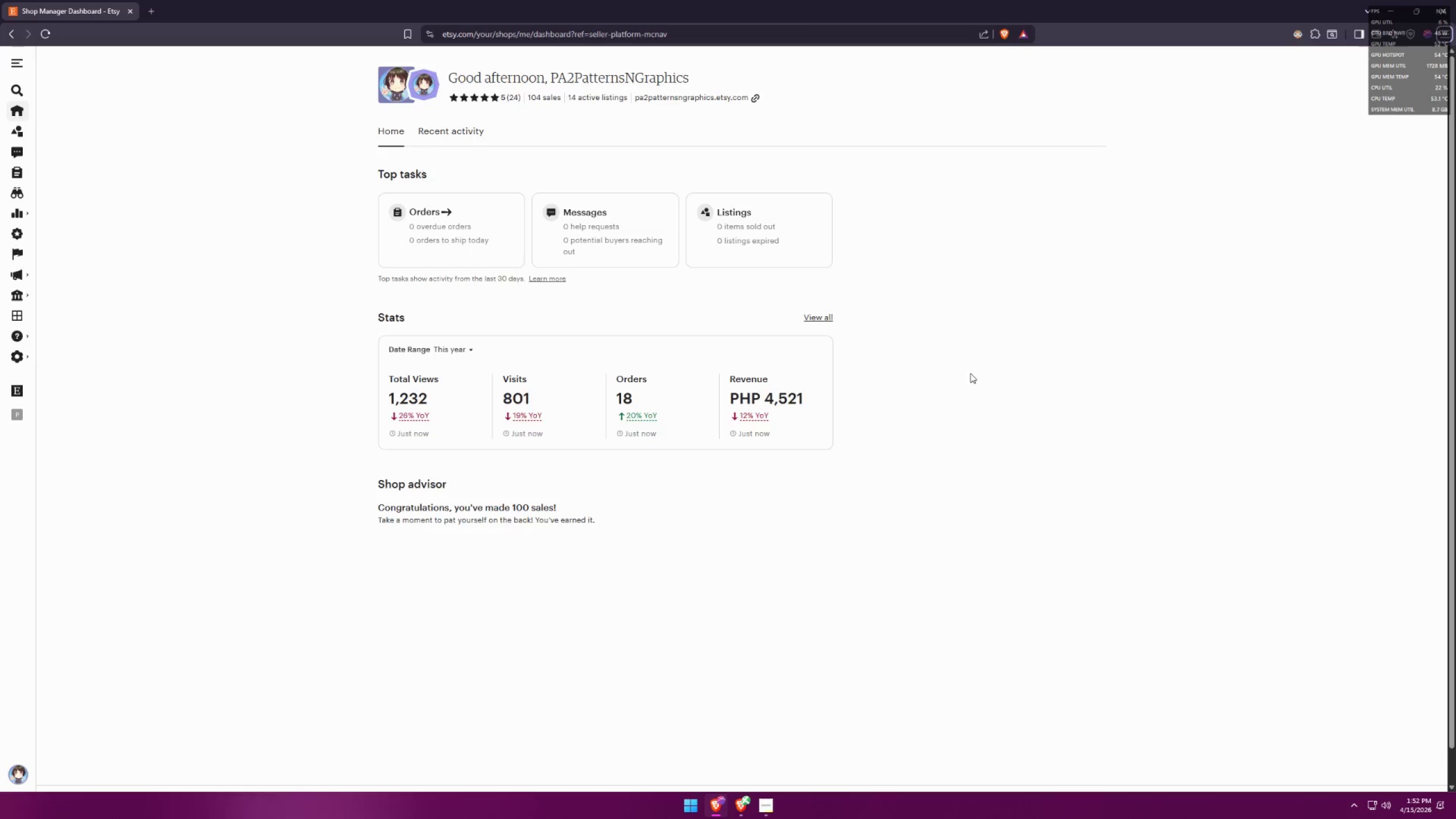 
key(Alt+Tab)
 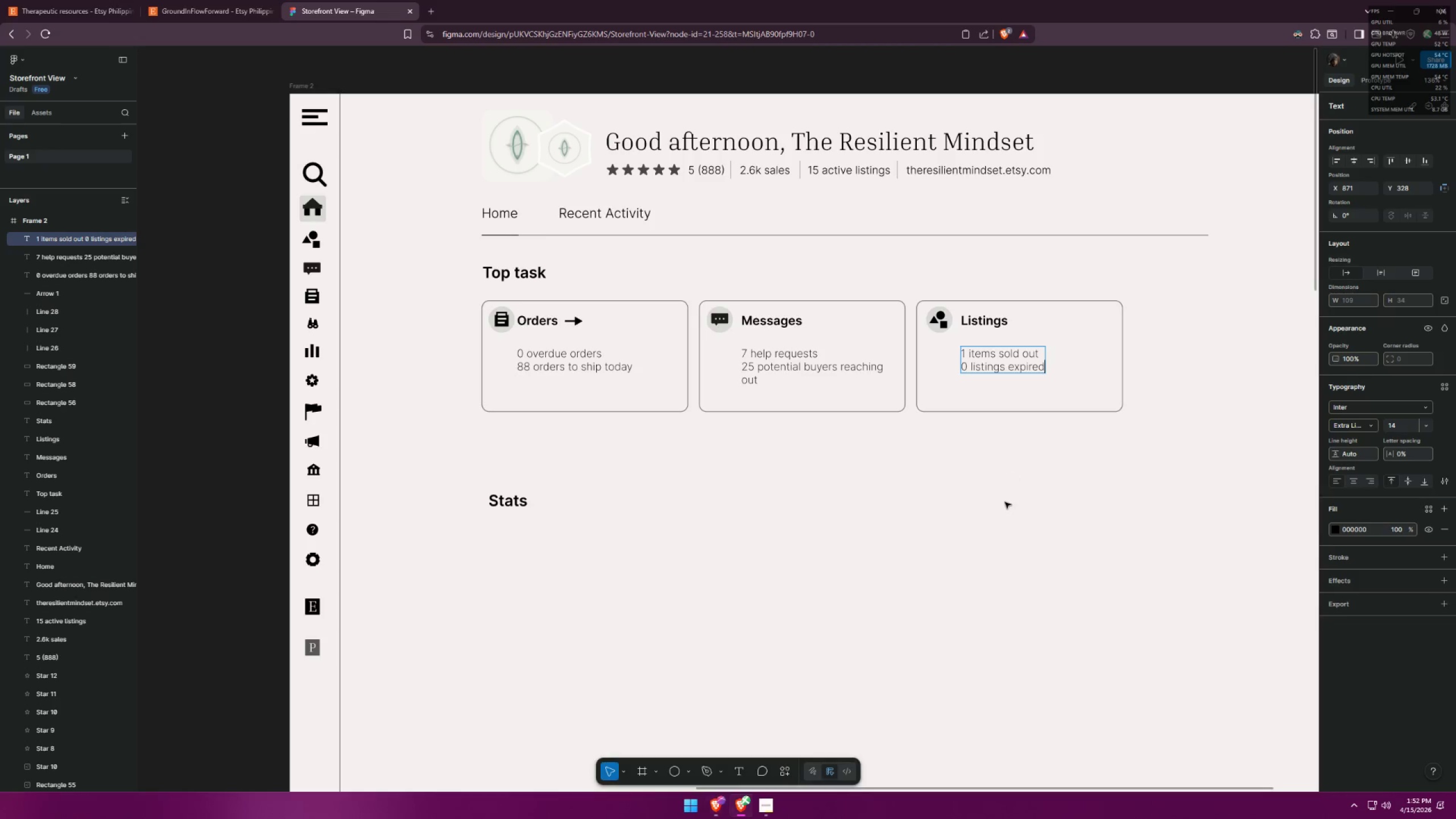 
double_click([1002, 507])
 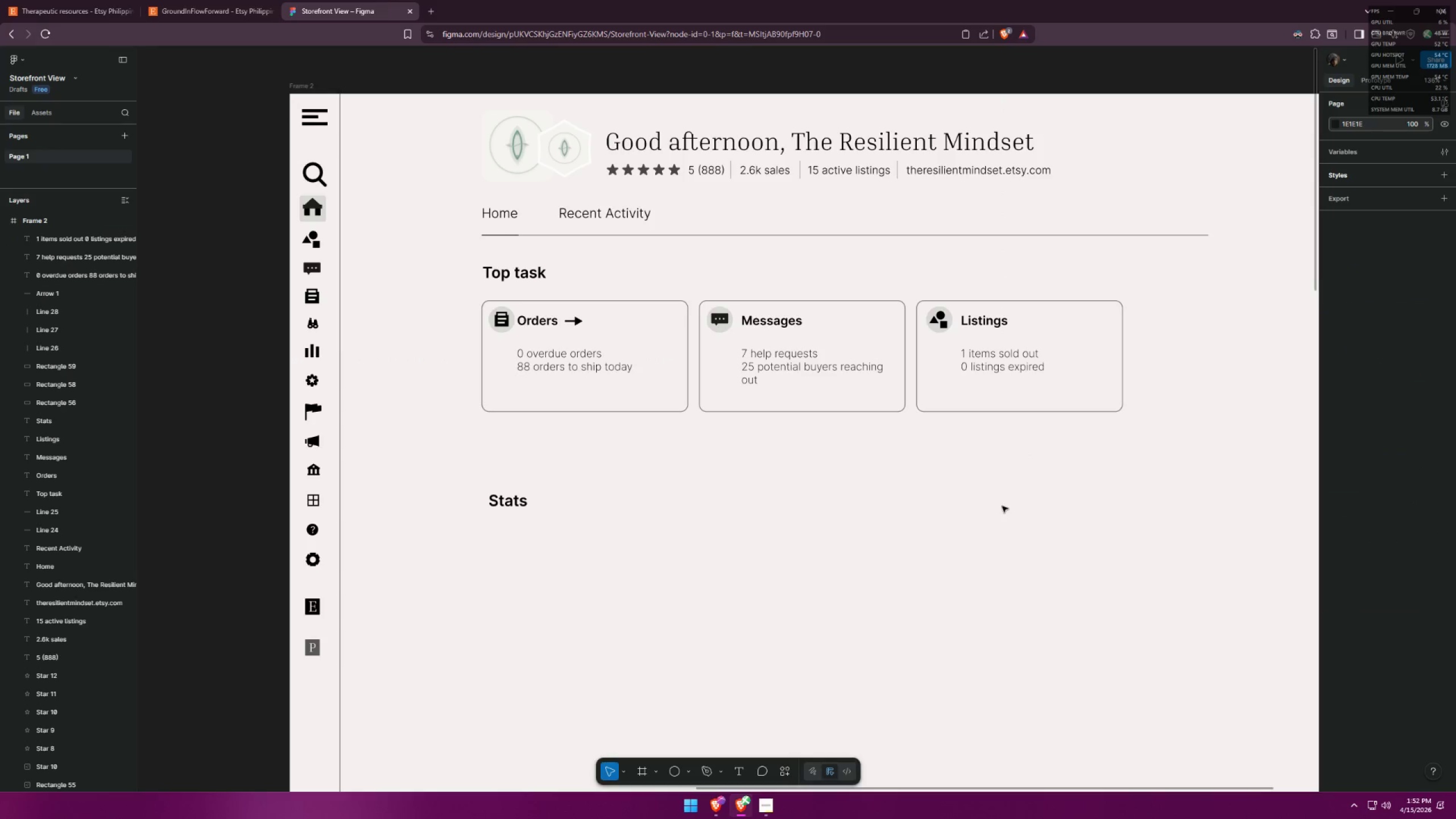 
key(Alt+AltLeft)
 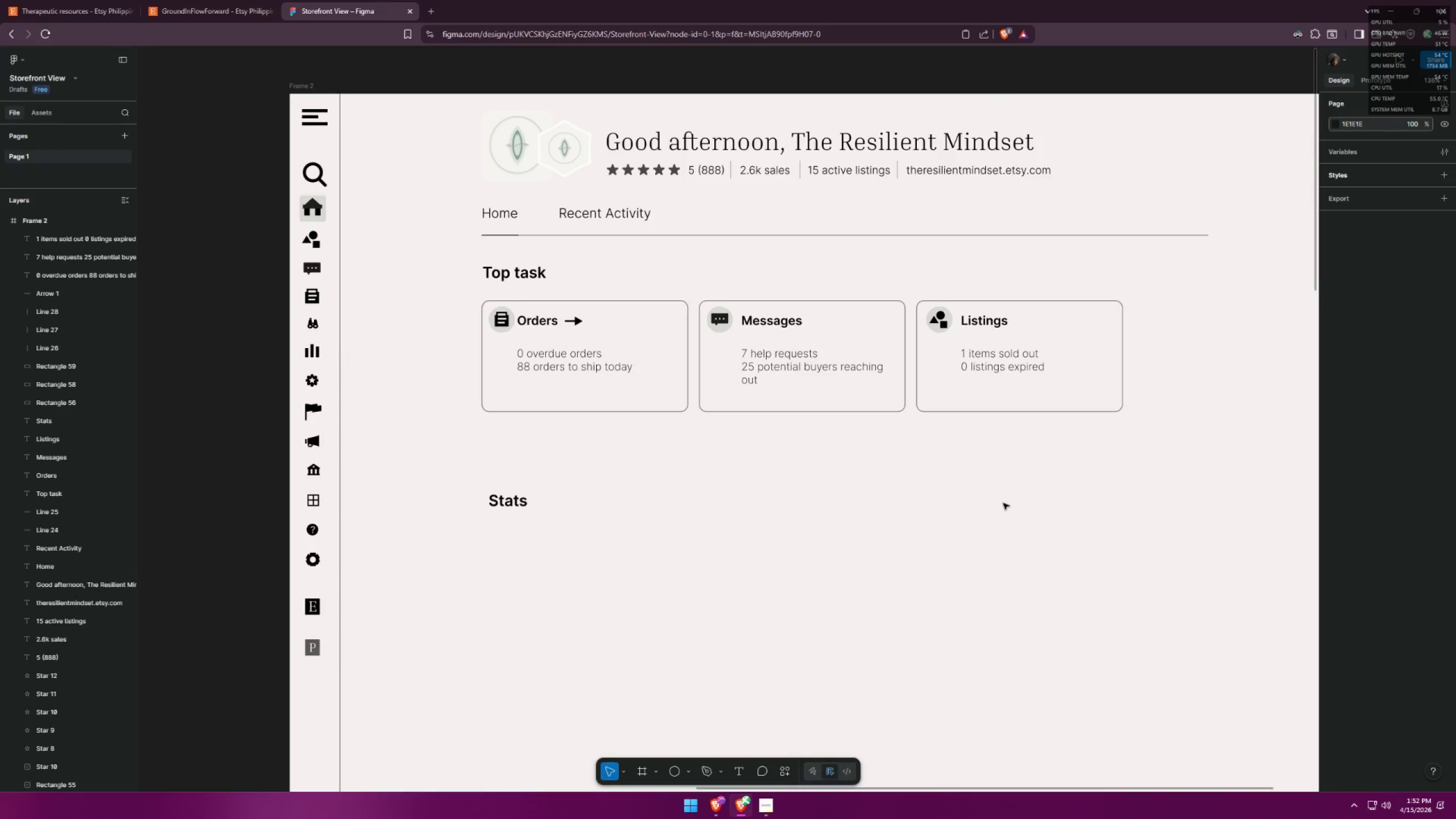 
key(Alt+Tab)
 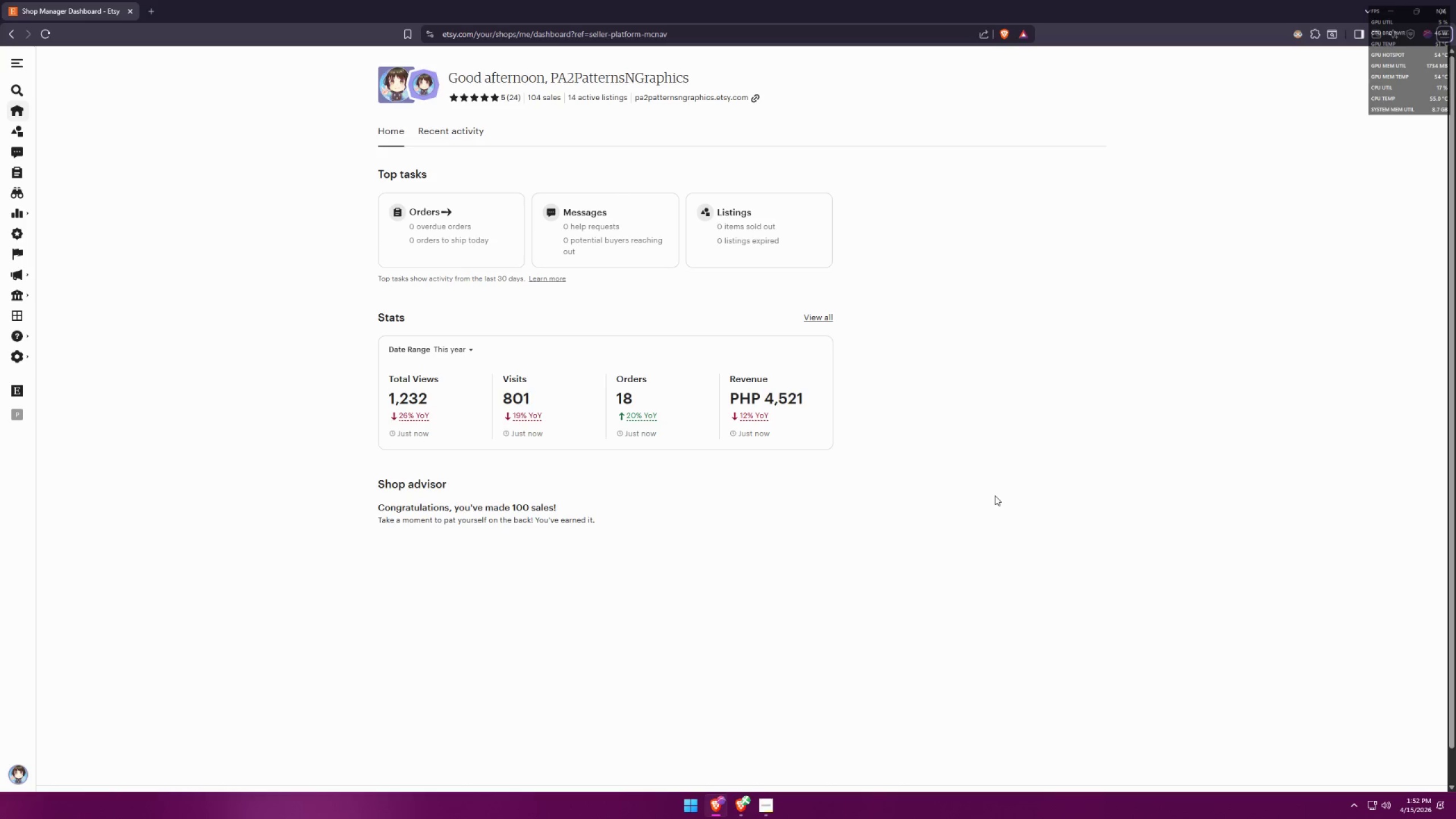 
key(Alt+AltLeft)
 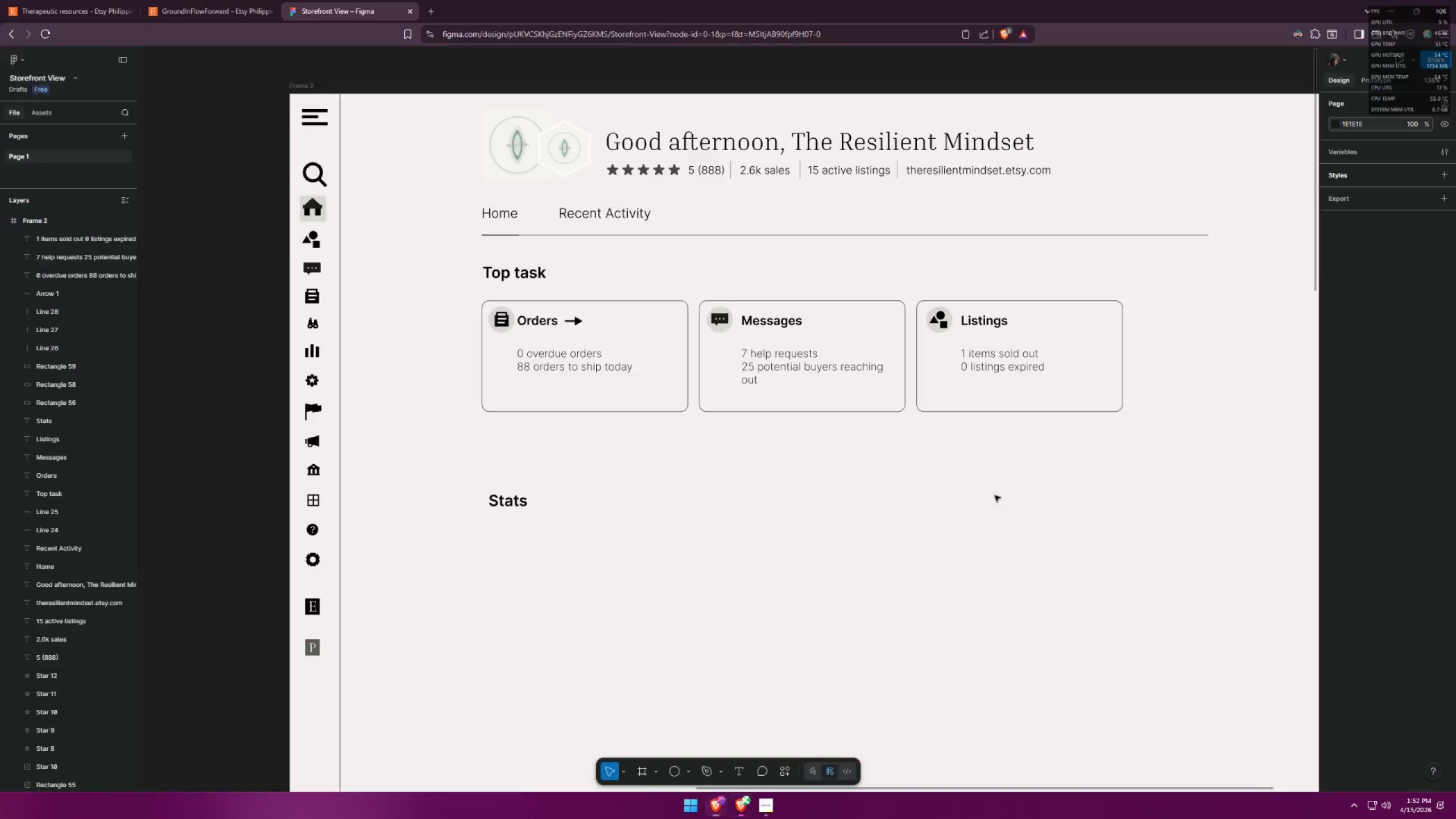 
key(Alt+Tab)
 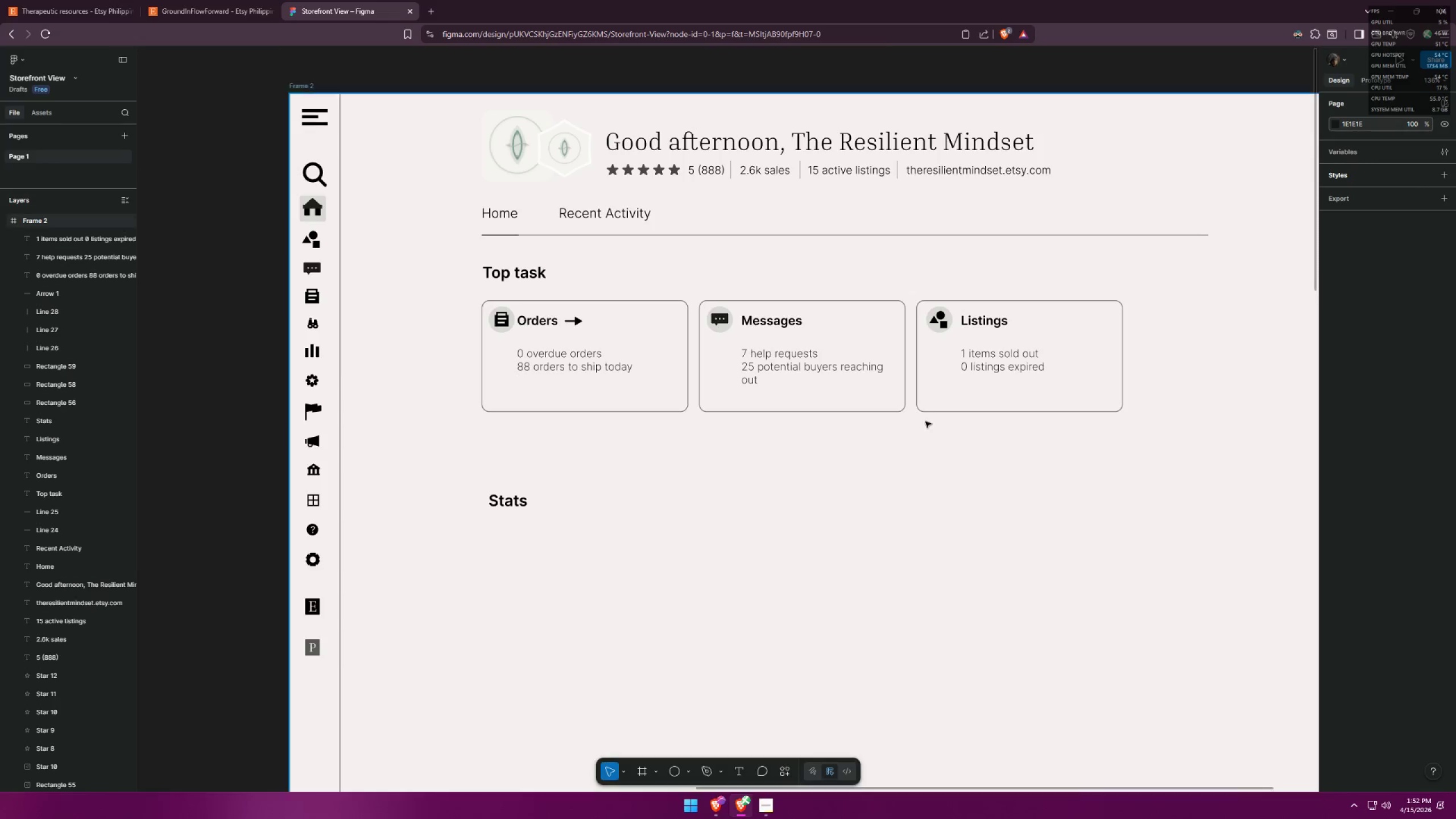 
hold_key(key=ControlLeft, duration=0.92)
 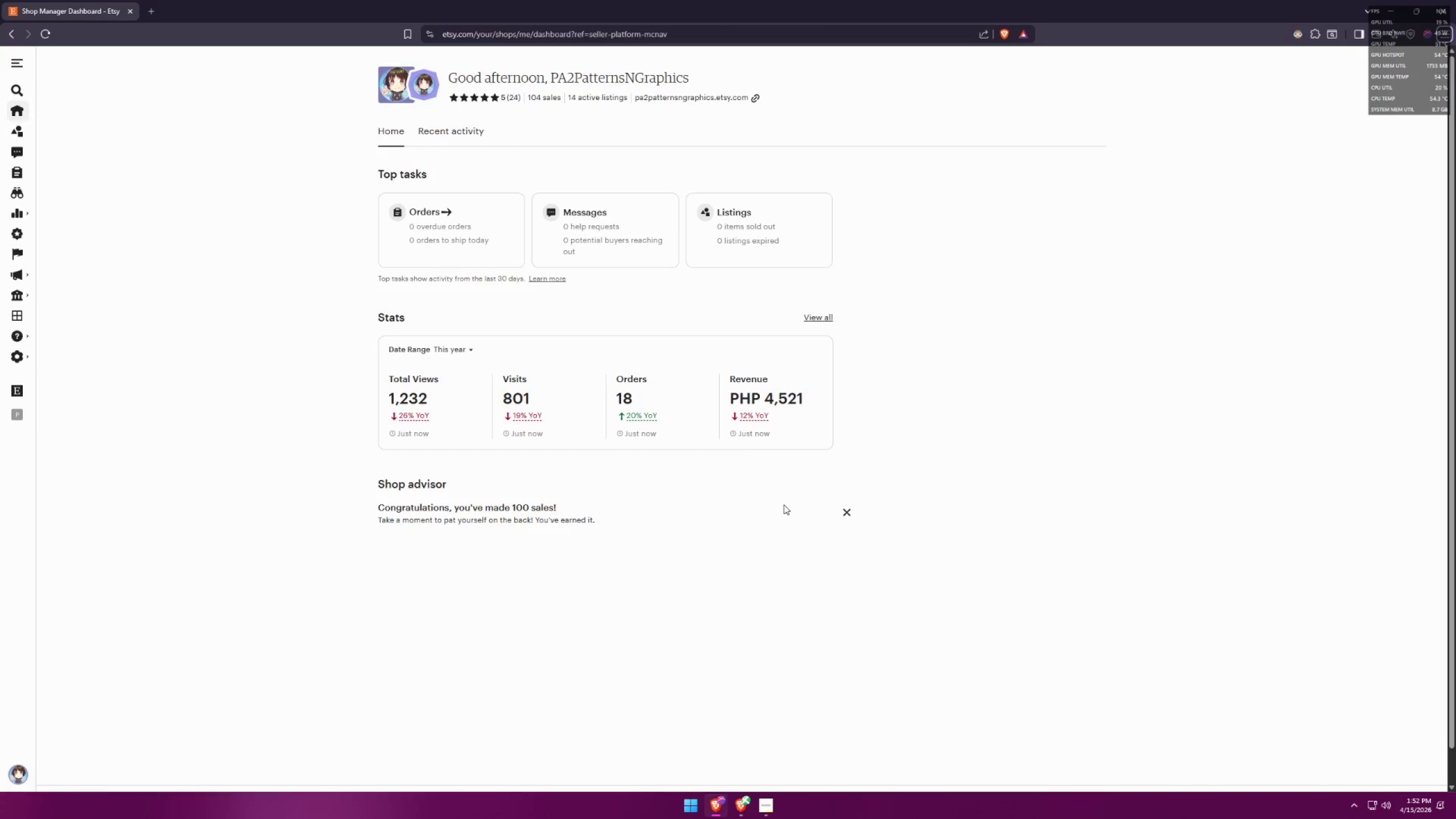 
key(Alt+AltLeft)
 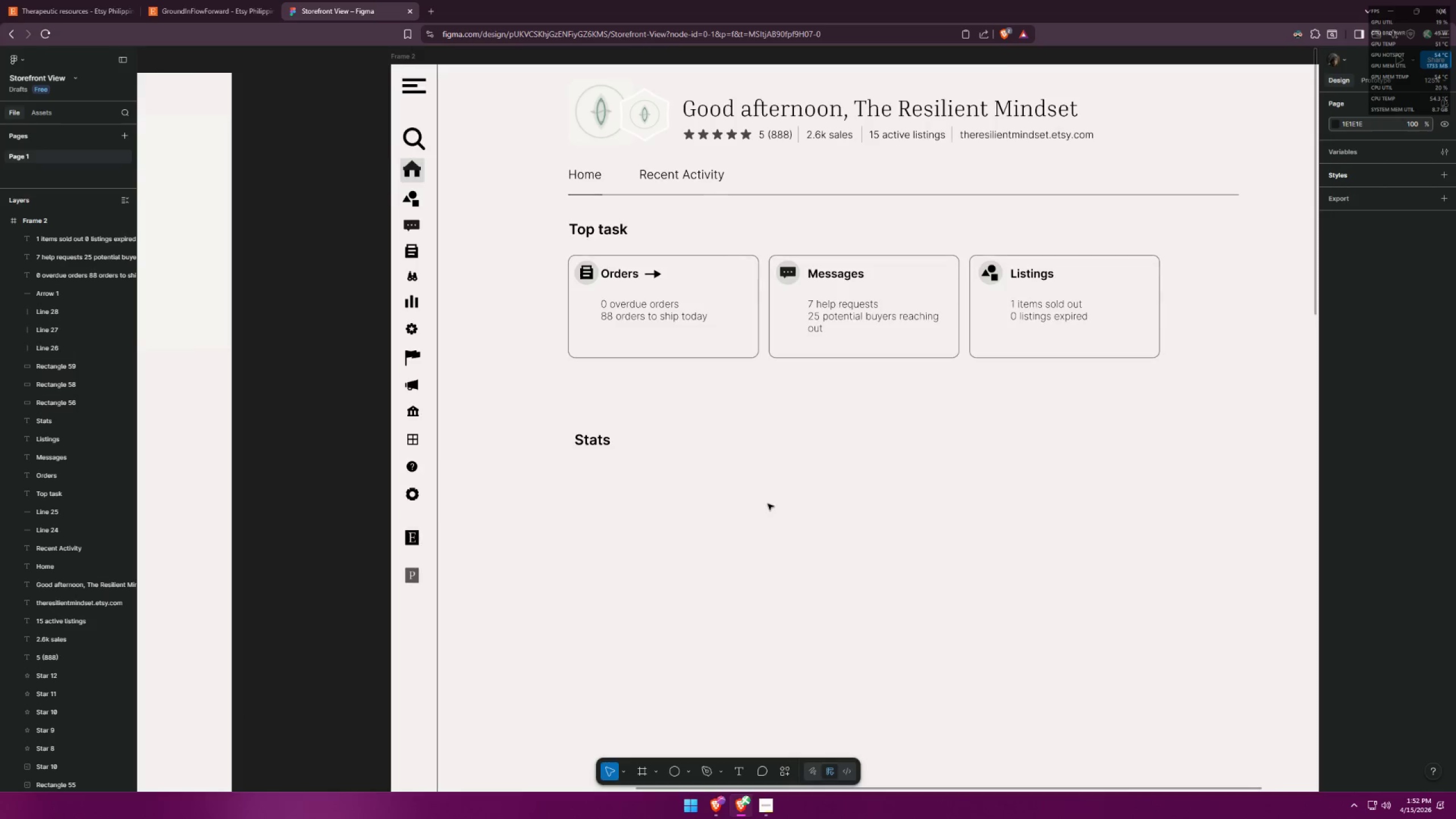 
key(Alt+Tab)
 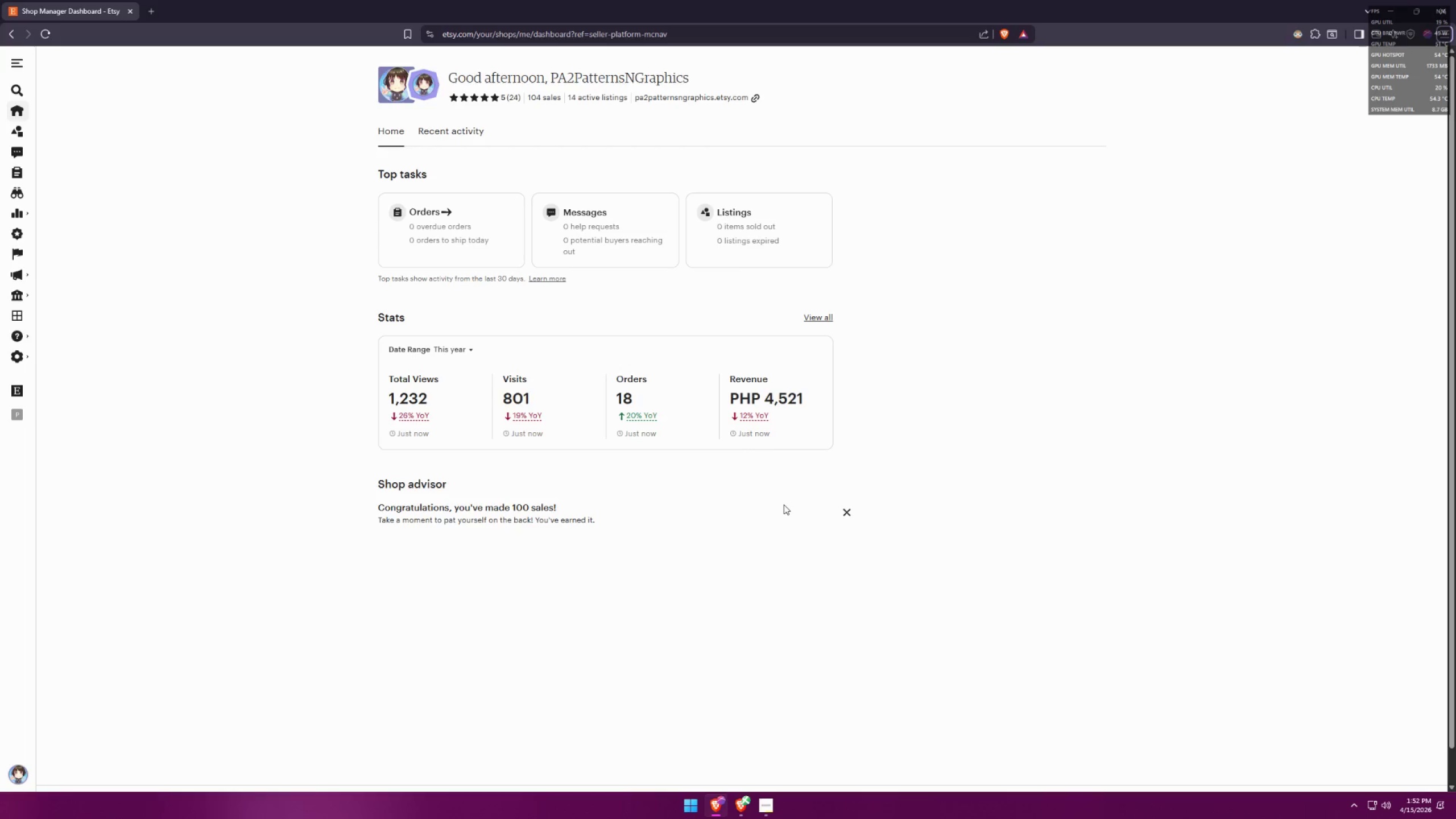 
scroll: coordinate [767, 505], scroll_direction: down, amount: 2.0
 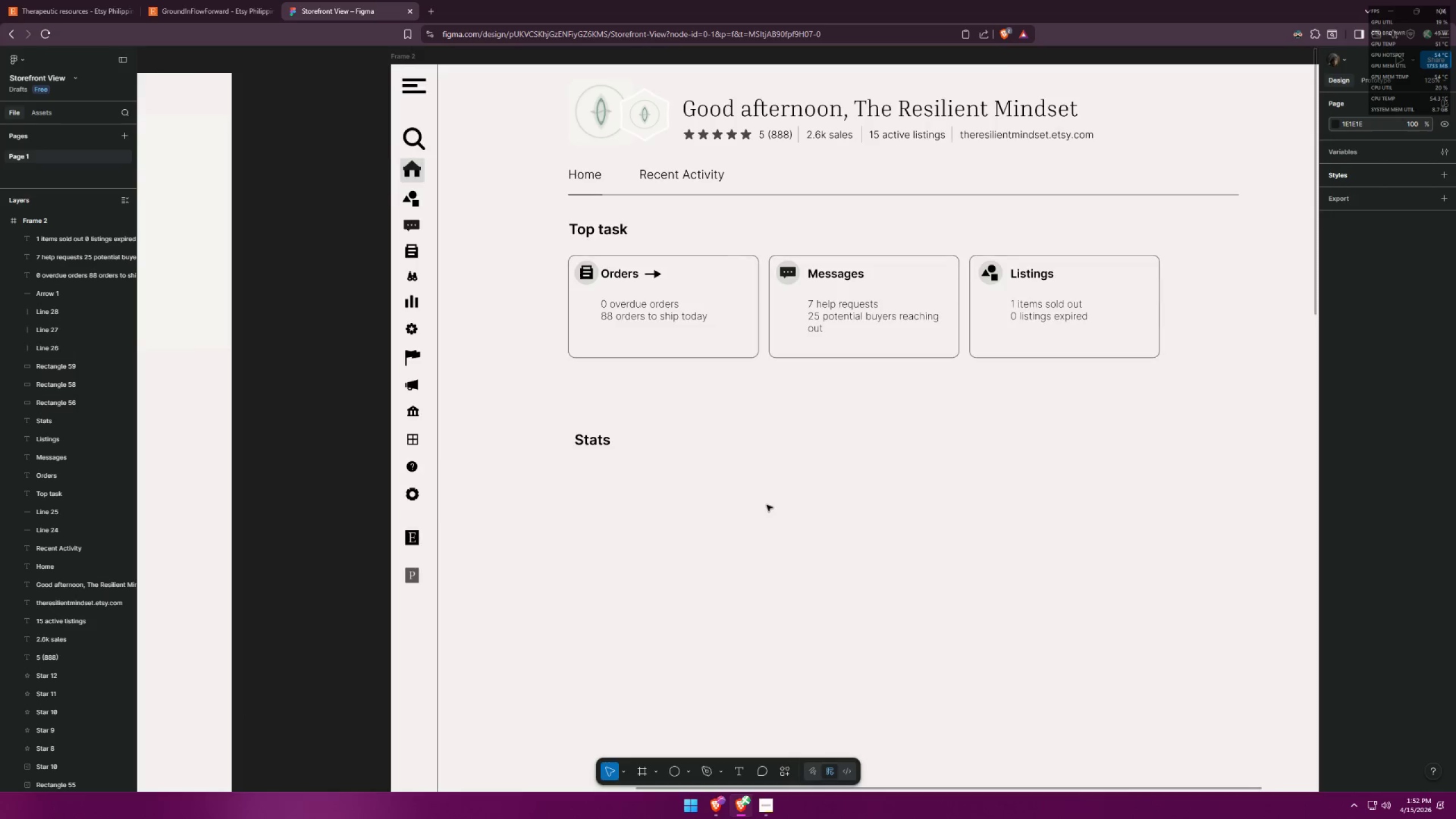 
key(Alt+AltLeft)
 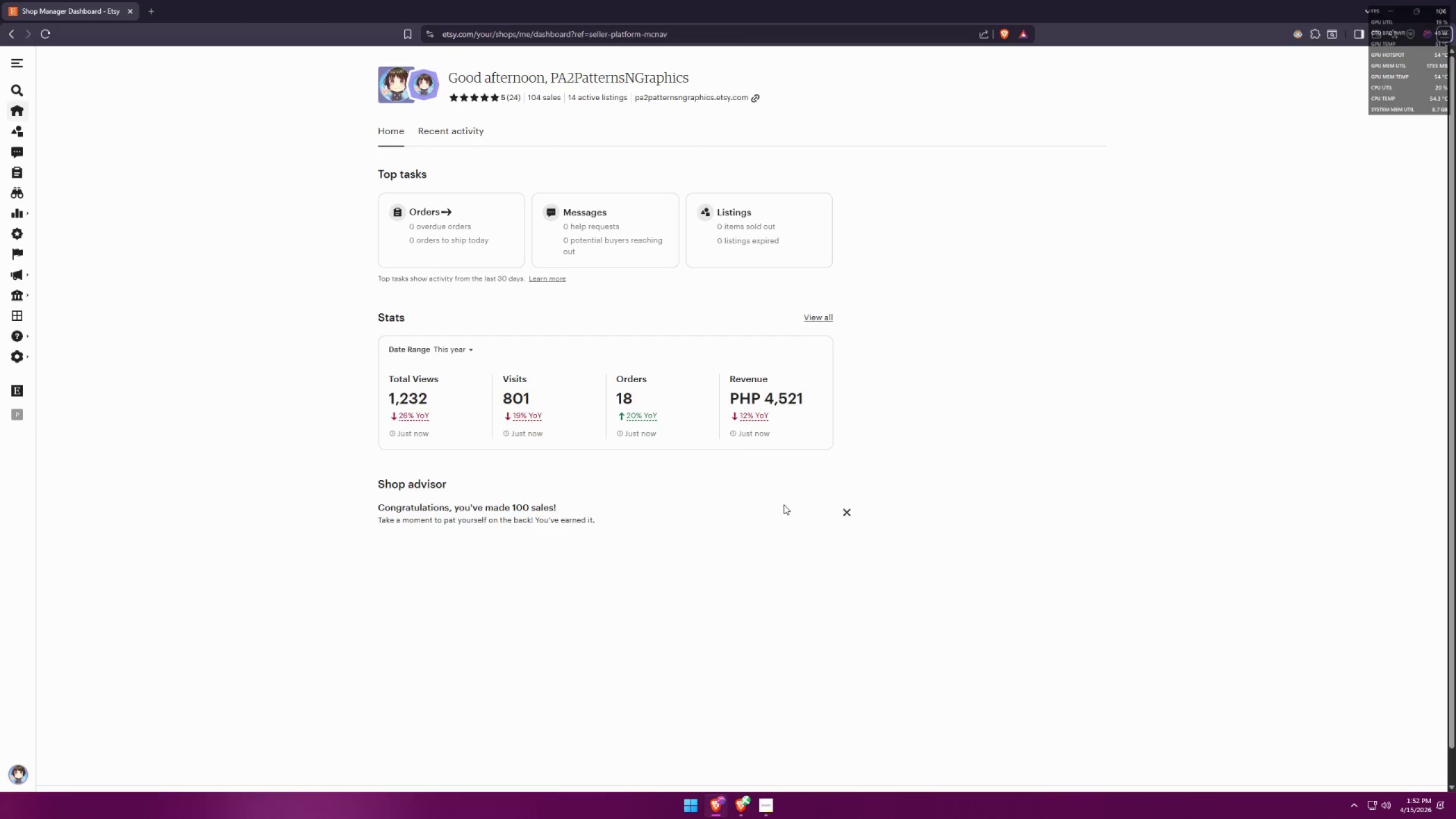 
key(Alt+Tab)
 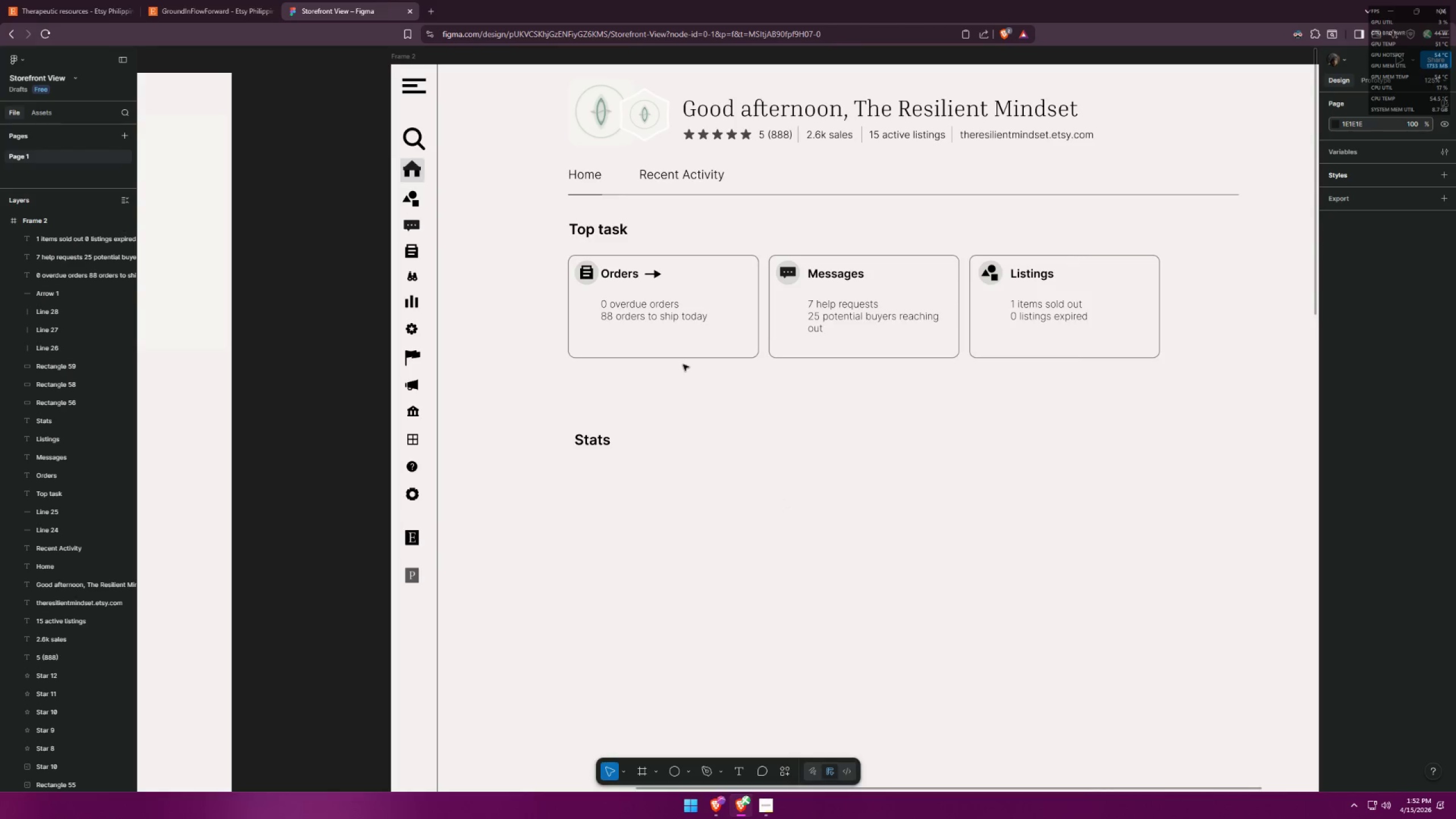 
hold_key(key=AltLeft, duration=3.5)
left_click_drag(start_coordinate=[692, 358], to_coordinate=[690, 582])
 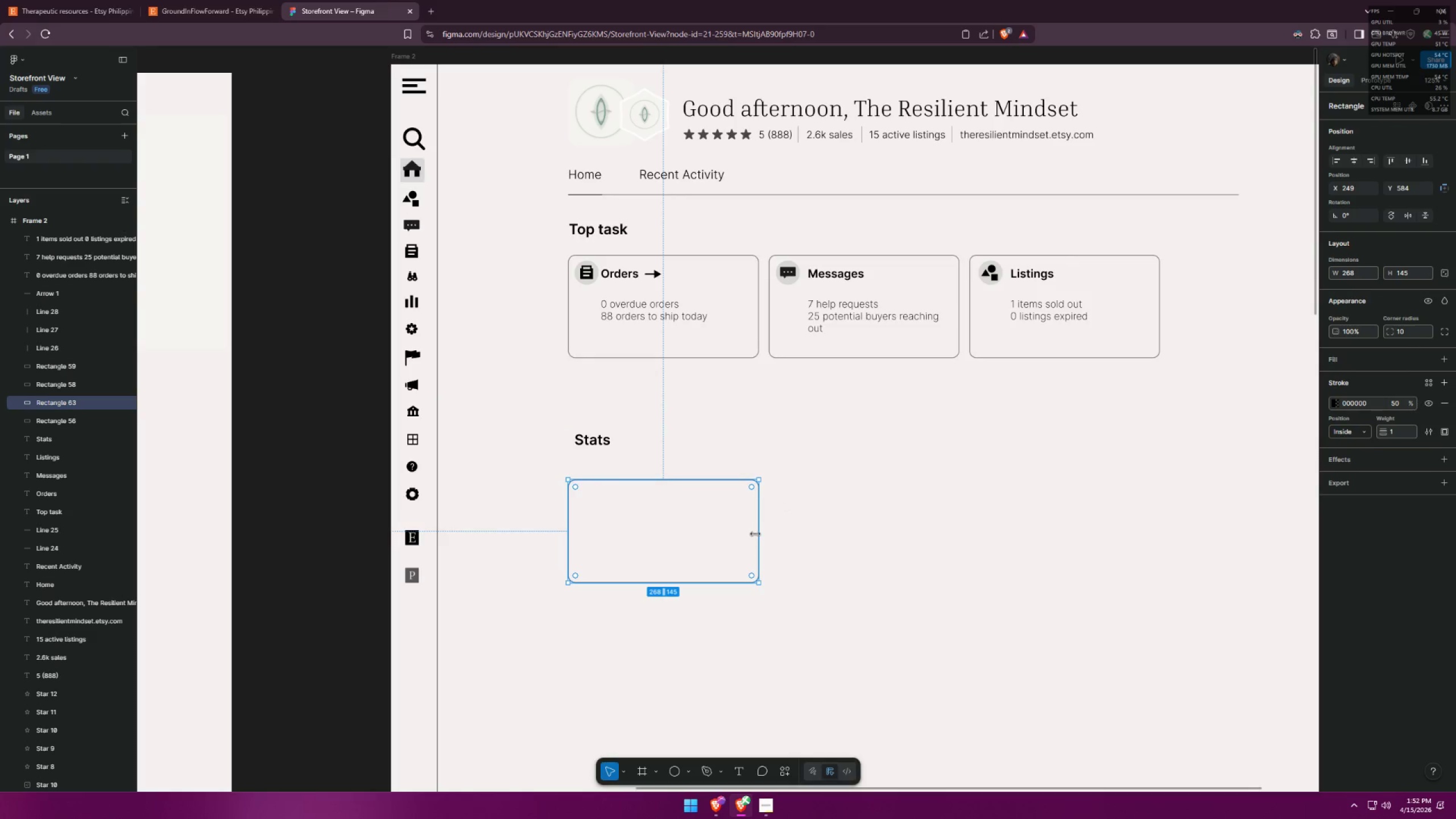 
hold_key(key=ShiftLeft, duration=1.52)
 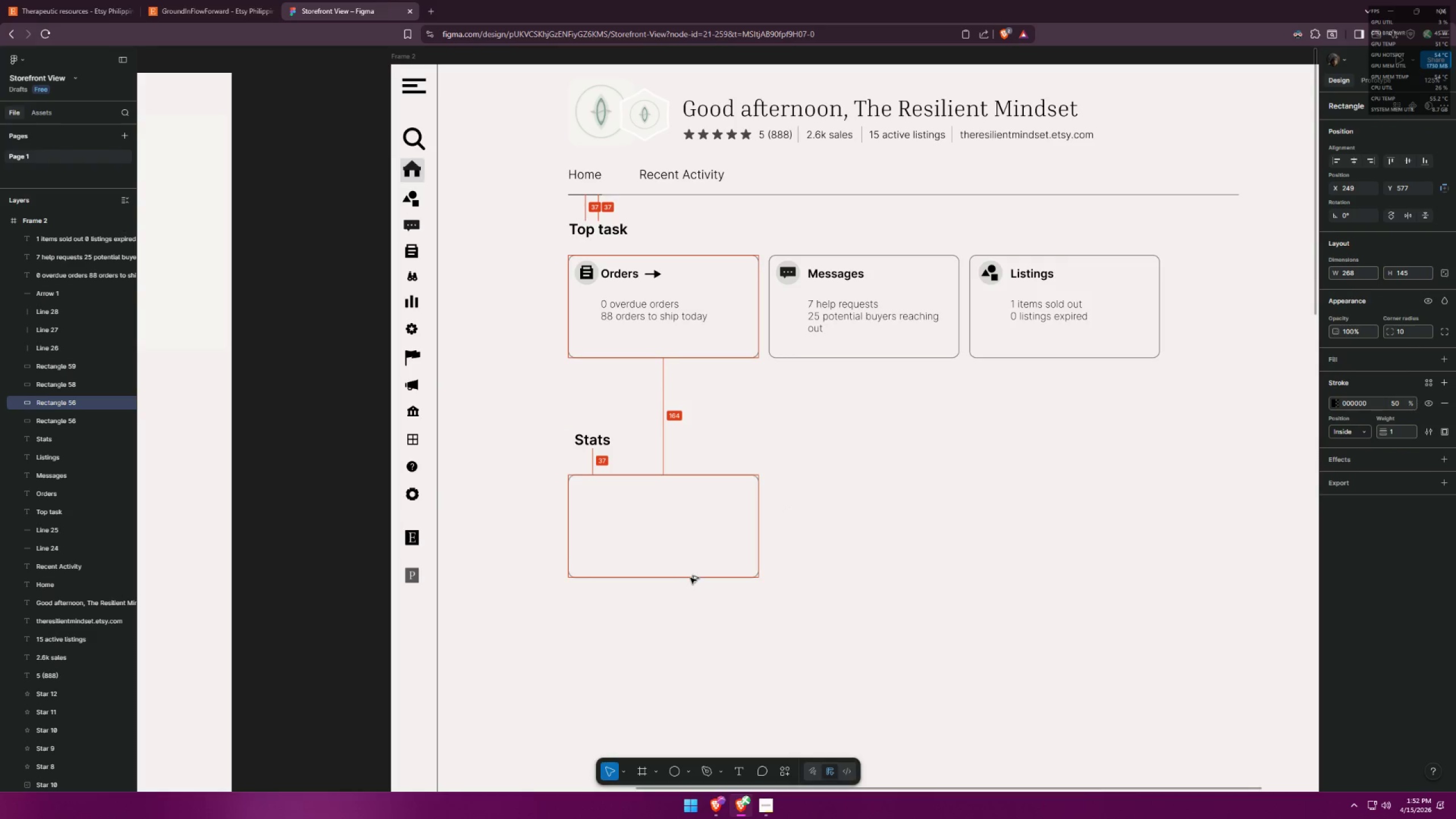 
hold_key(key=ShiftLeft, duration=1.5)
 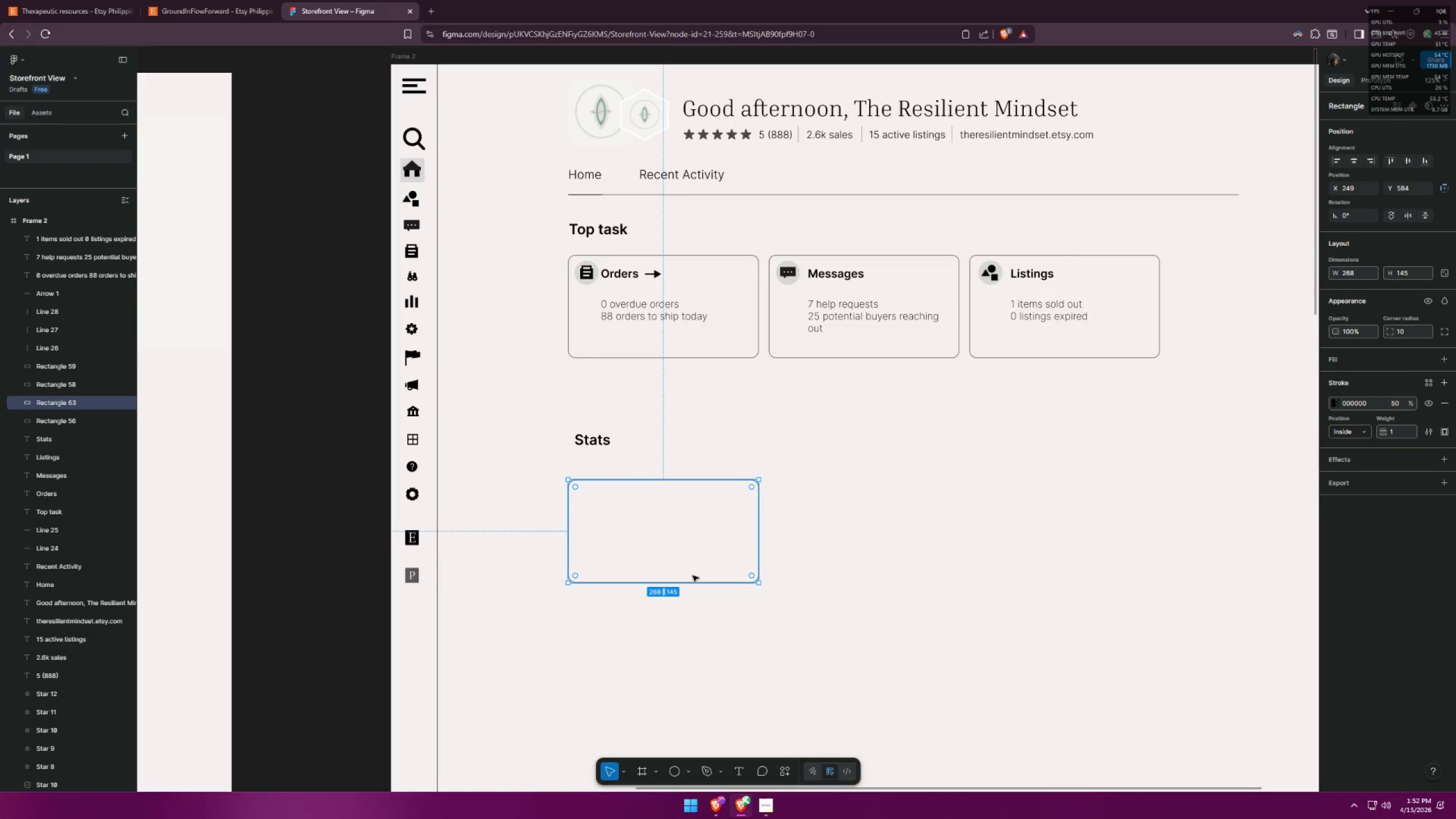 
hold_key(key=ShiftLeft, duration=0.45)
 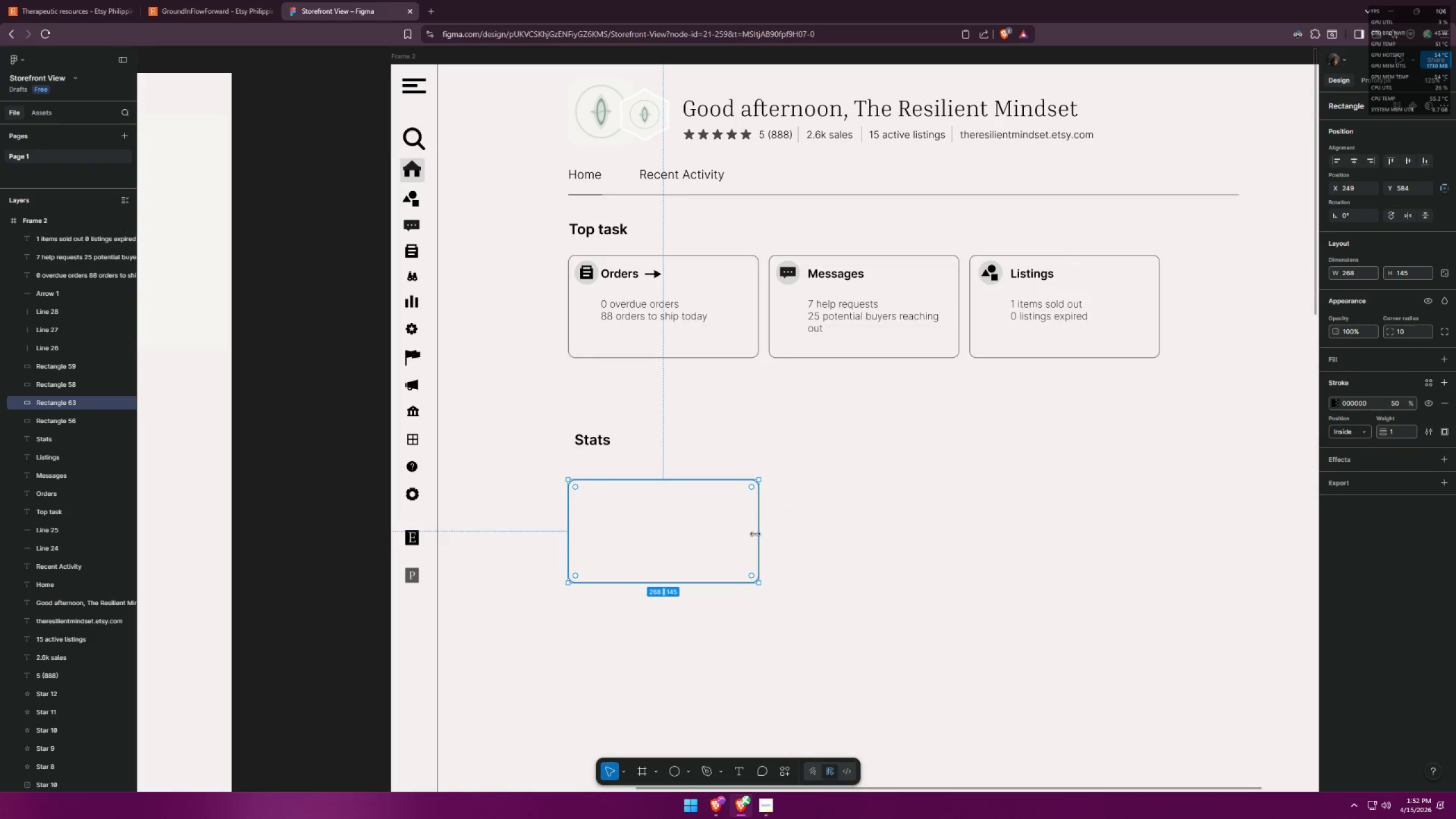 
key(Alt+AltLeft)
 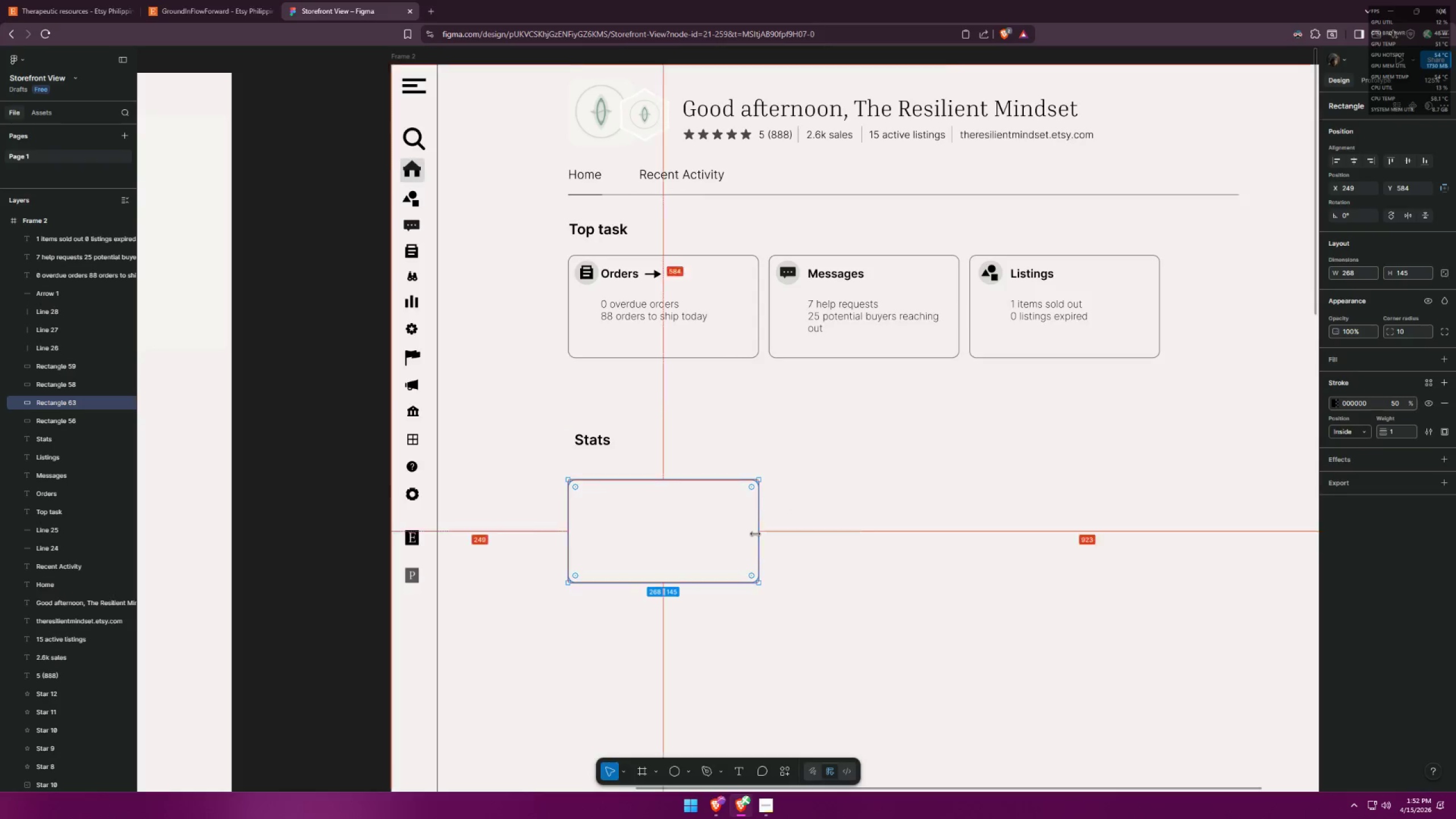 
key(Alt+Tab)
 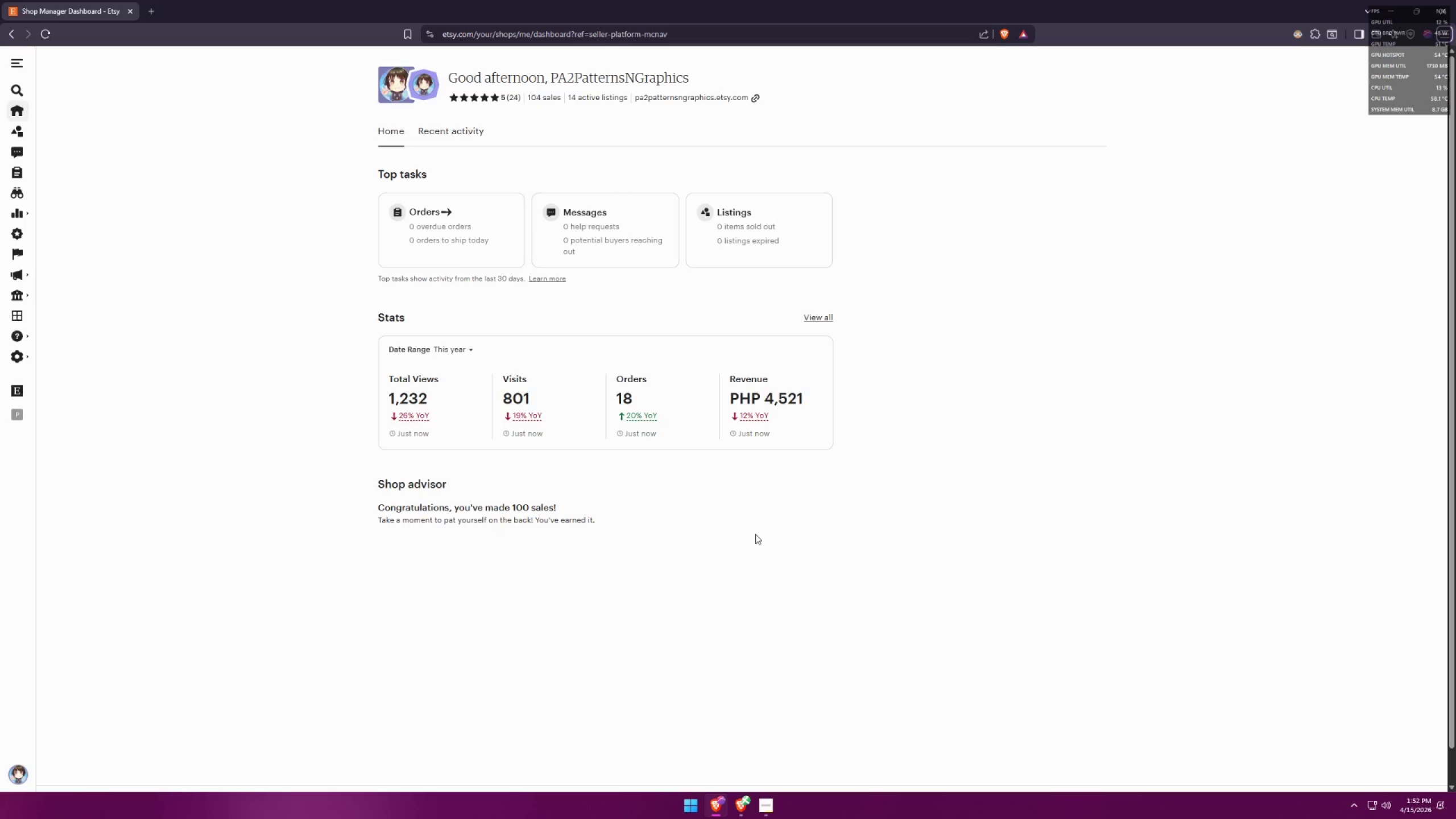 
key(Alt+AltLeft)
 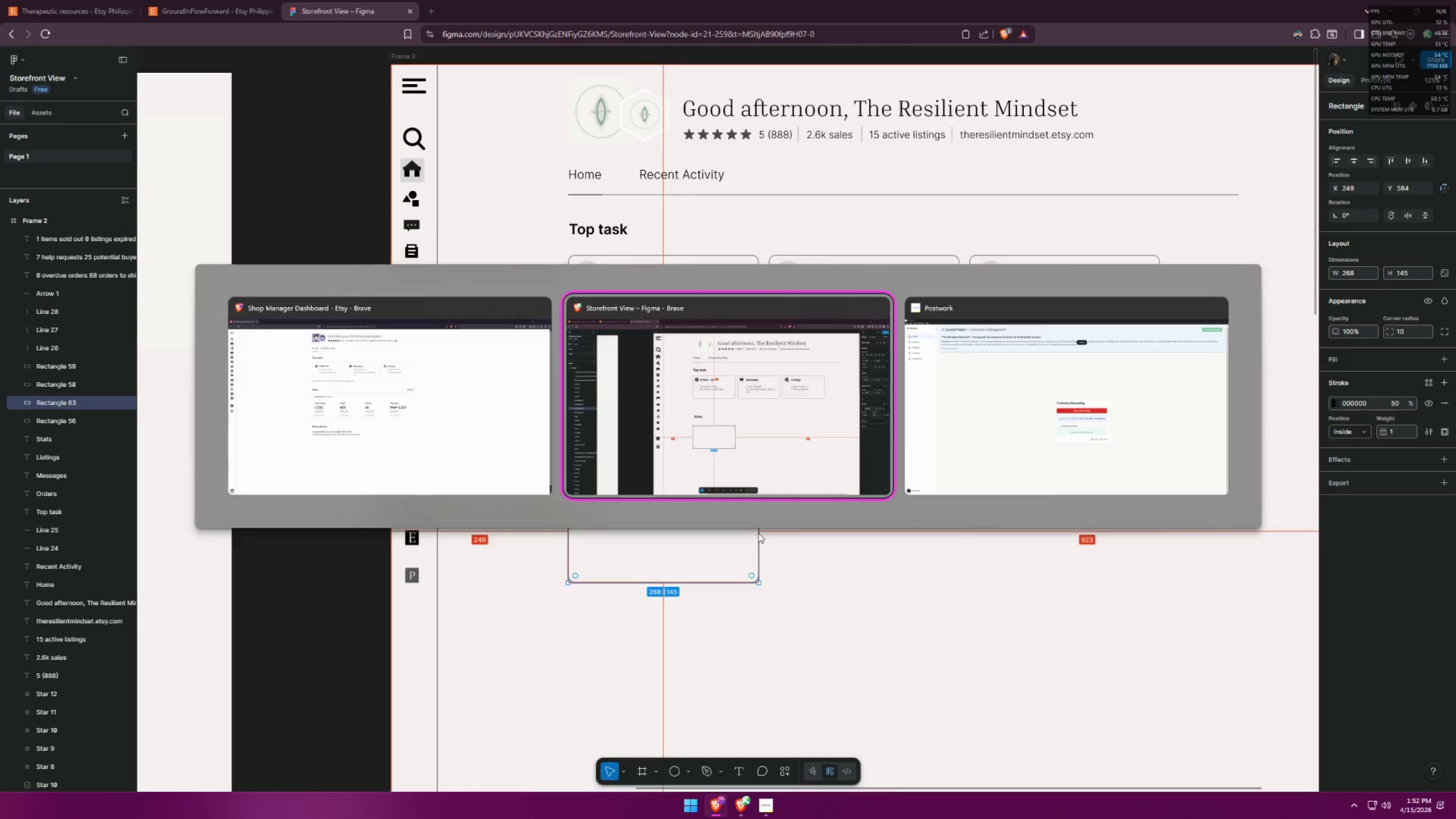 
hold_key(key=Tab, duration=4.42)
 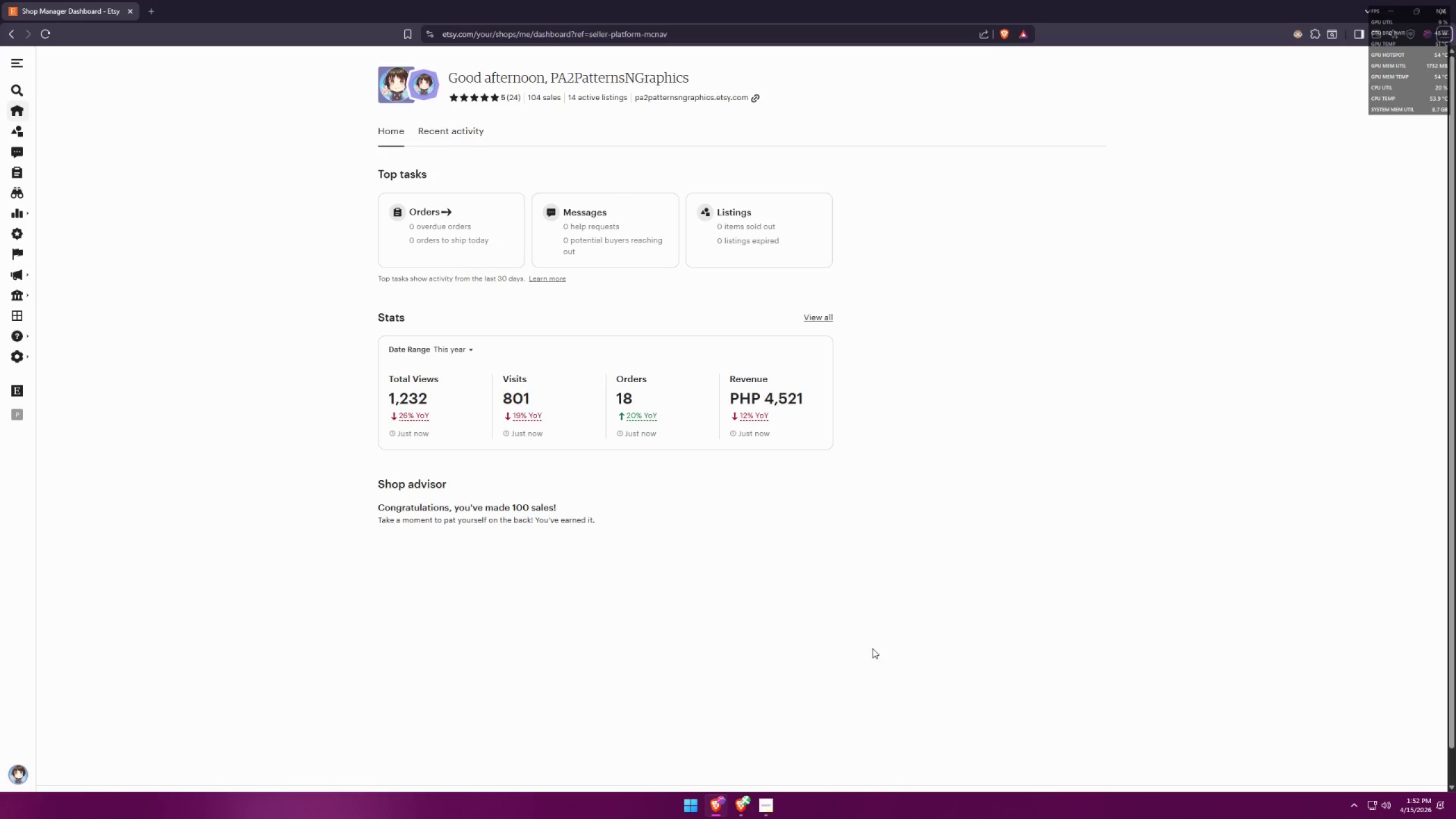 
left_click_drag(start_coordinate=[763, 526], to_coordinate=[1159, 535])
 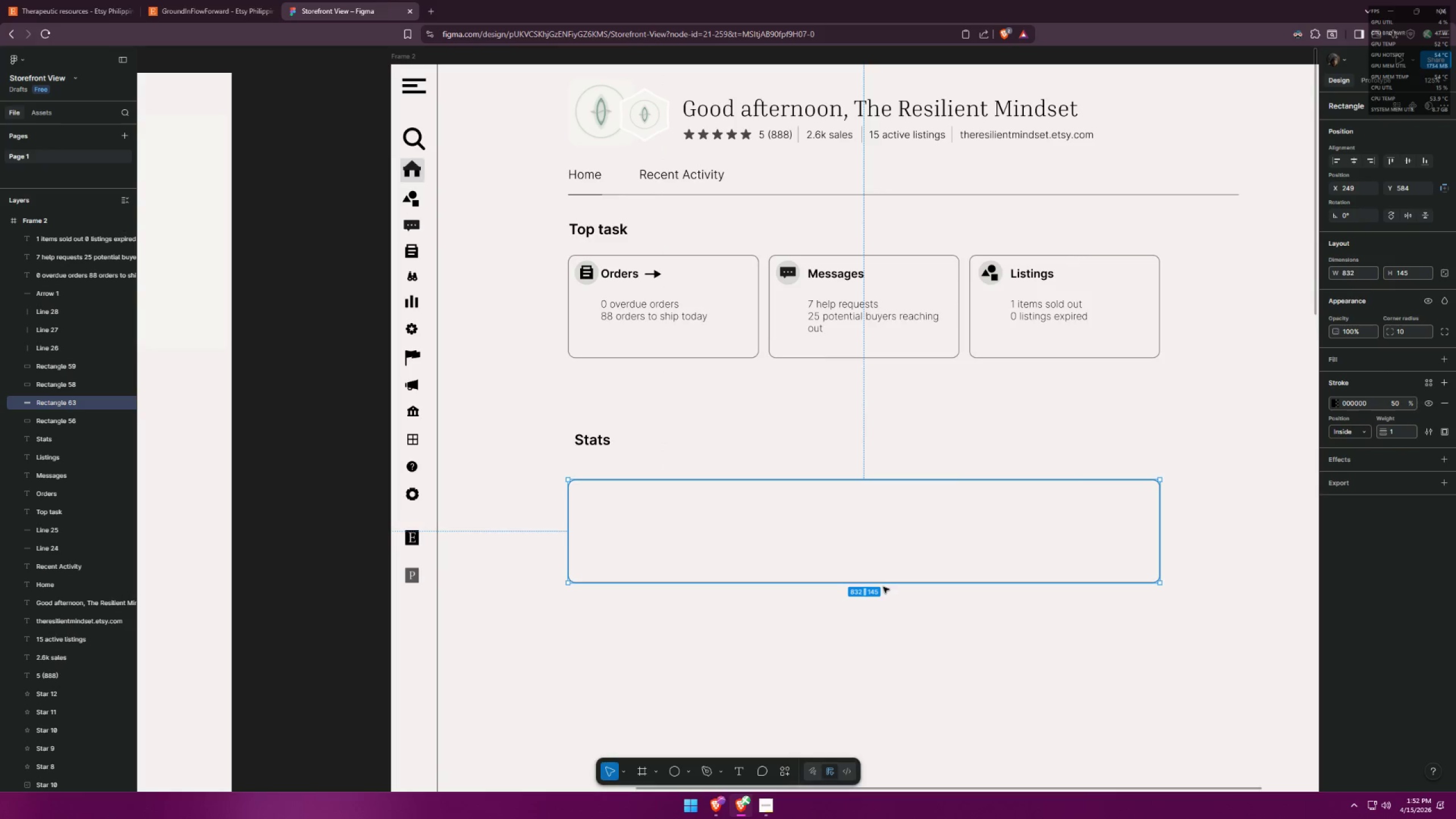 
left_click_drag(start_coordinate=[885, 586], to_coordinate=[870, 657])
 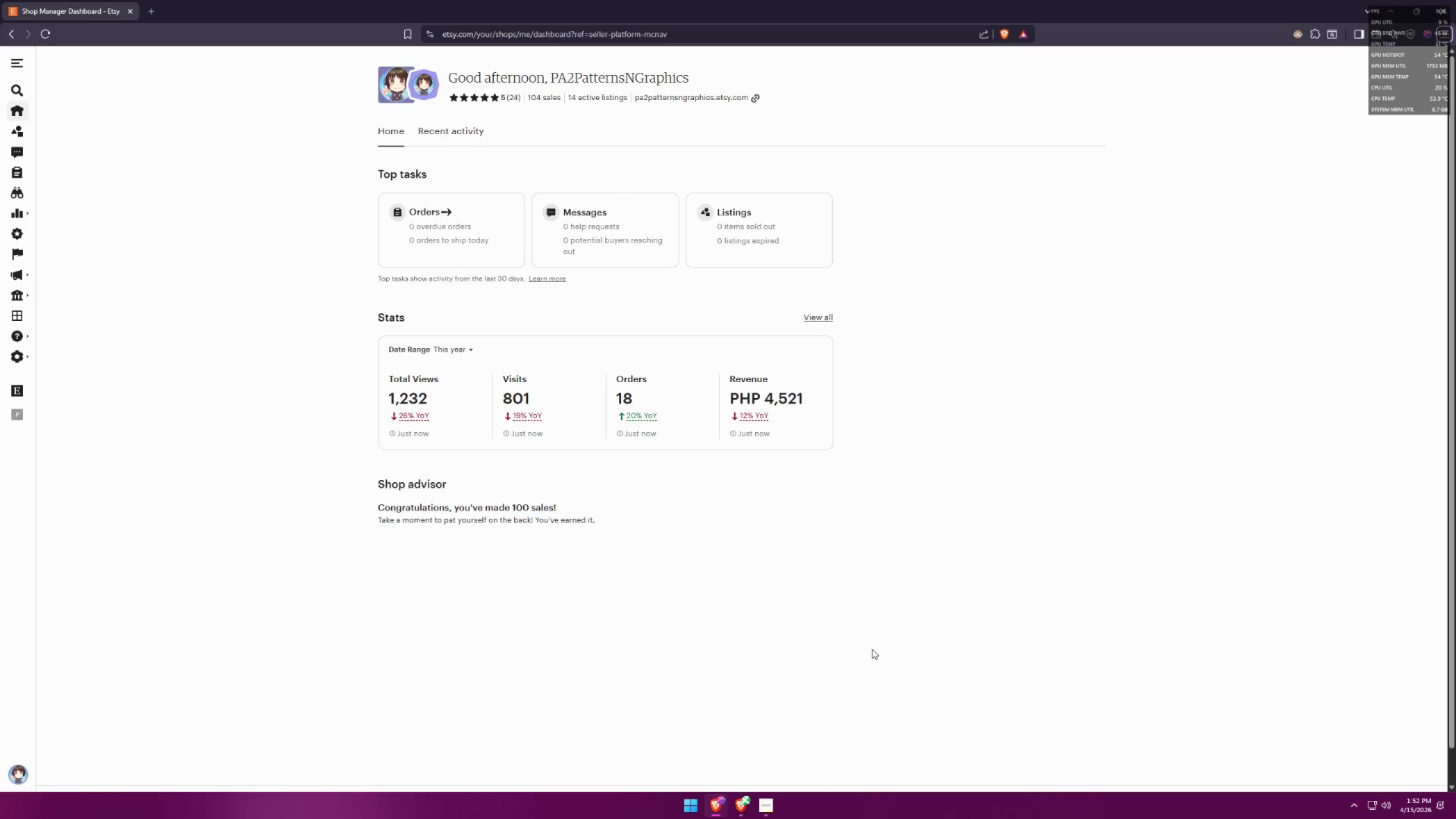 
key(Alt+AltLeft)
 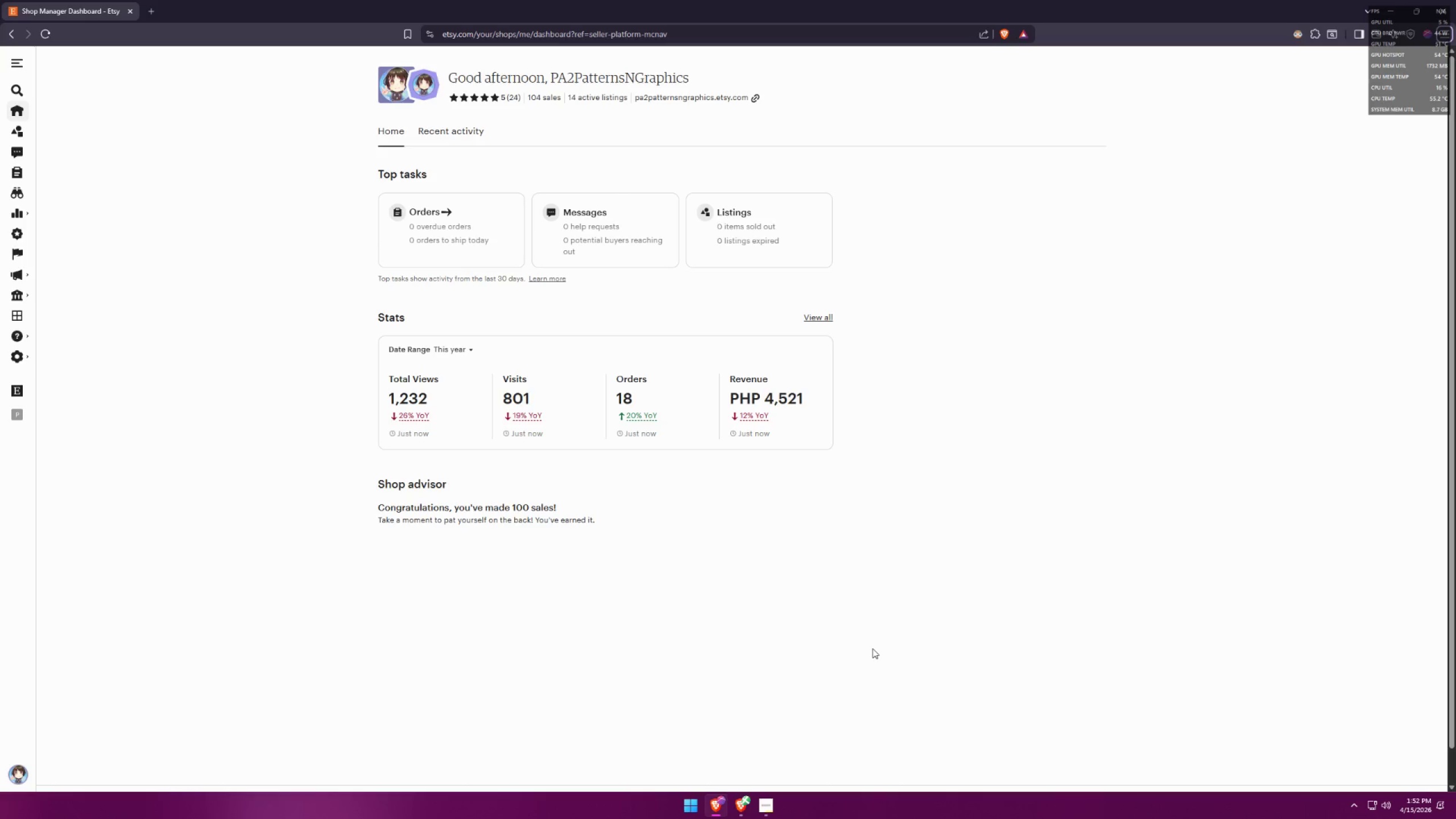 
key(Alt+AltLeft)
 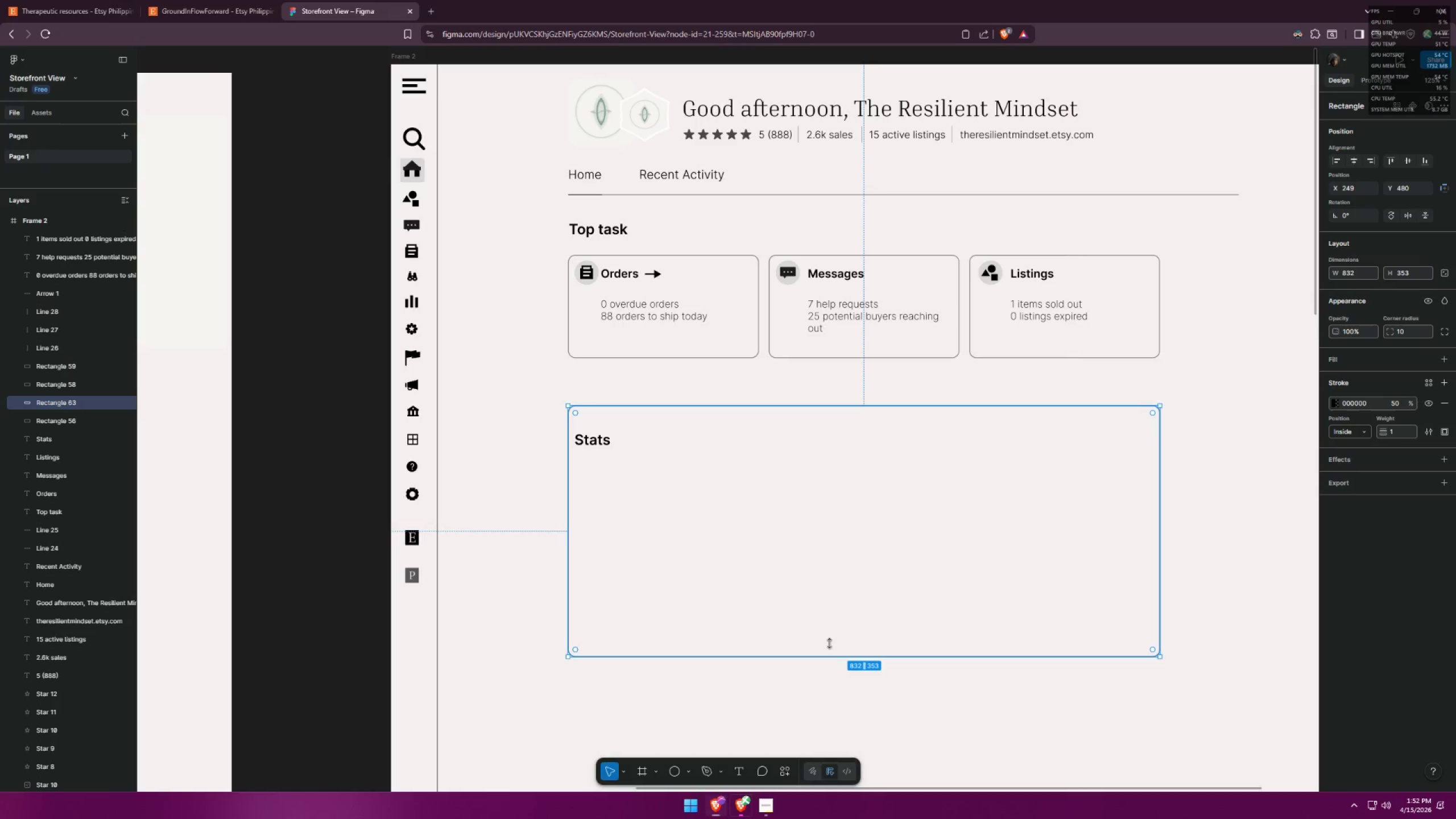 
key(Alt+Tab)
 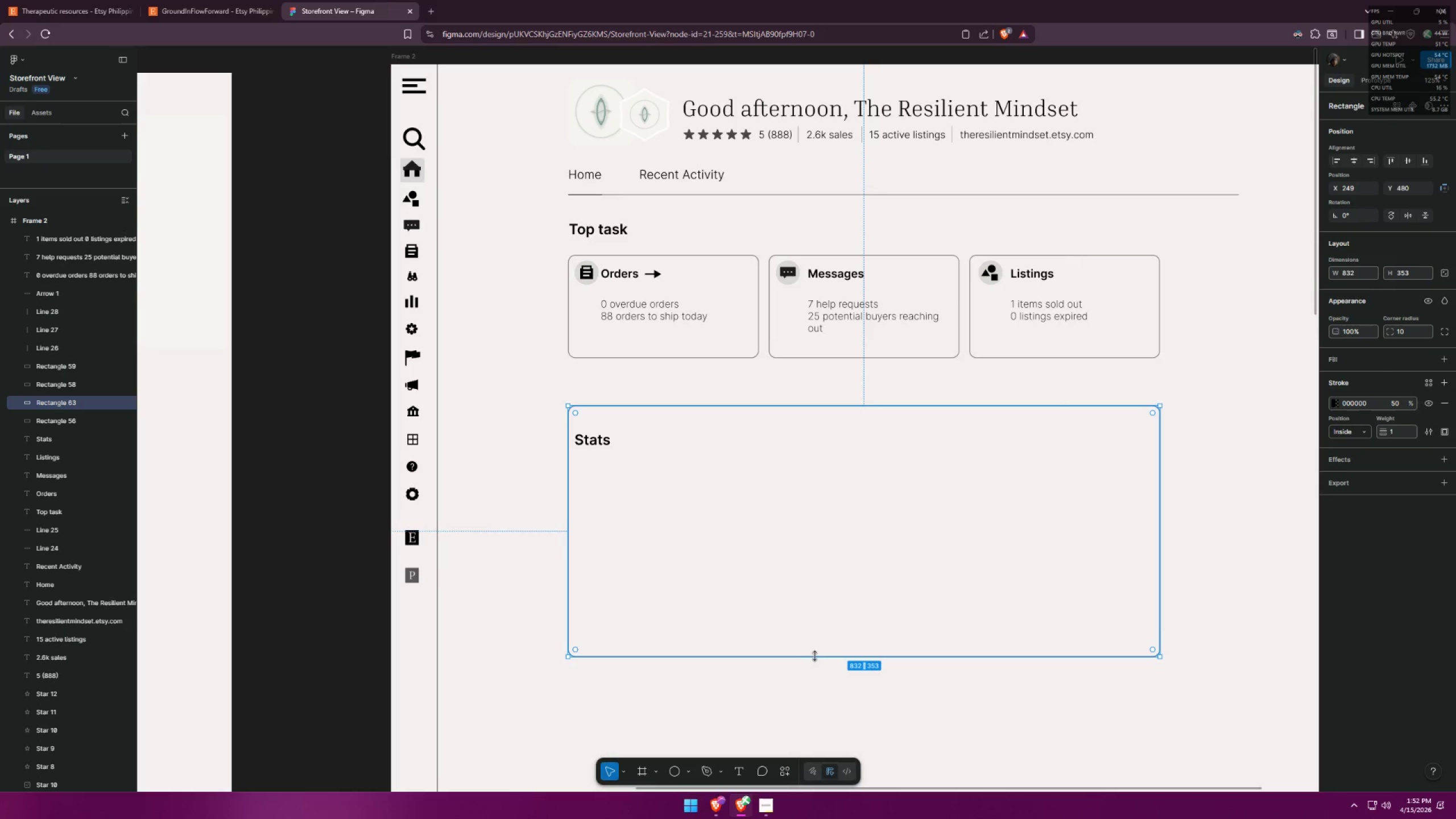 
left_click_drag(start_coordinate=[814, 656], to_coordinate=[822, 595])
 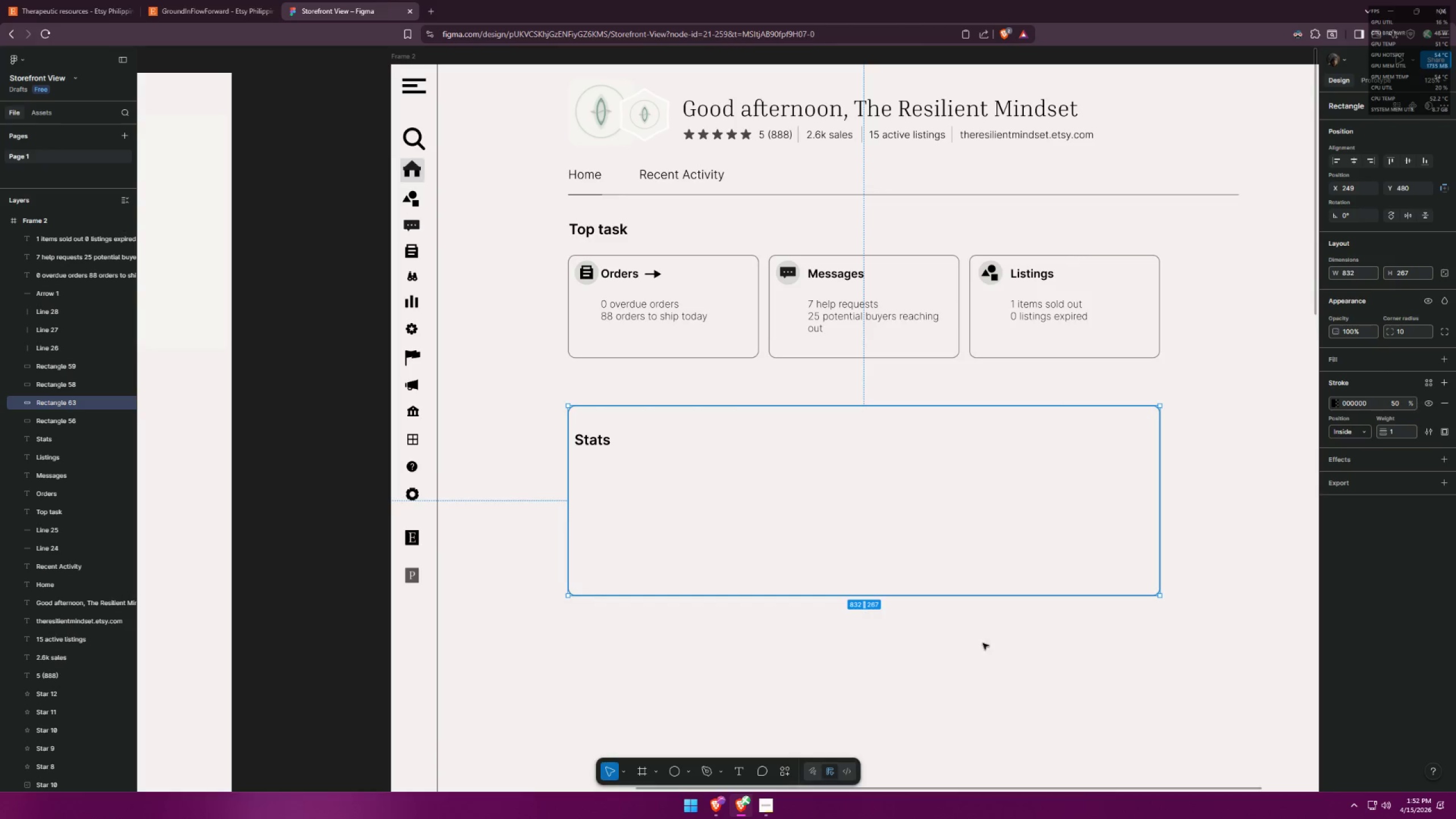 
left_click([1017, 648])
 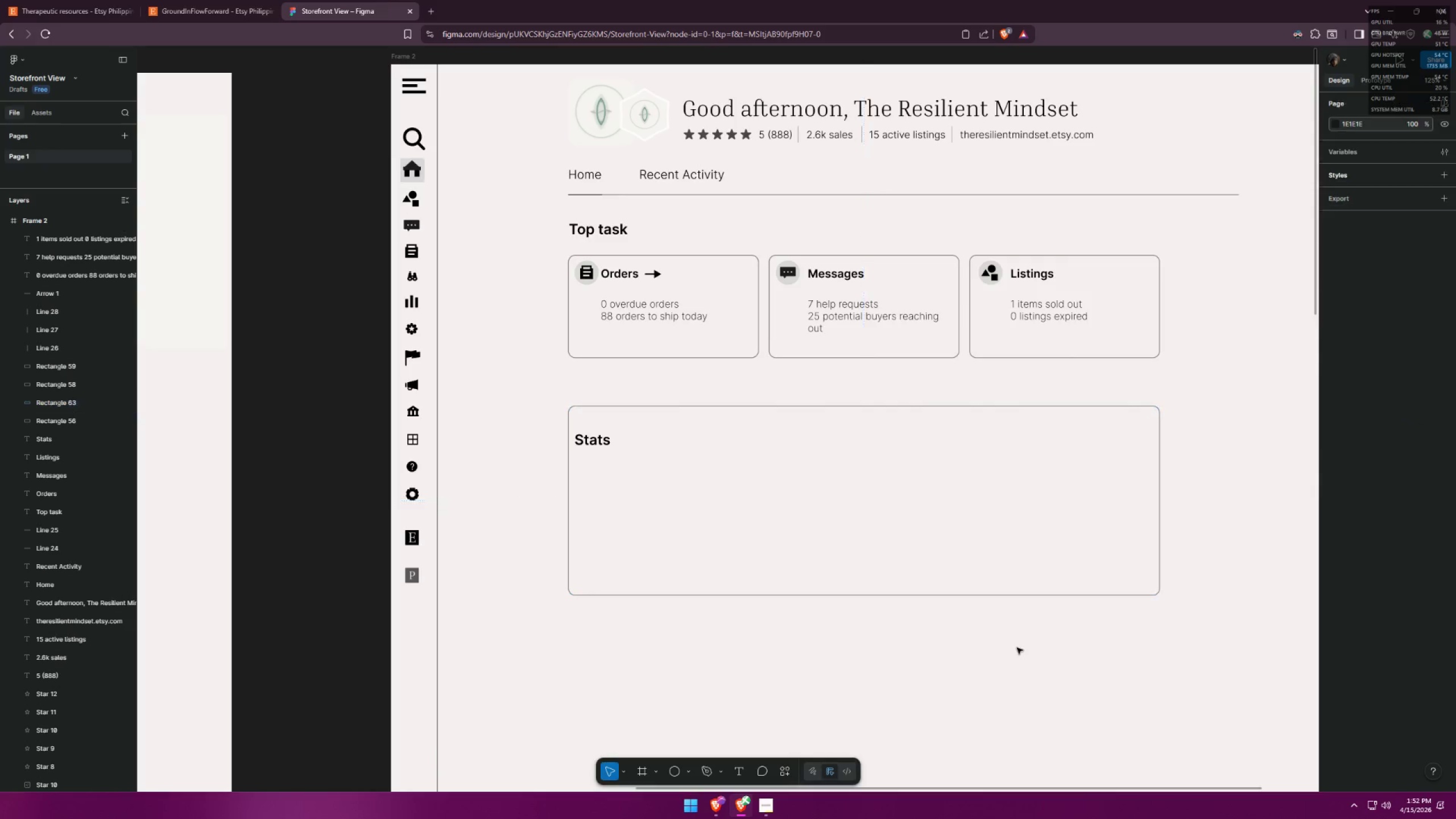 
key(Alt+AltLeft)
 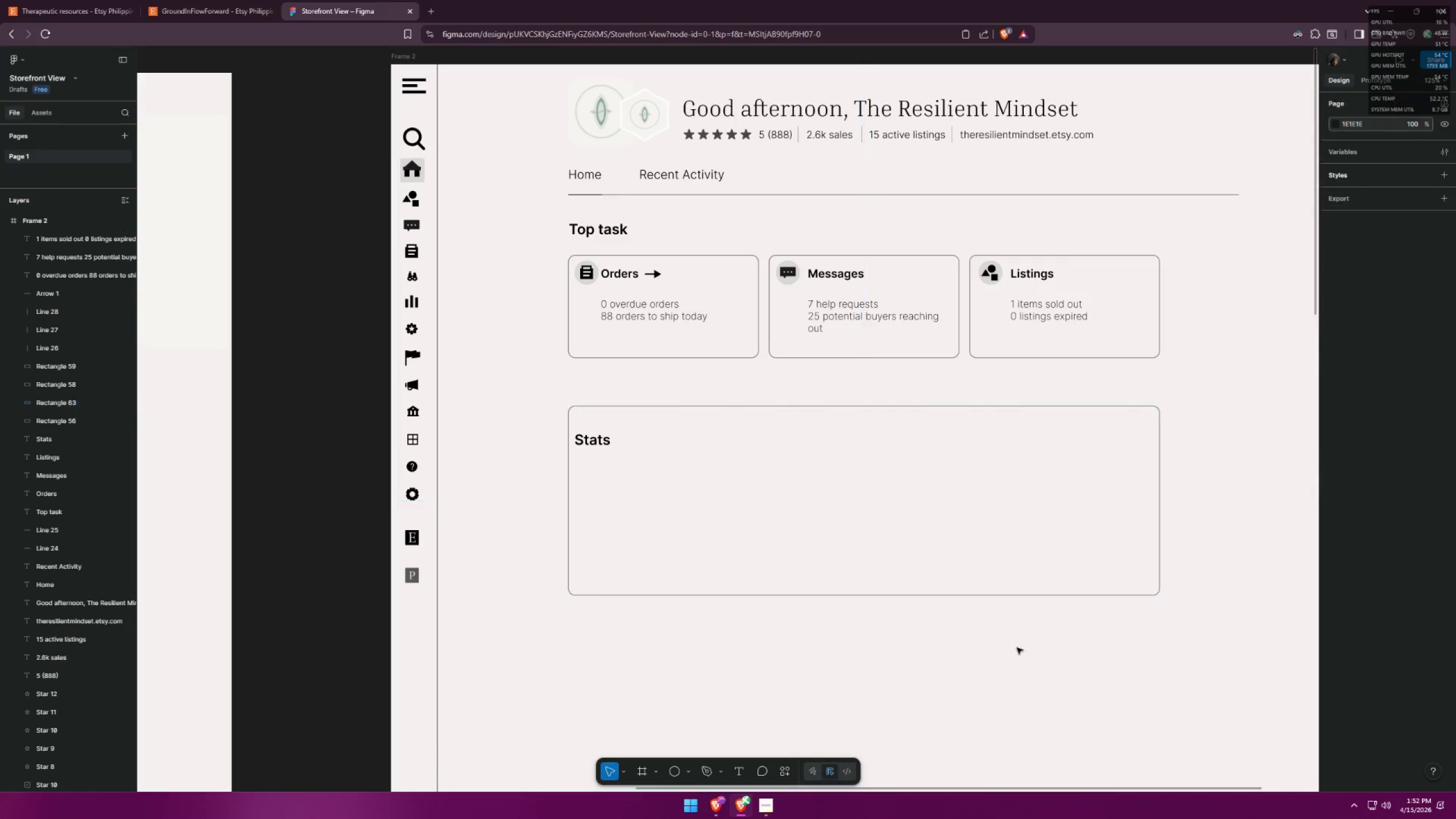 
key(Alt+Tab)
 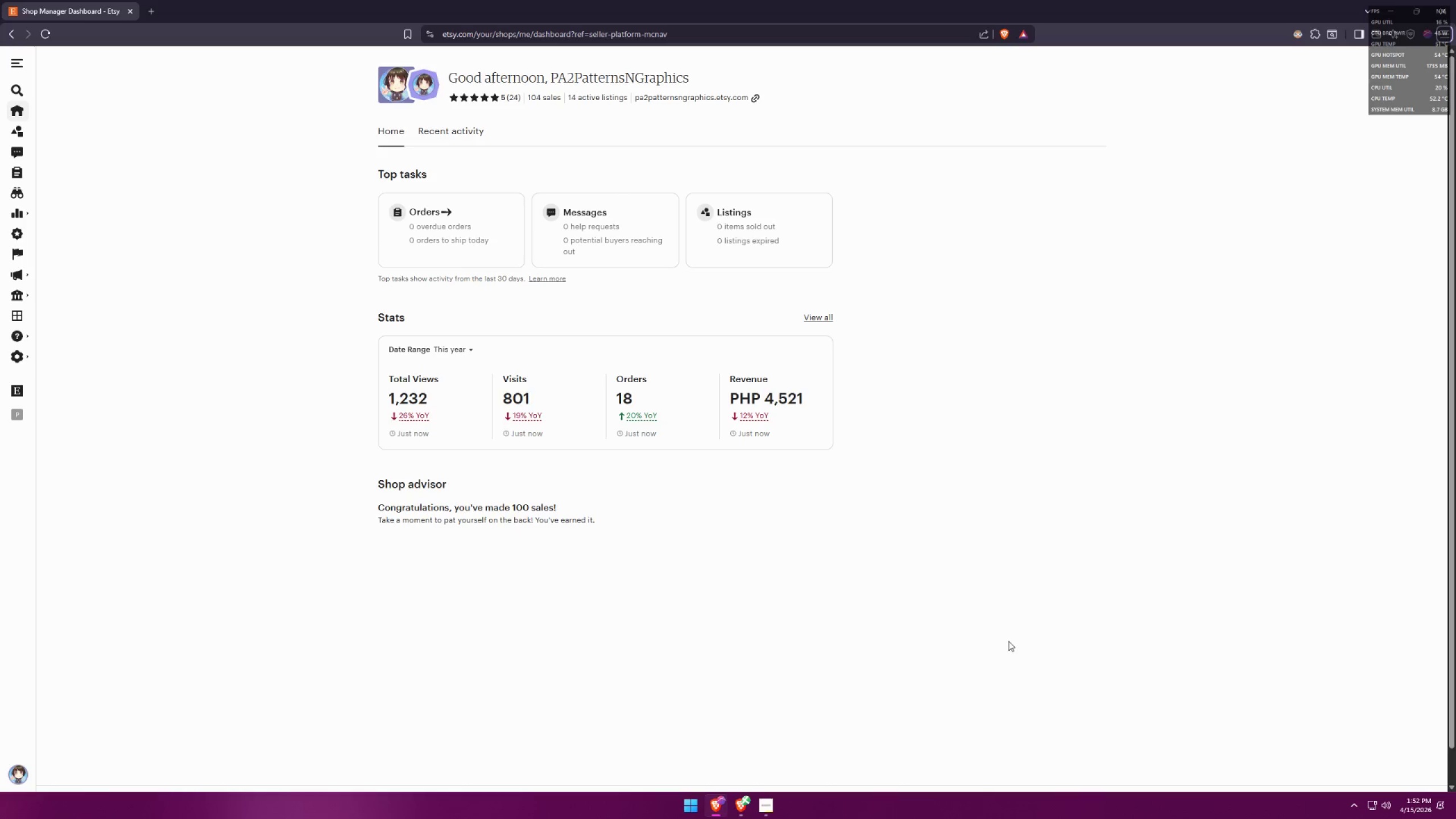 
key(Alt+AltLeft)
 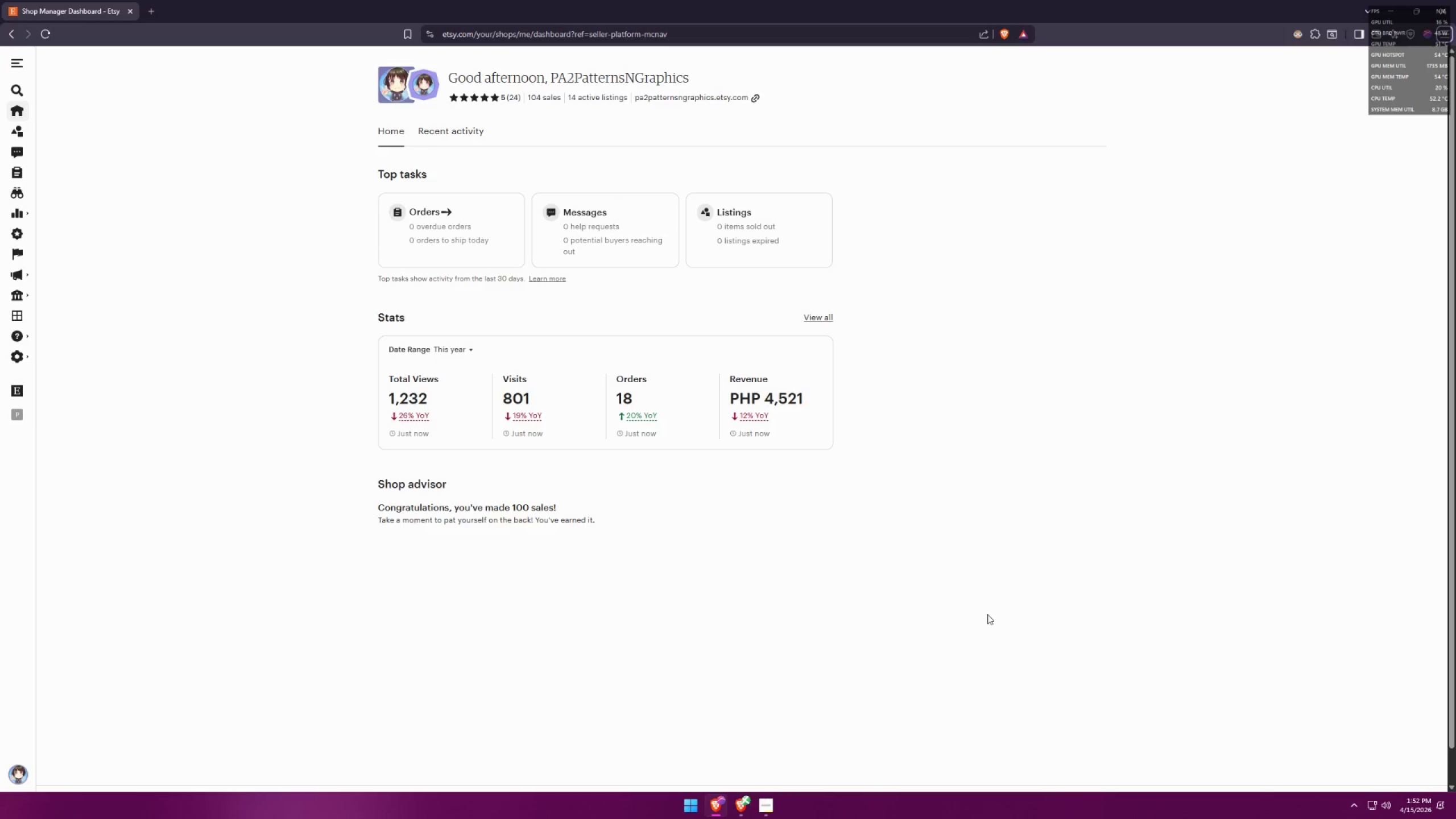 
key(Alt+Tab)
 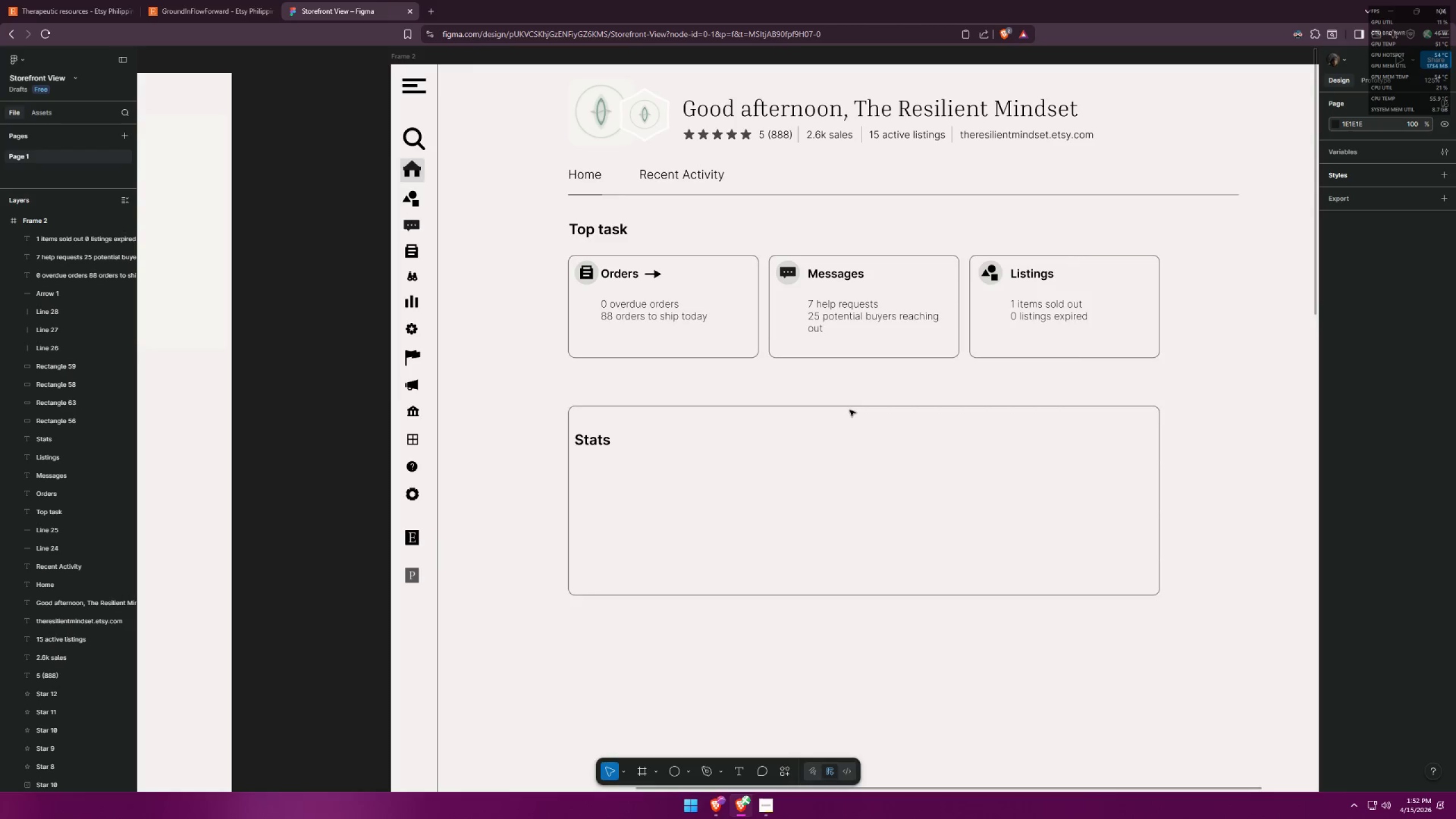 
left_click([851, 408])
 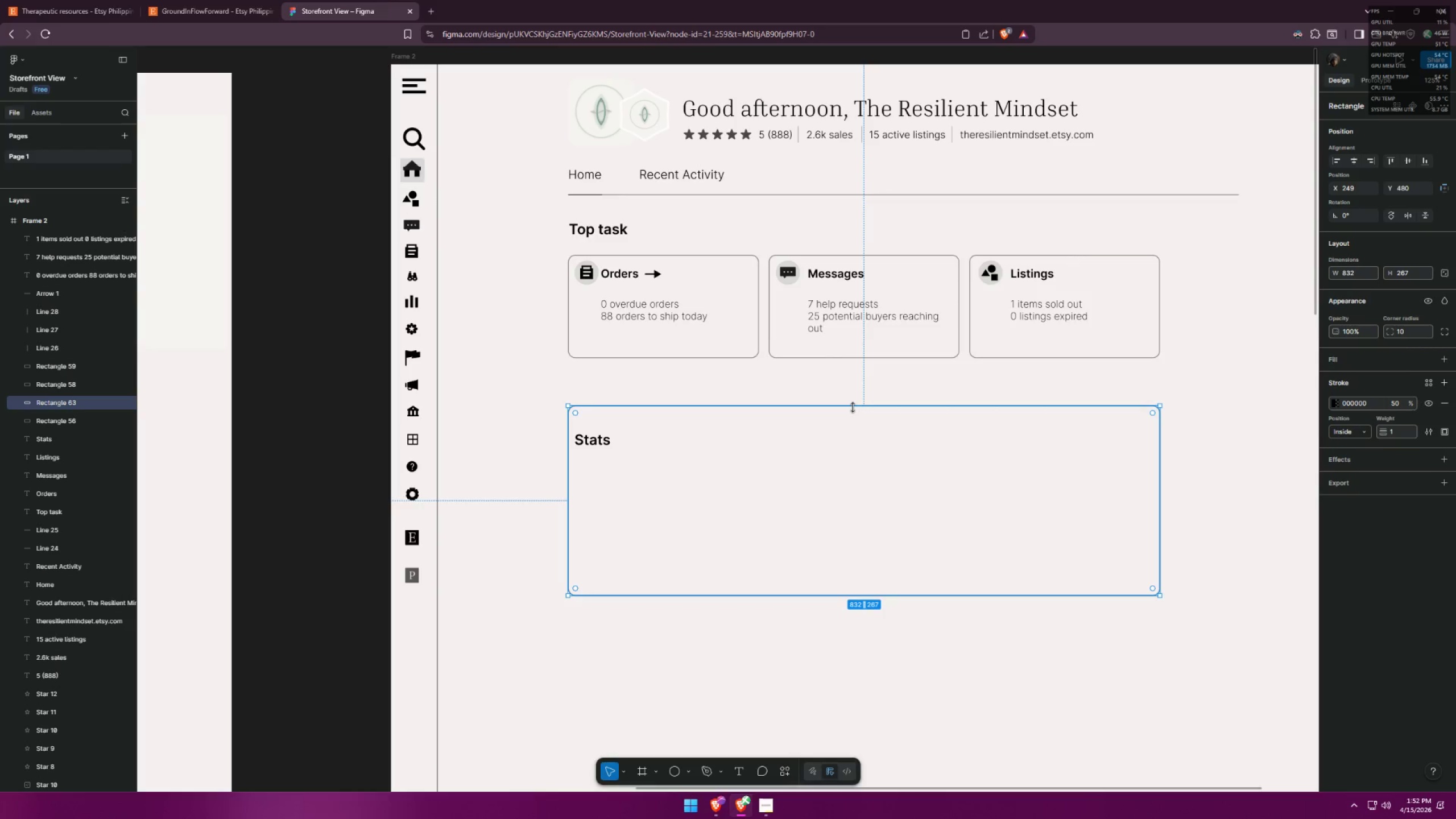 
left_click_drag(start_coordinate=[853, 407], to_coordinate=[851, 424])
 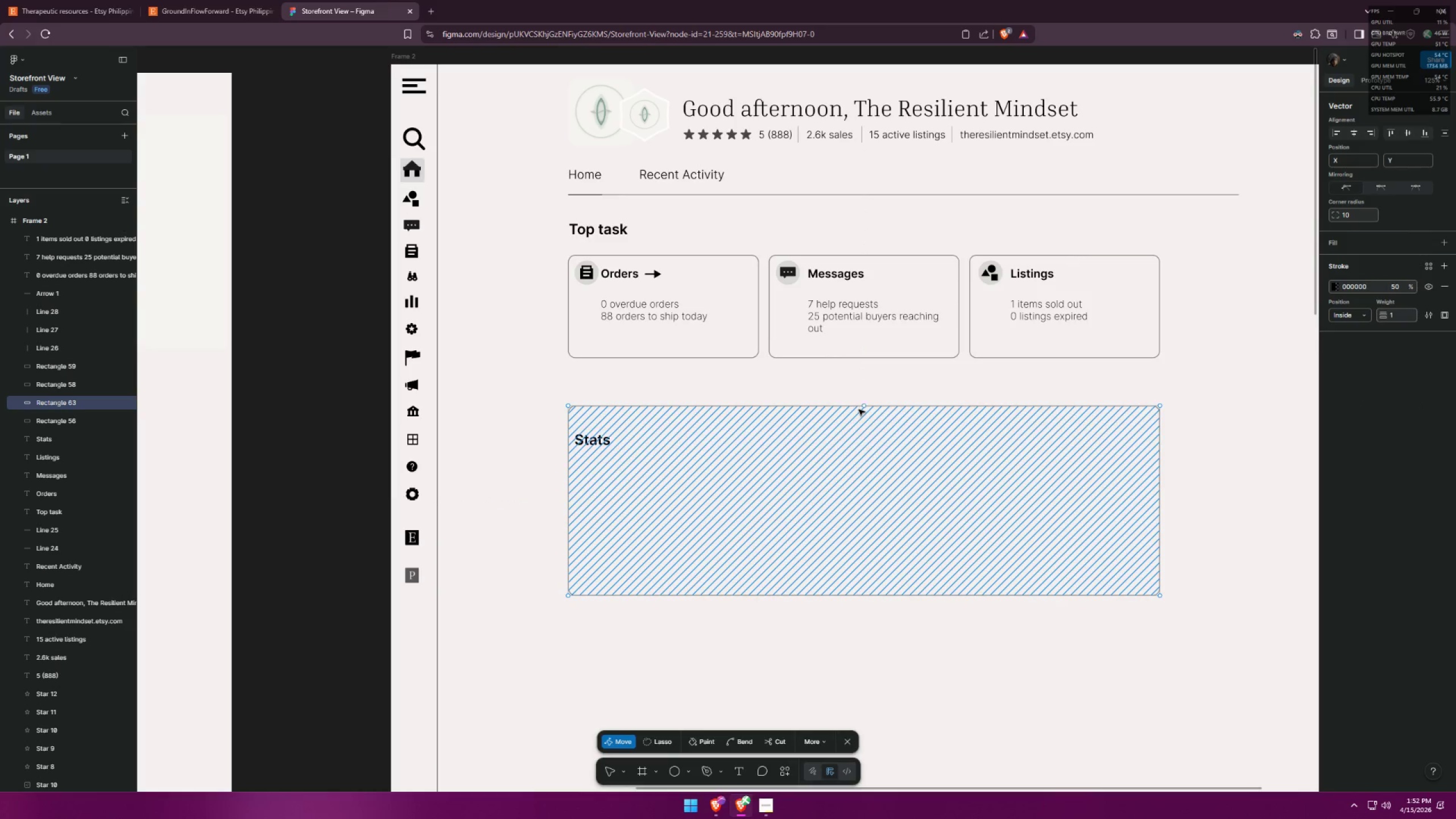 
left_click([859, 410])
 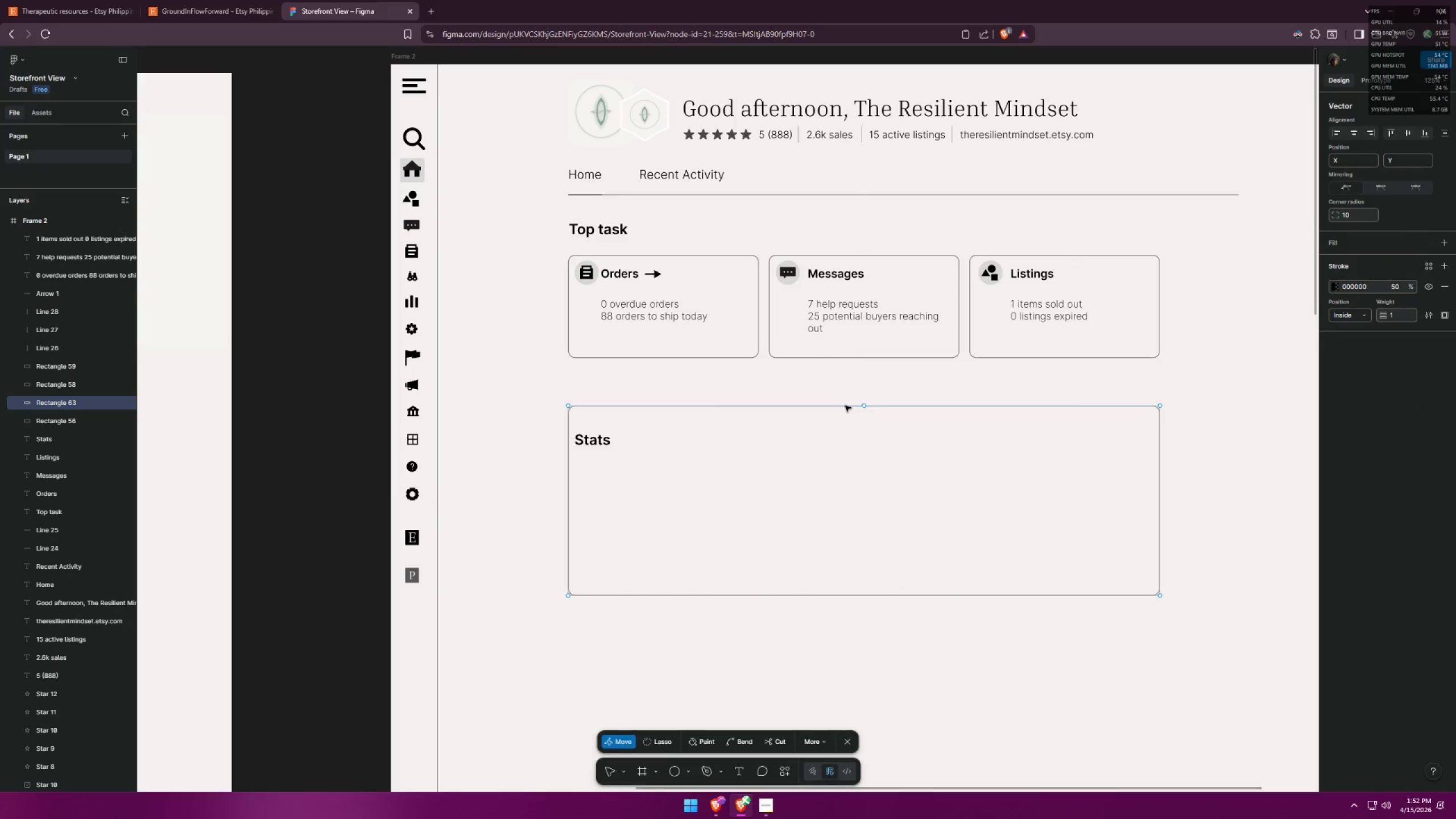 
left_click([845, 407])
 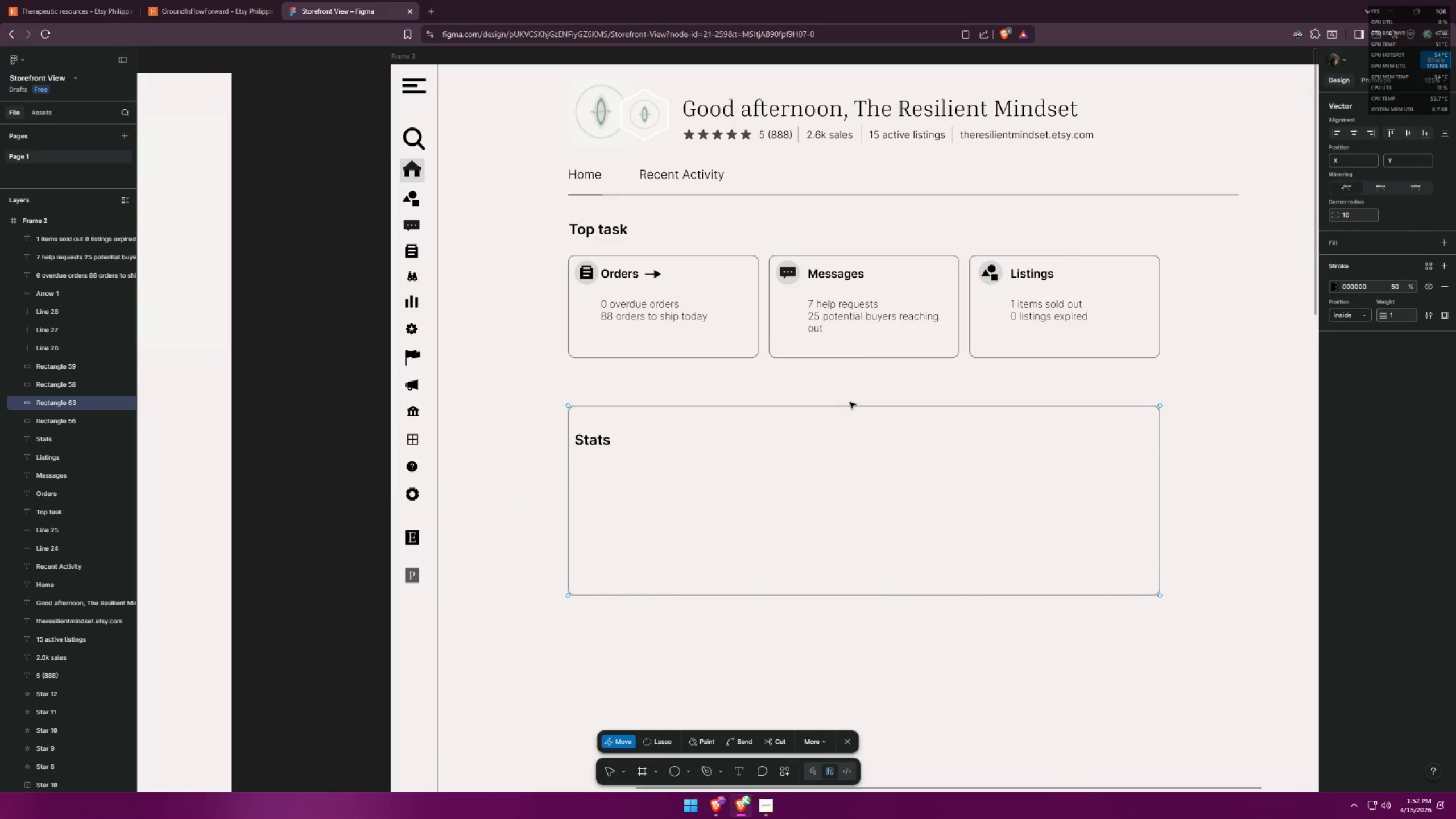 
triple_click([846, 410])
 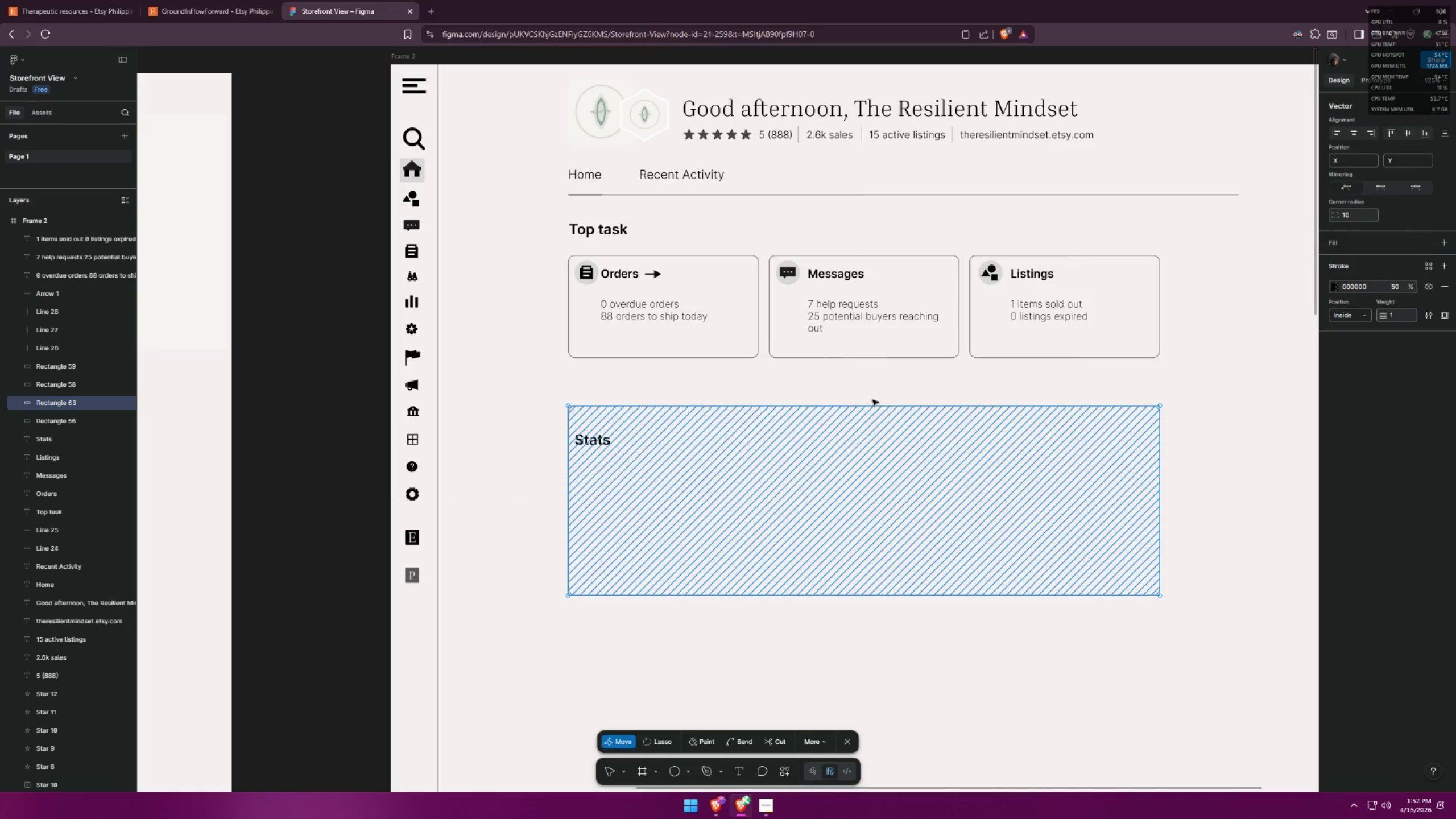 
triple_click([912, 386])
 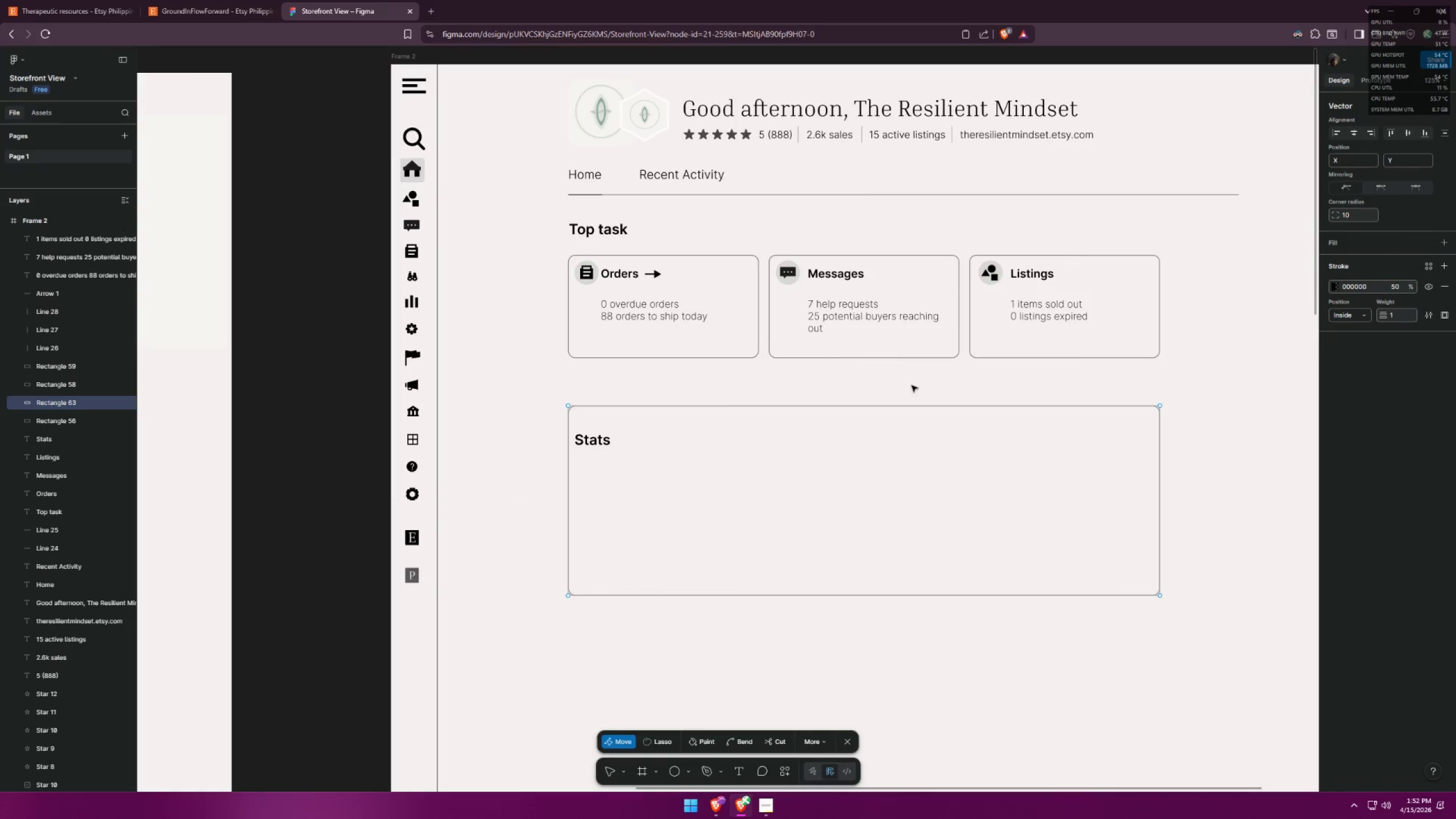 
key(Escape)
 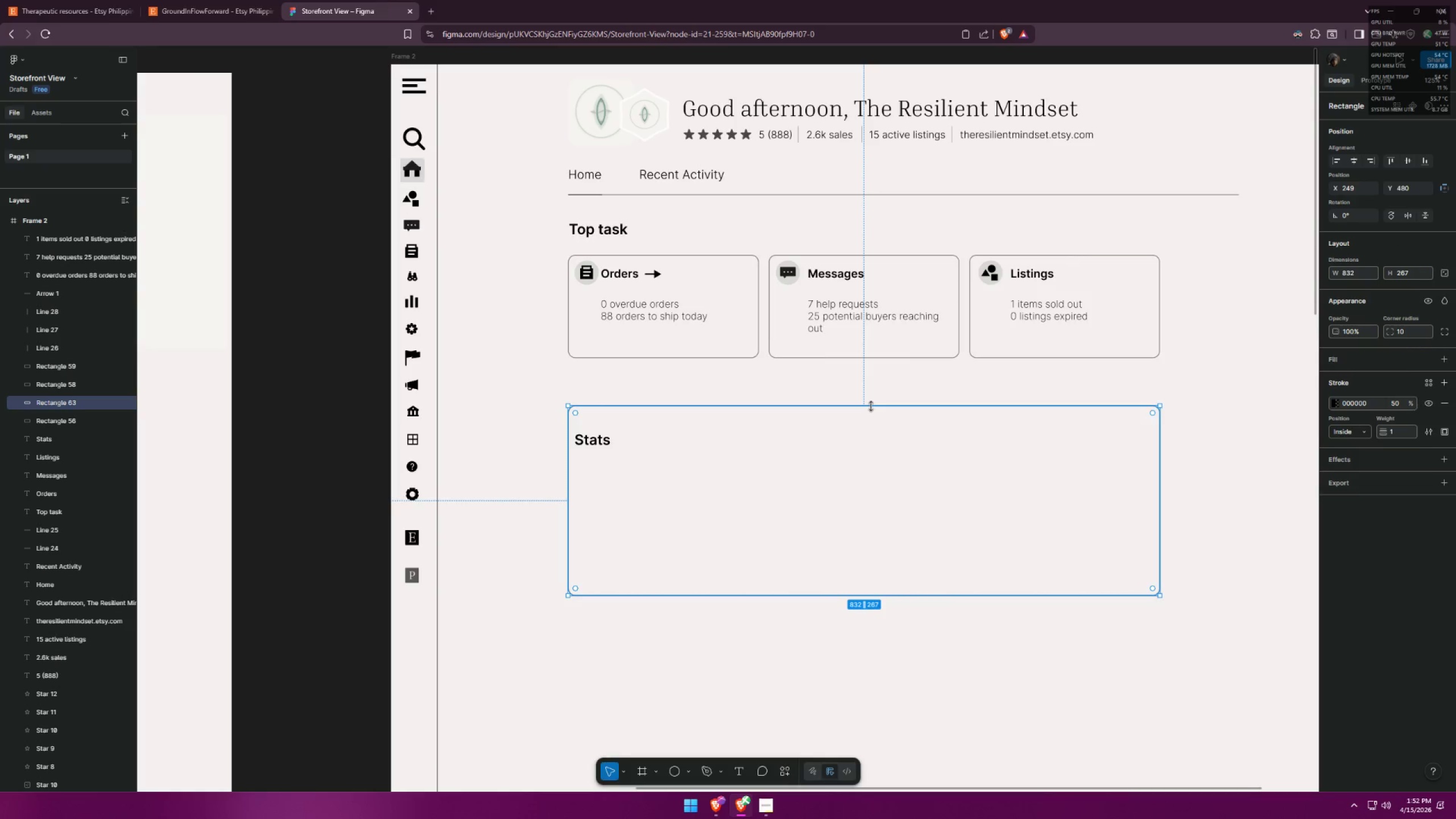 
left_click_drag(start_coordinate=[871, 406], to_coordinate=[866, 464])
 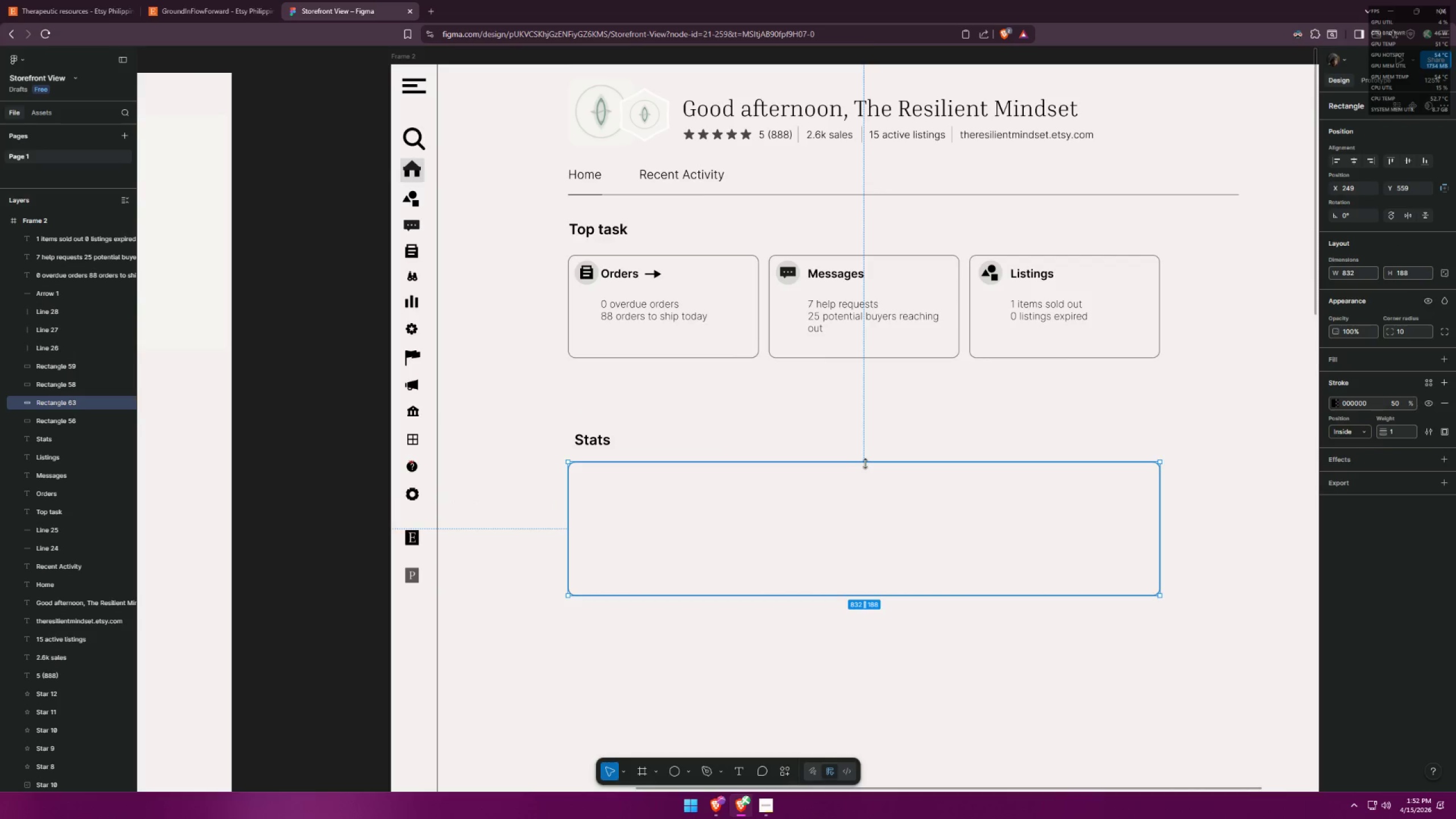 
key(Alt+AltLeft)
 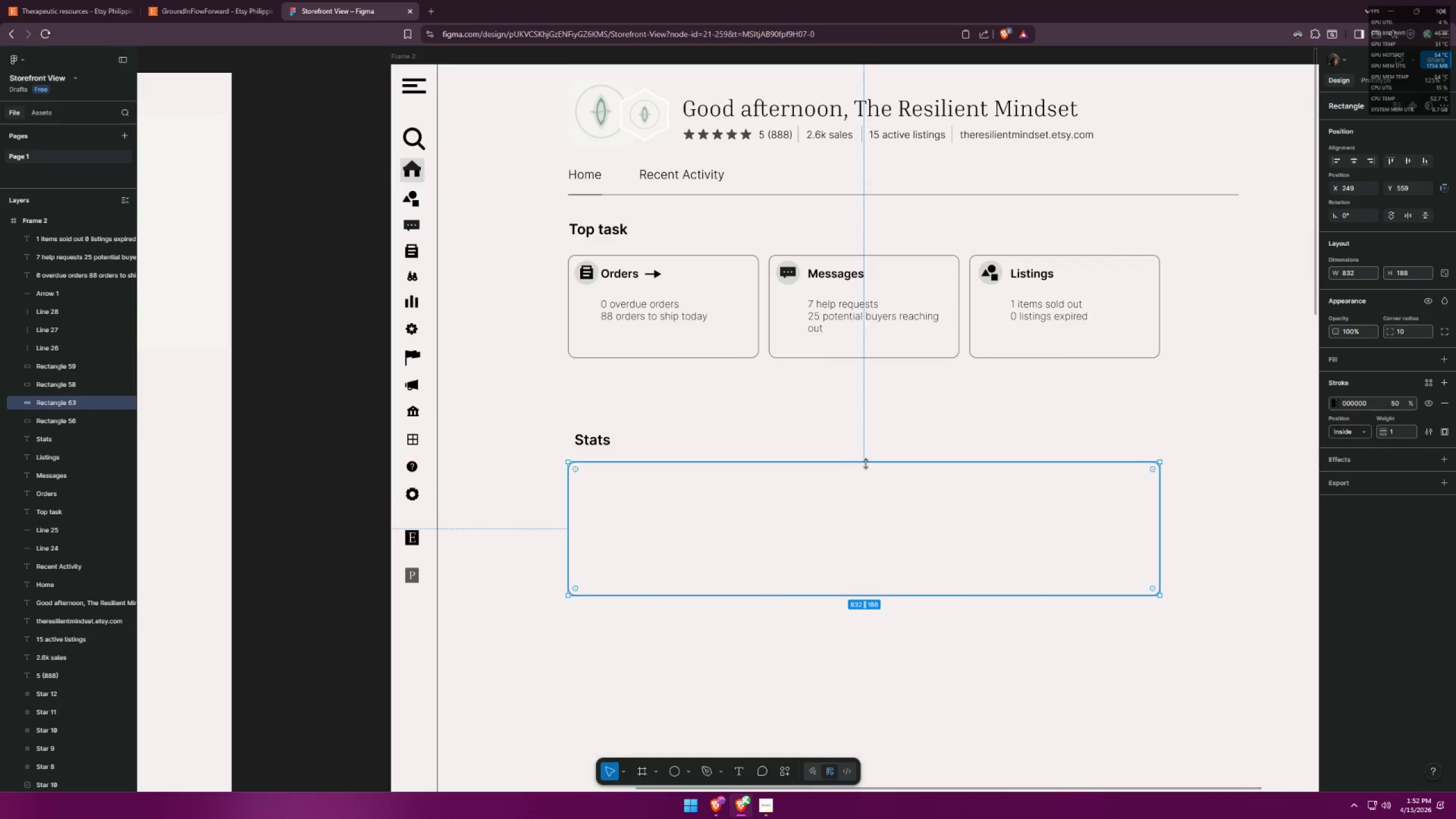 
key(Alt+Tab)
 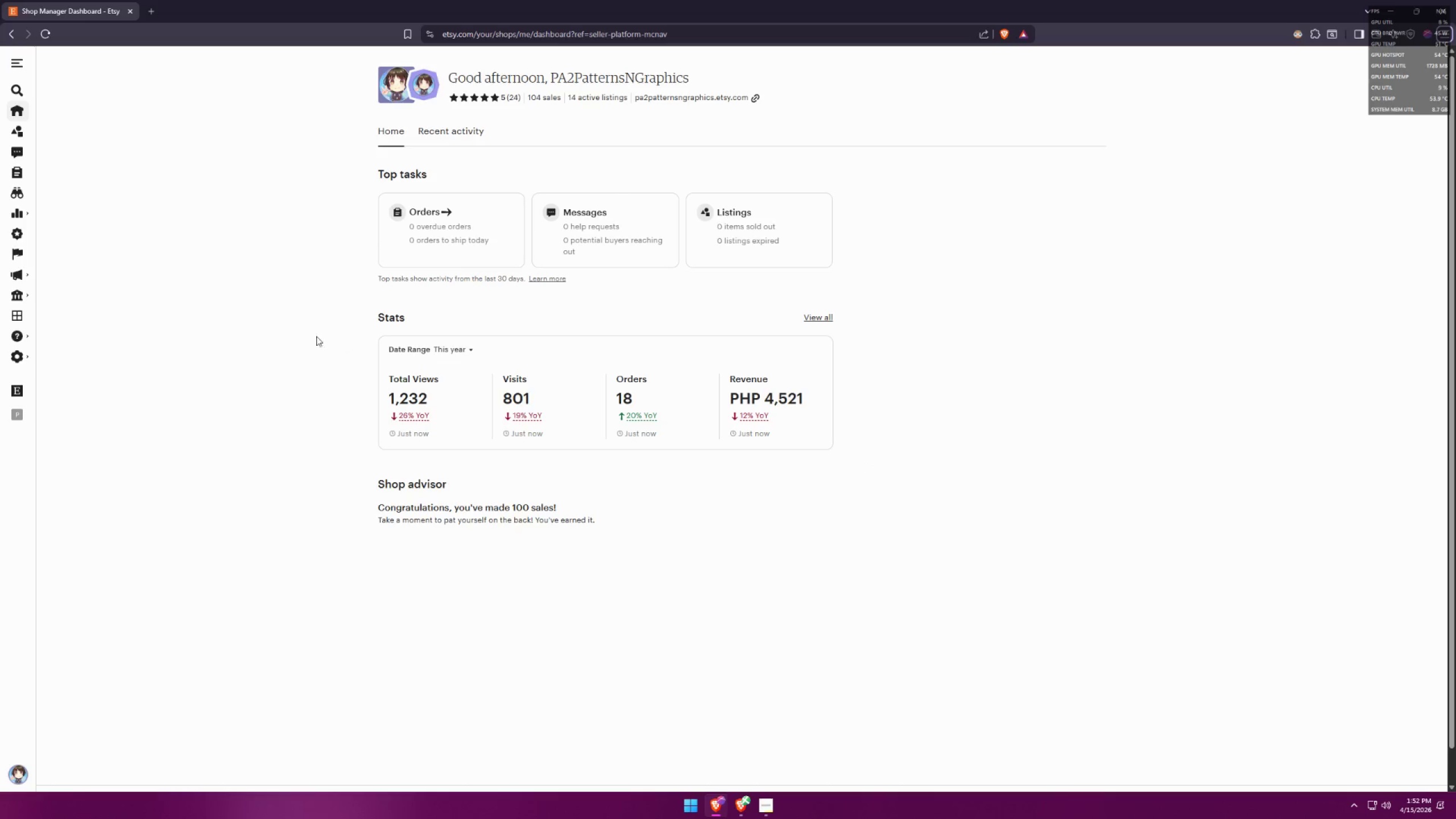 
key(Alt+AltLeft)
 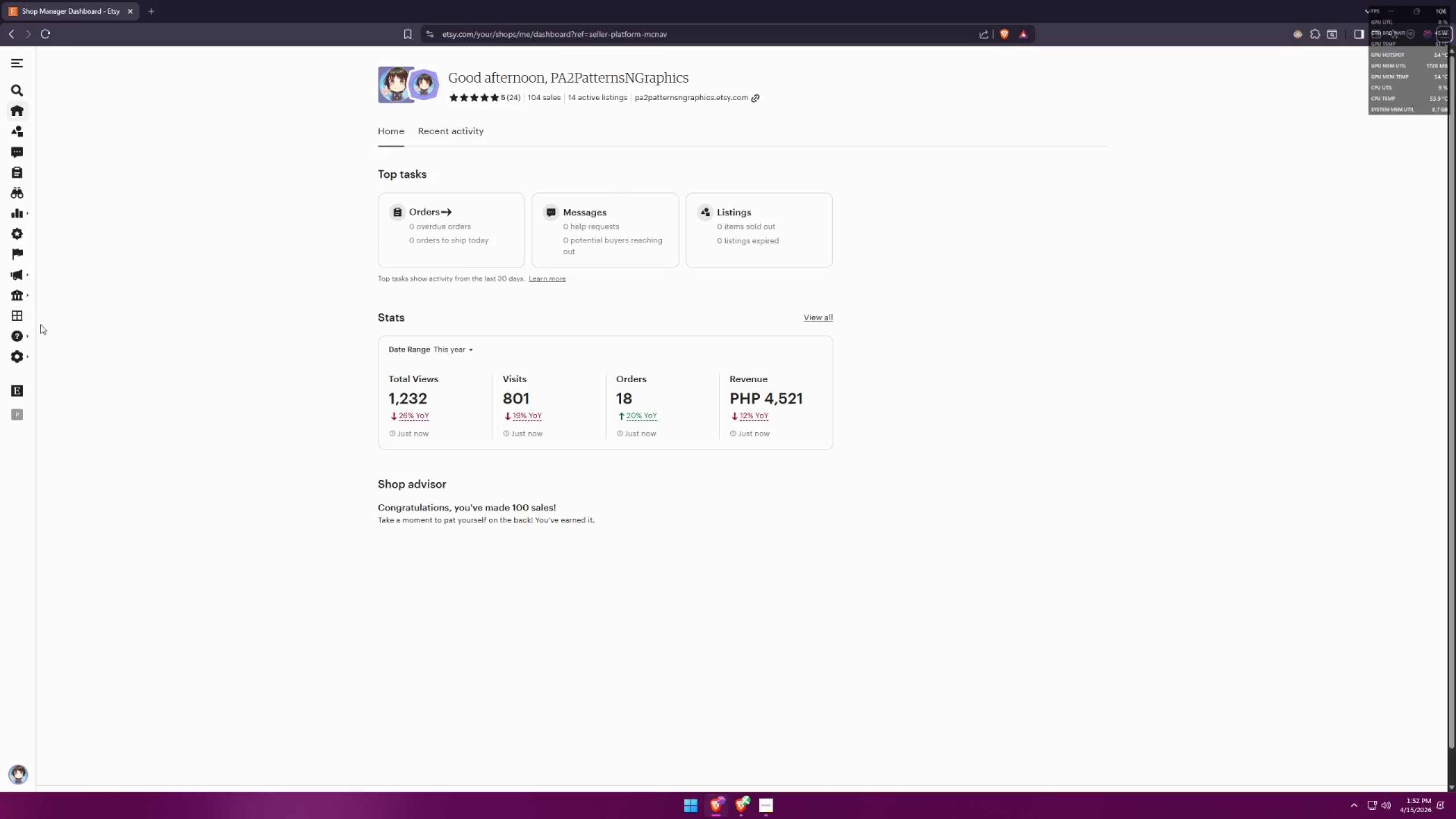 
key(Alt+Tab)
 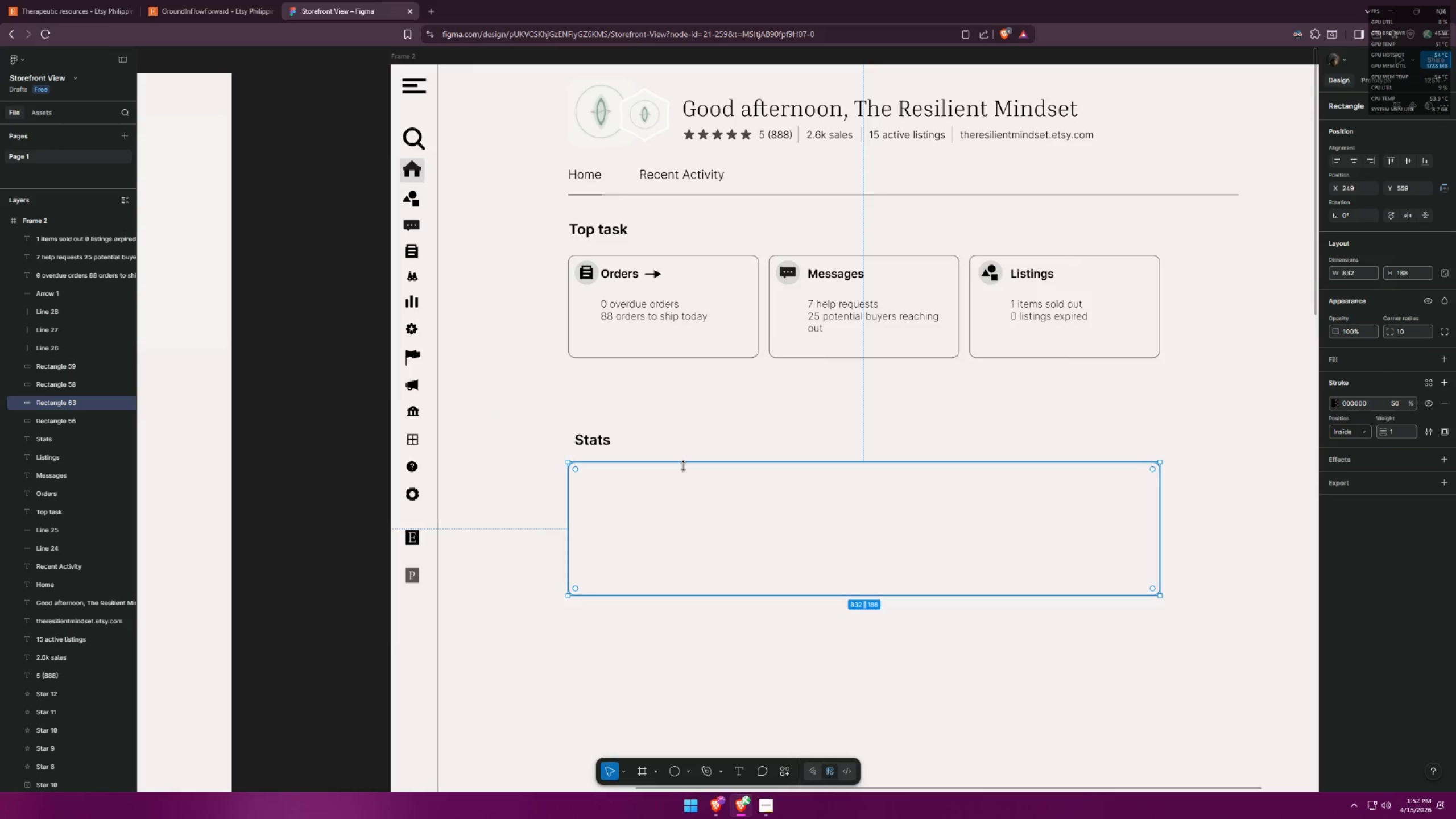 
left_click_drag(start_coordinate=[684, 465], to_coordinate=[682, 471])
 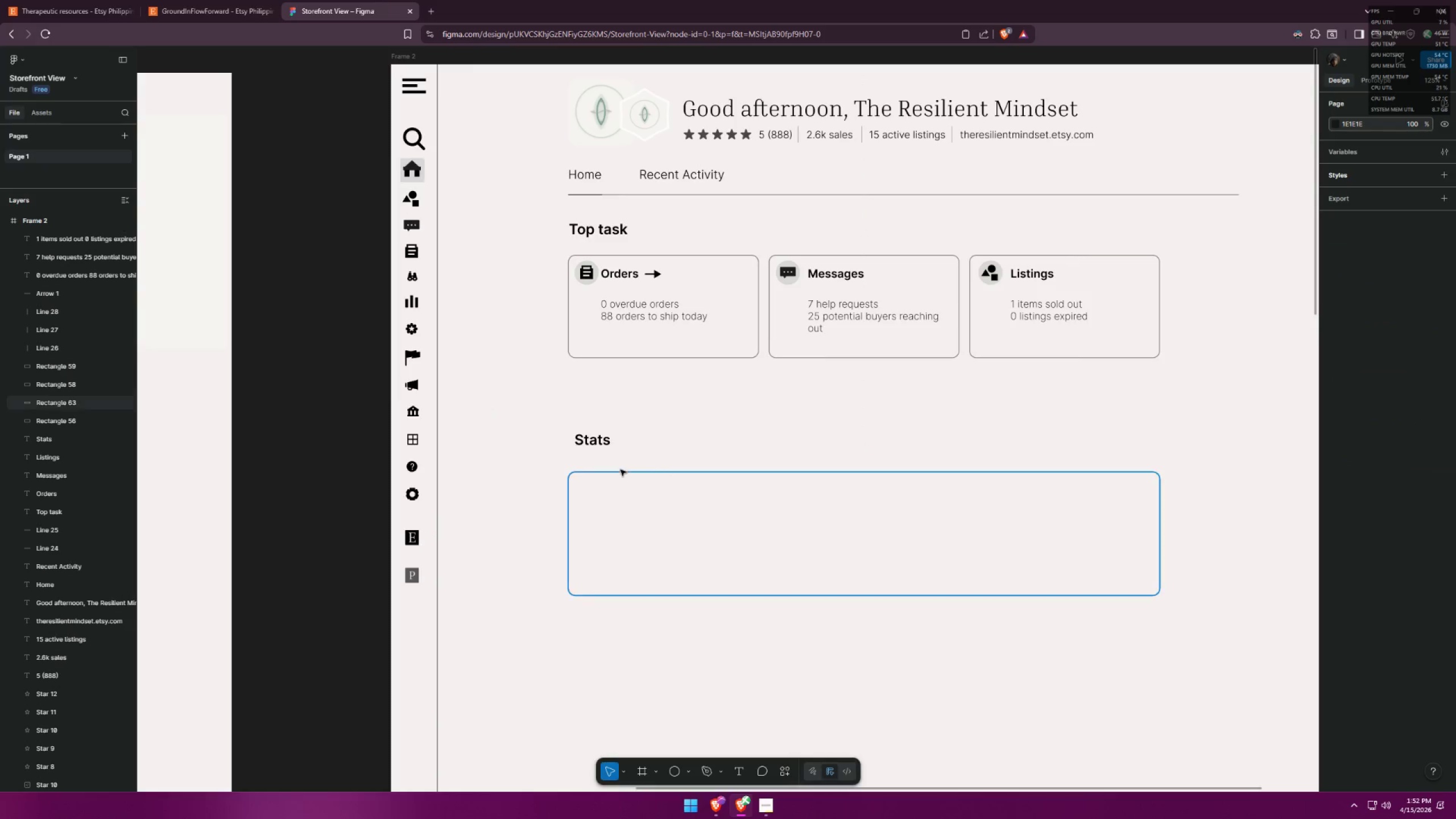 
left_click([618, 473])
 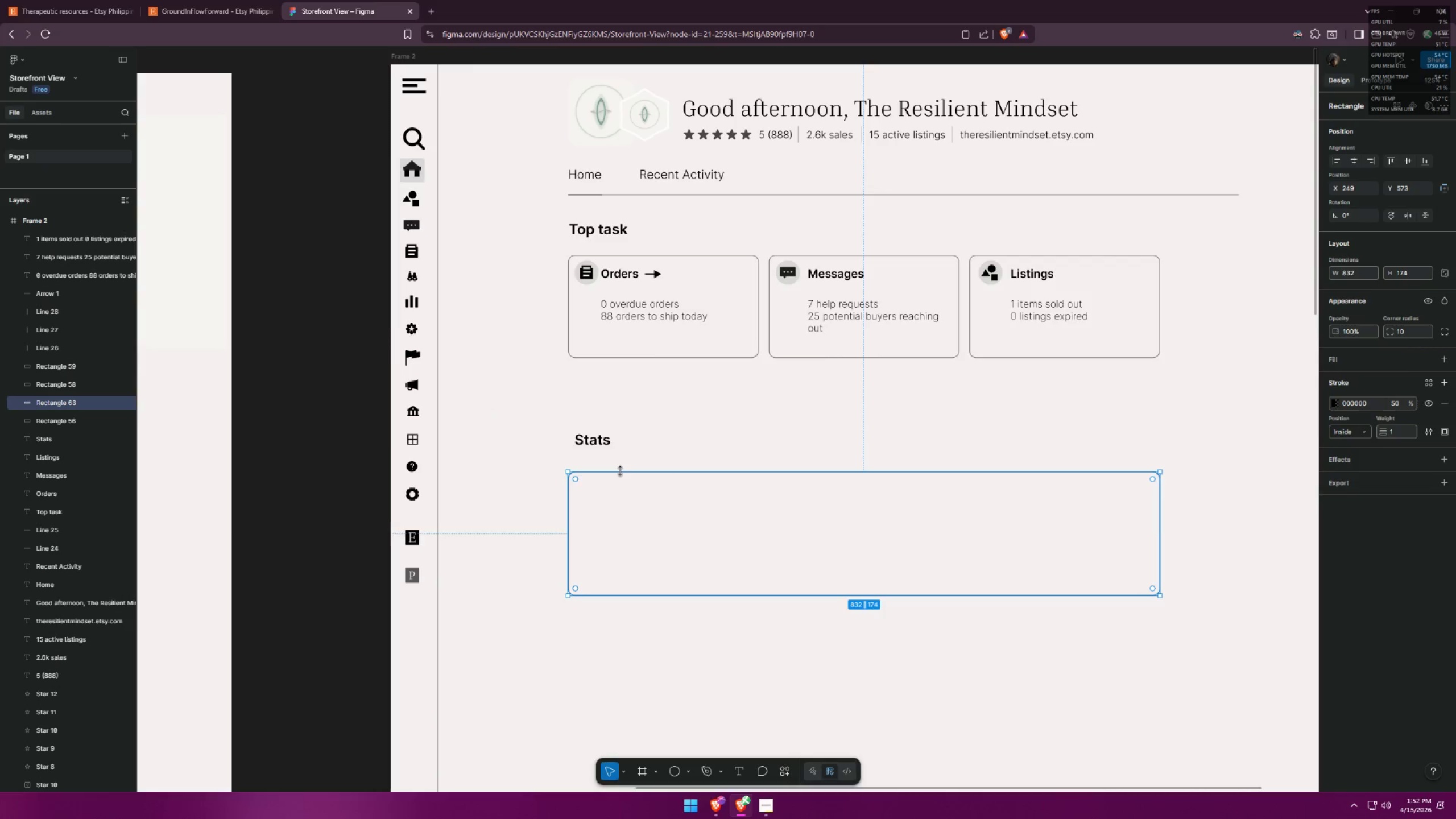 
key(Alt+AltLeft)
 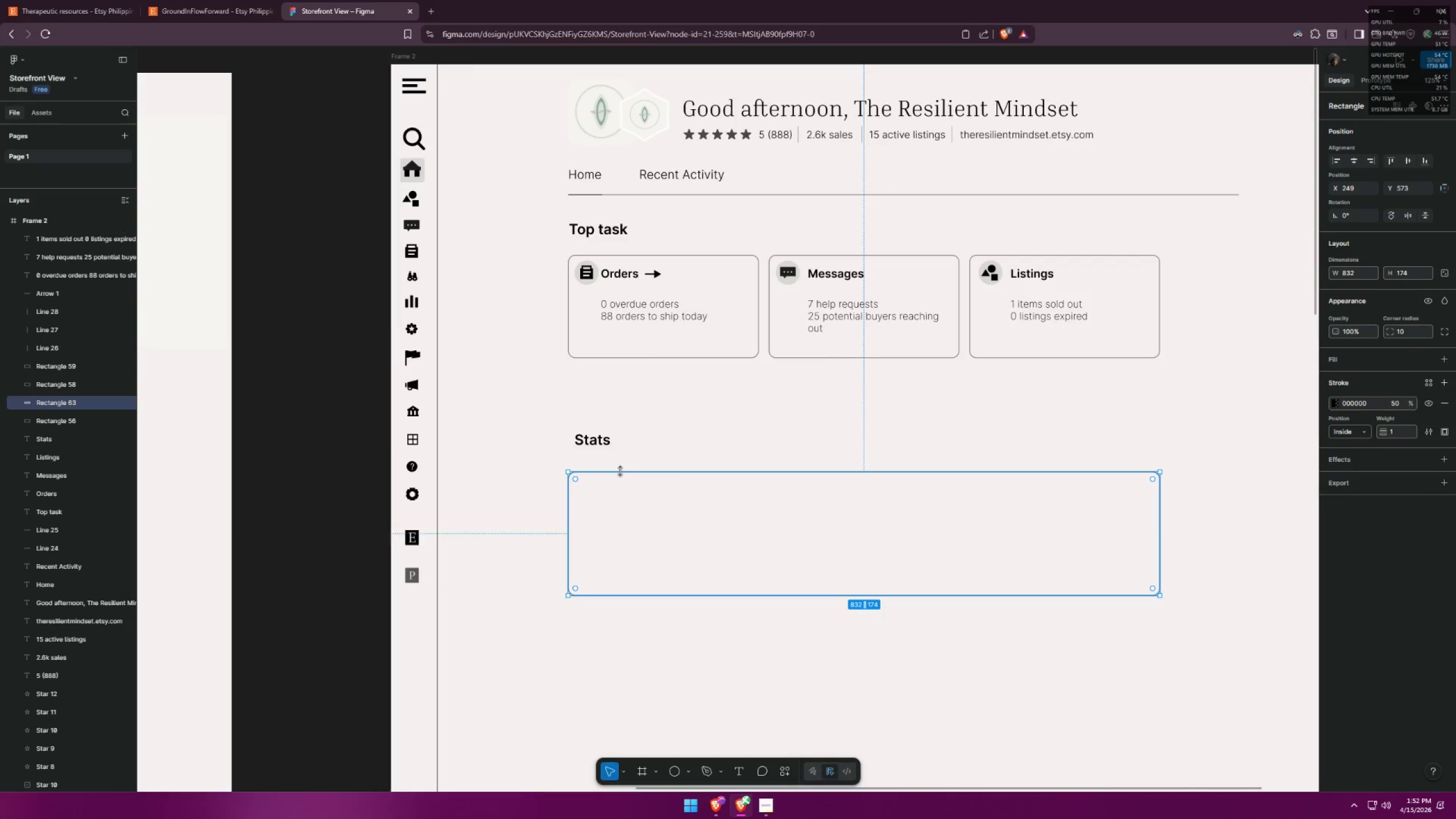 
key(Alt+Tab)
 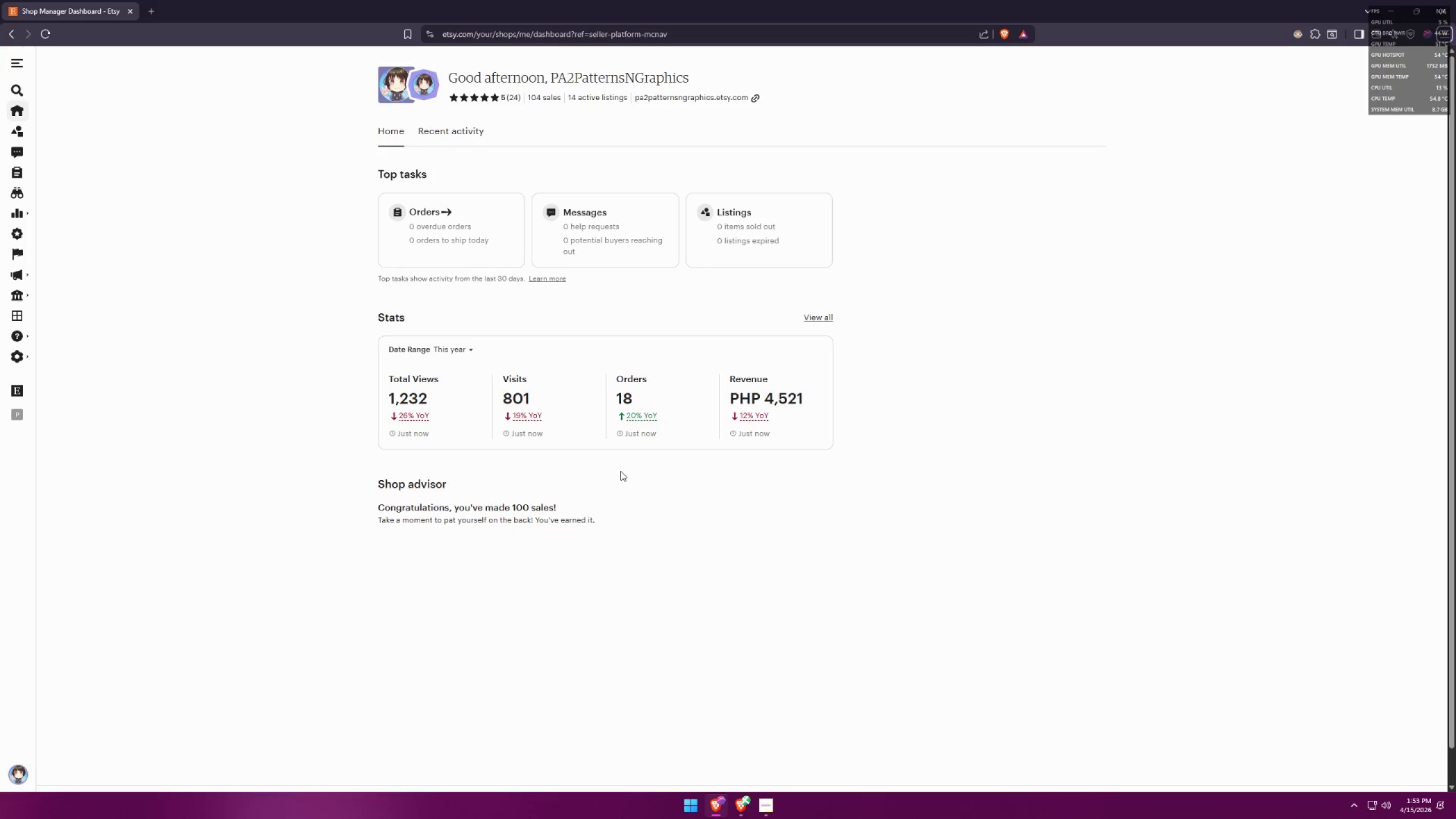 
key(Alt+AltLeft)
 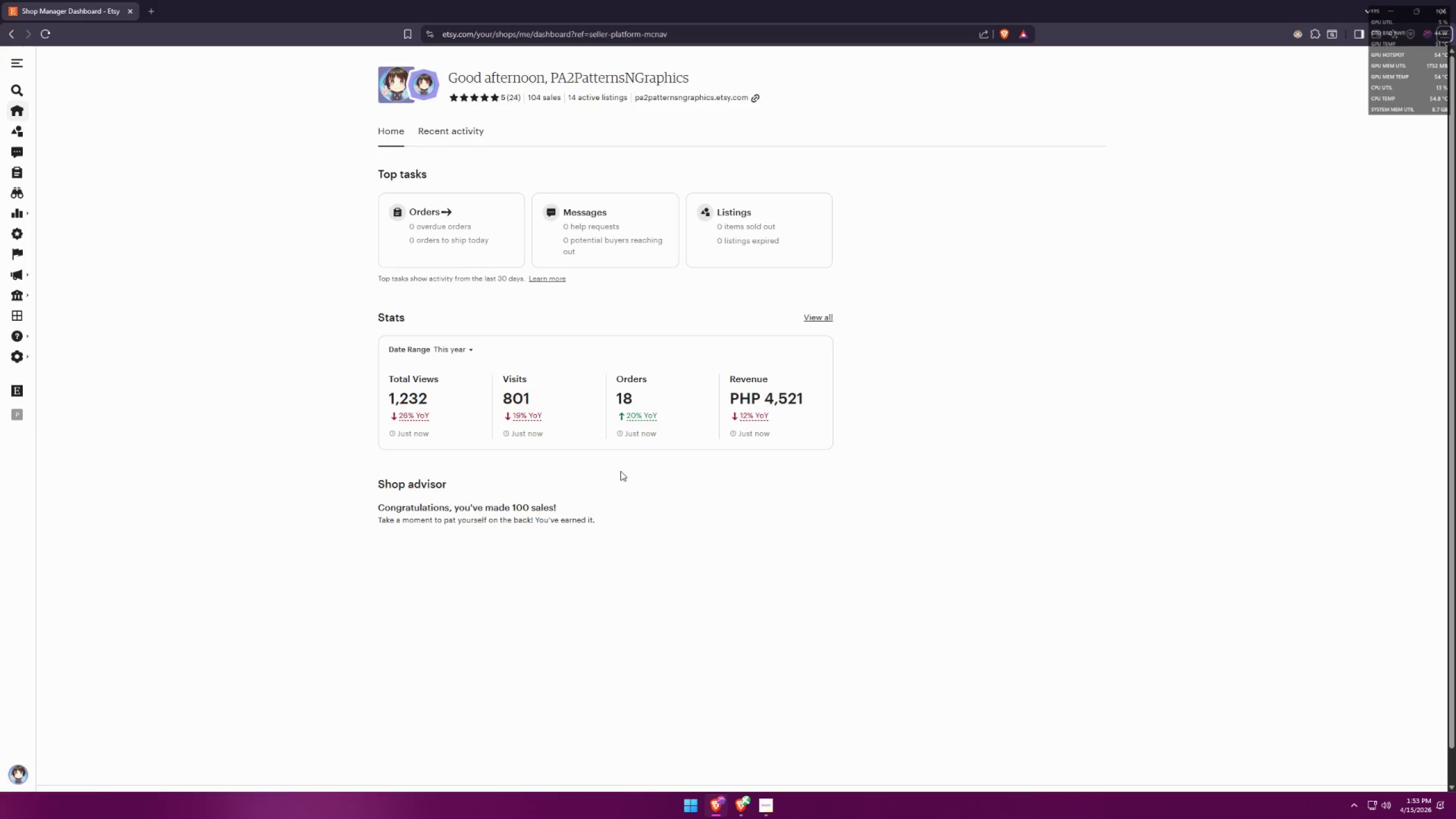 
key(Alt+Tab)
 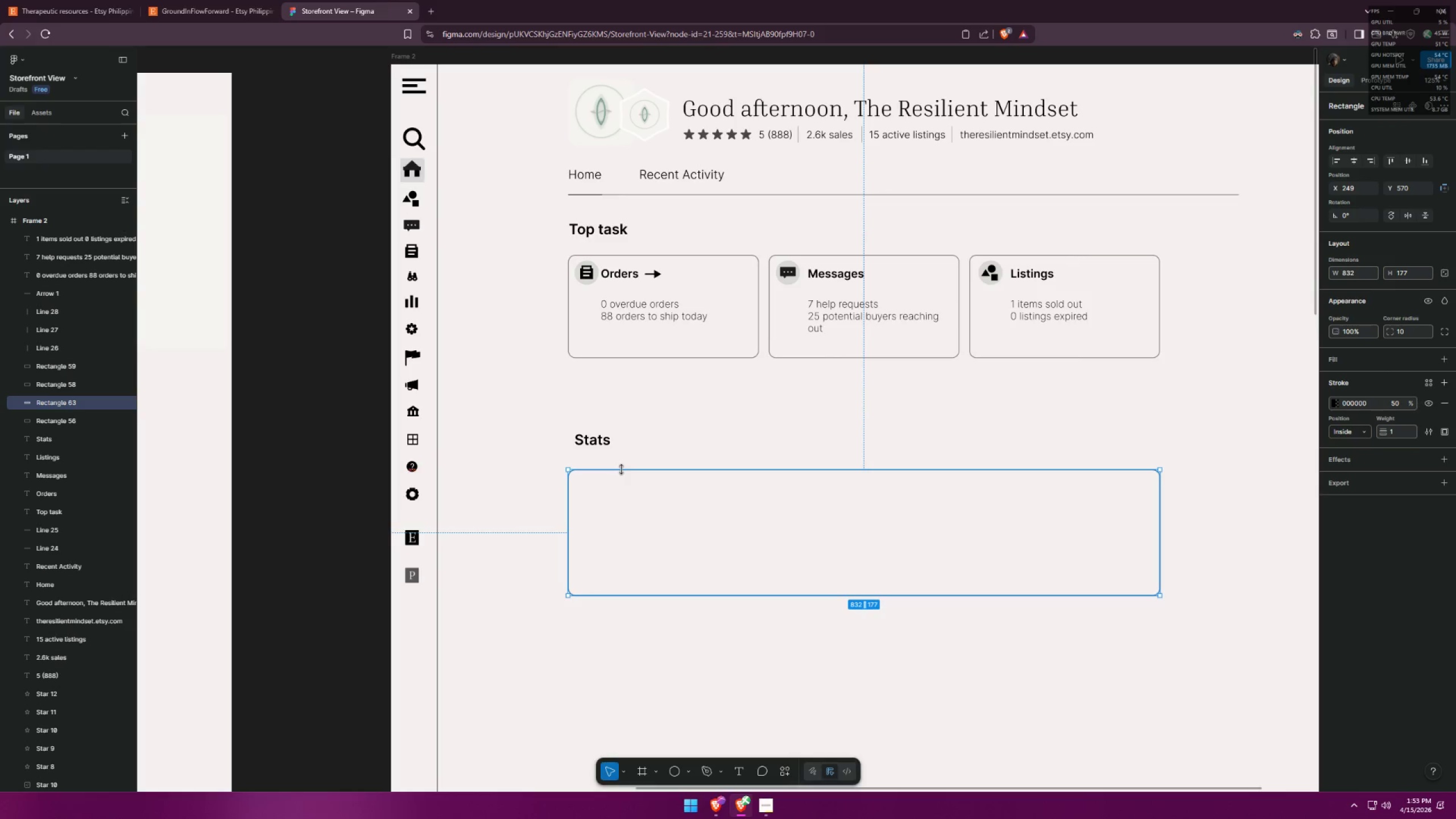 
left_click([768, 395])
 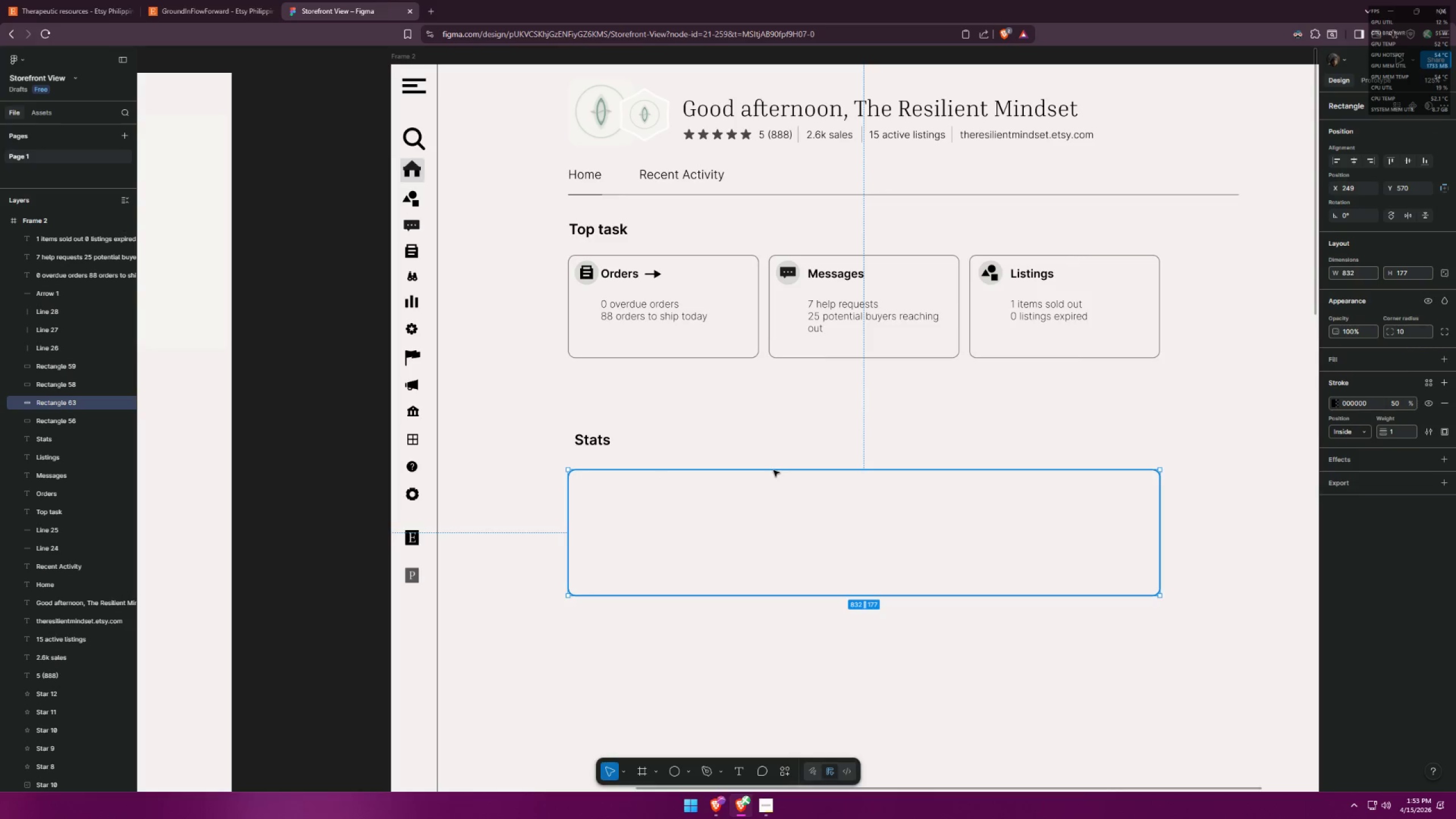 
hold_key(key=ShiftLeft, duration=1.5)
 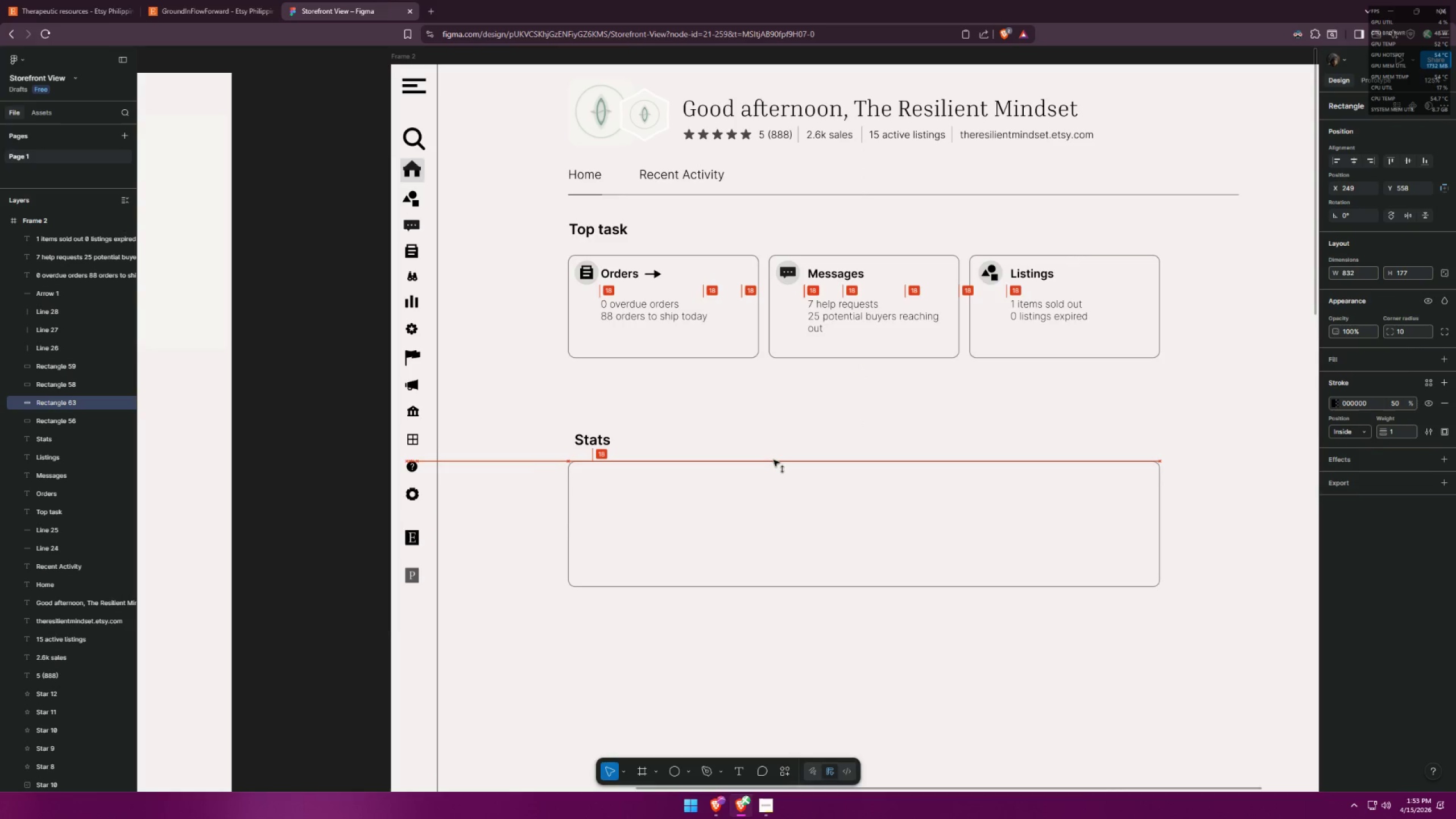 
hold_key(key=ShiftLeft, duration=1.52)
 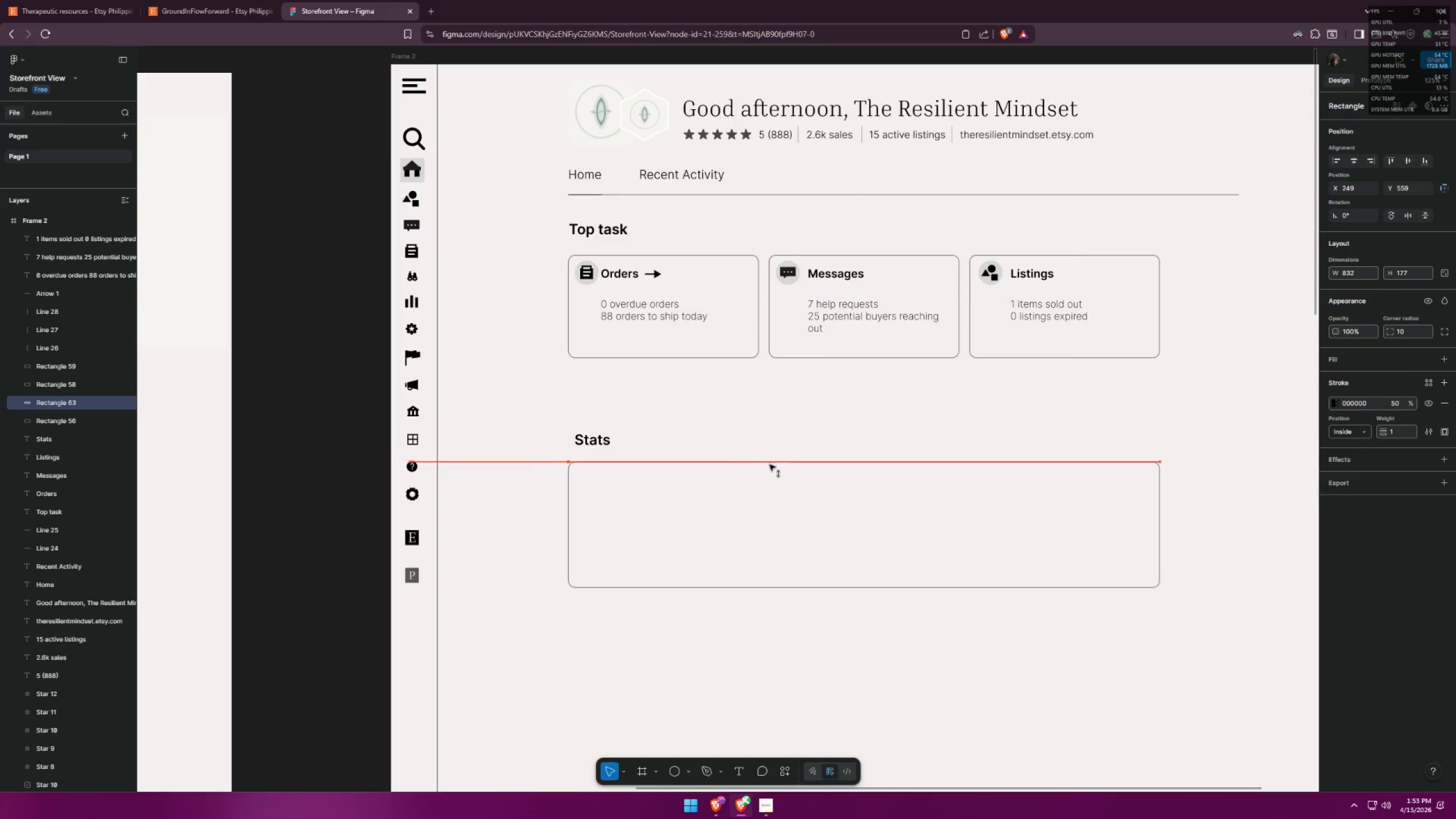 
hold_key(key=ShiftLeft, duration=1.5)
 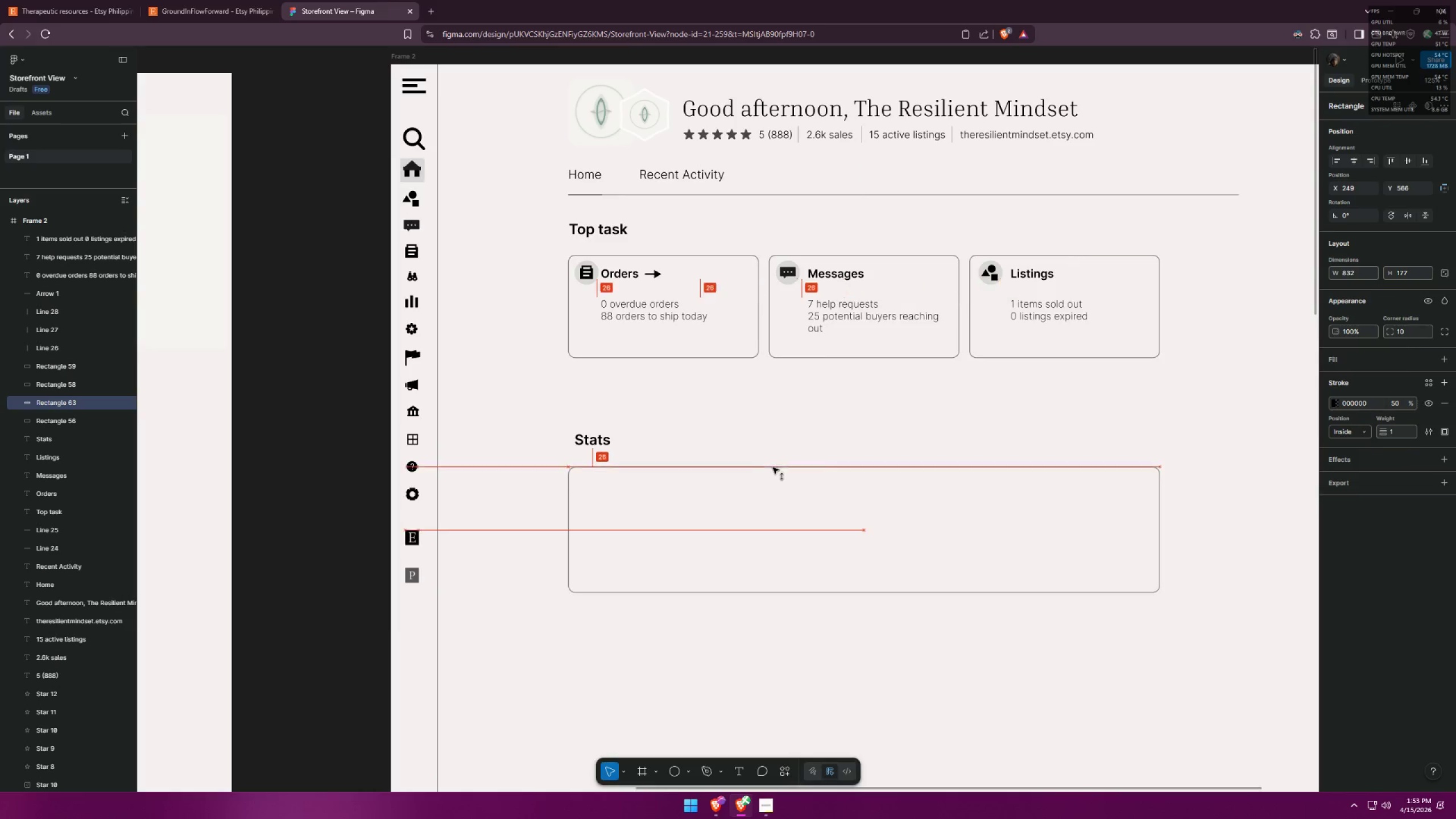 
hold_key(key=ShiftLeft, duration=1.5)
 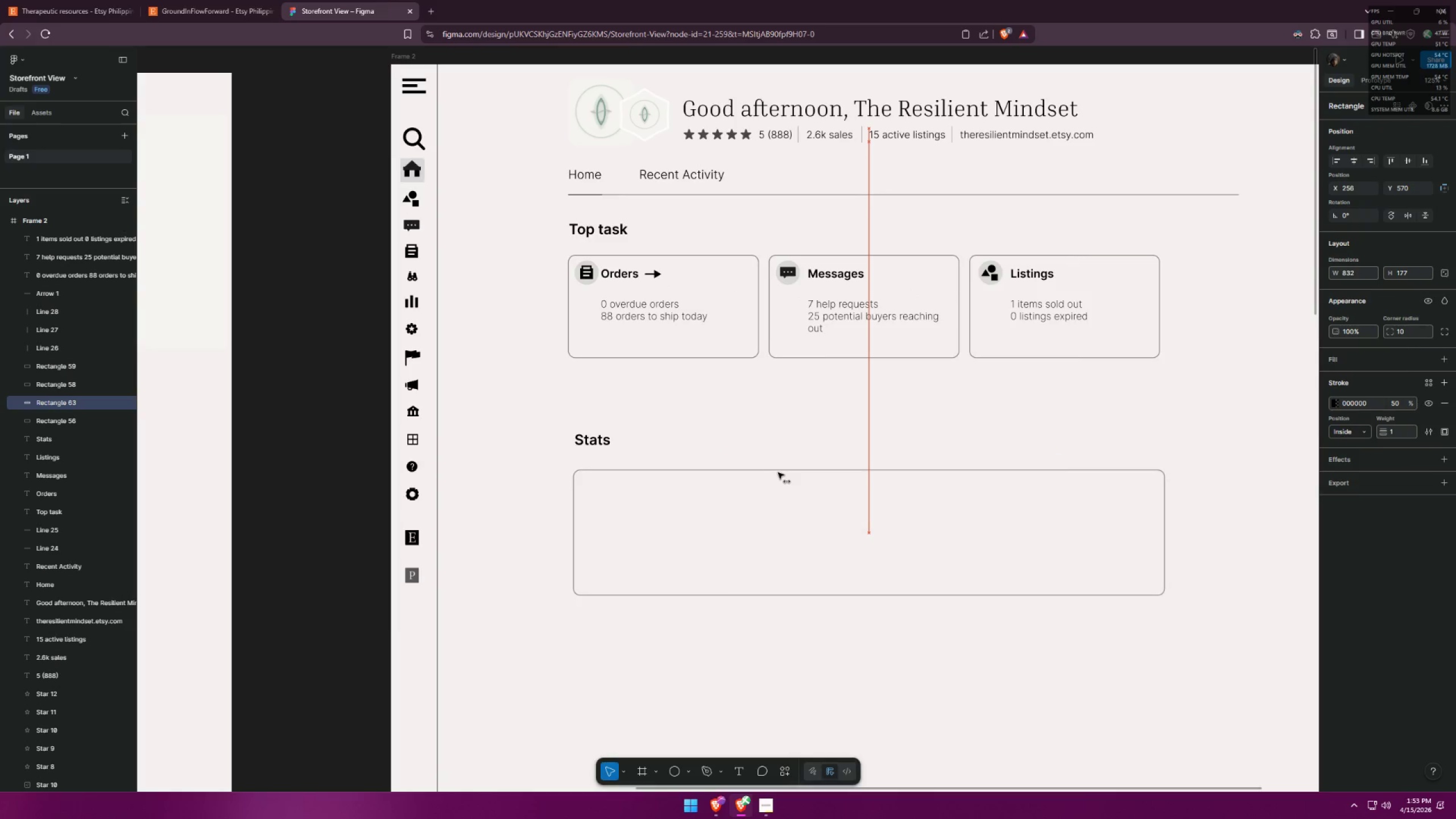 
hold_key(key=ShiftLeft, duration=1.51)
 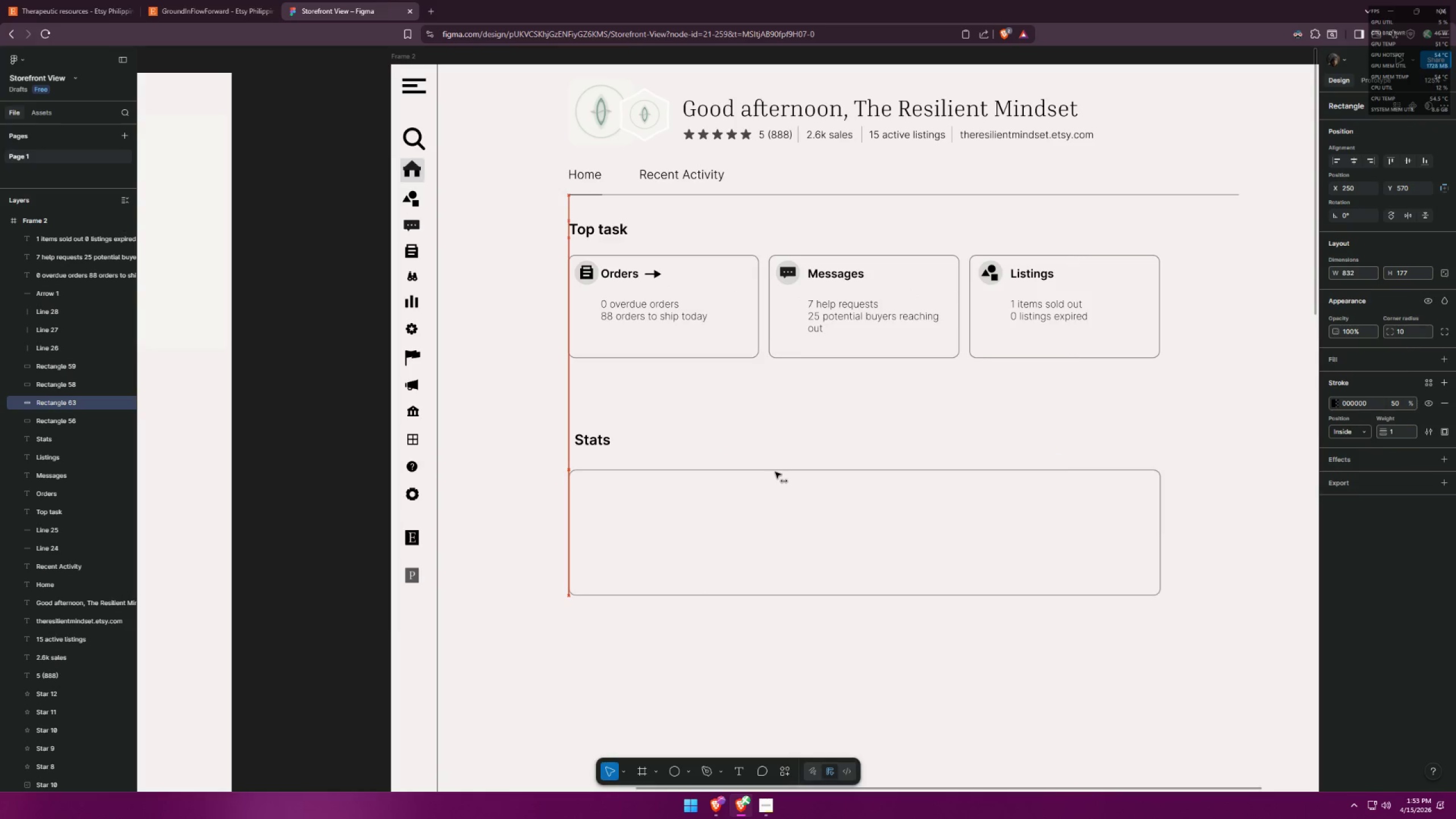 
hold_key(key=ShiftLeft, duration=1.52)
 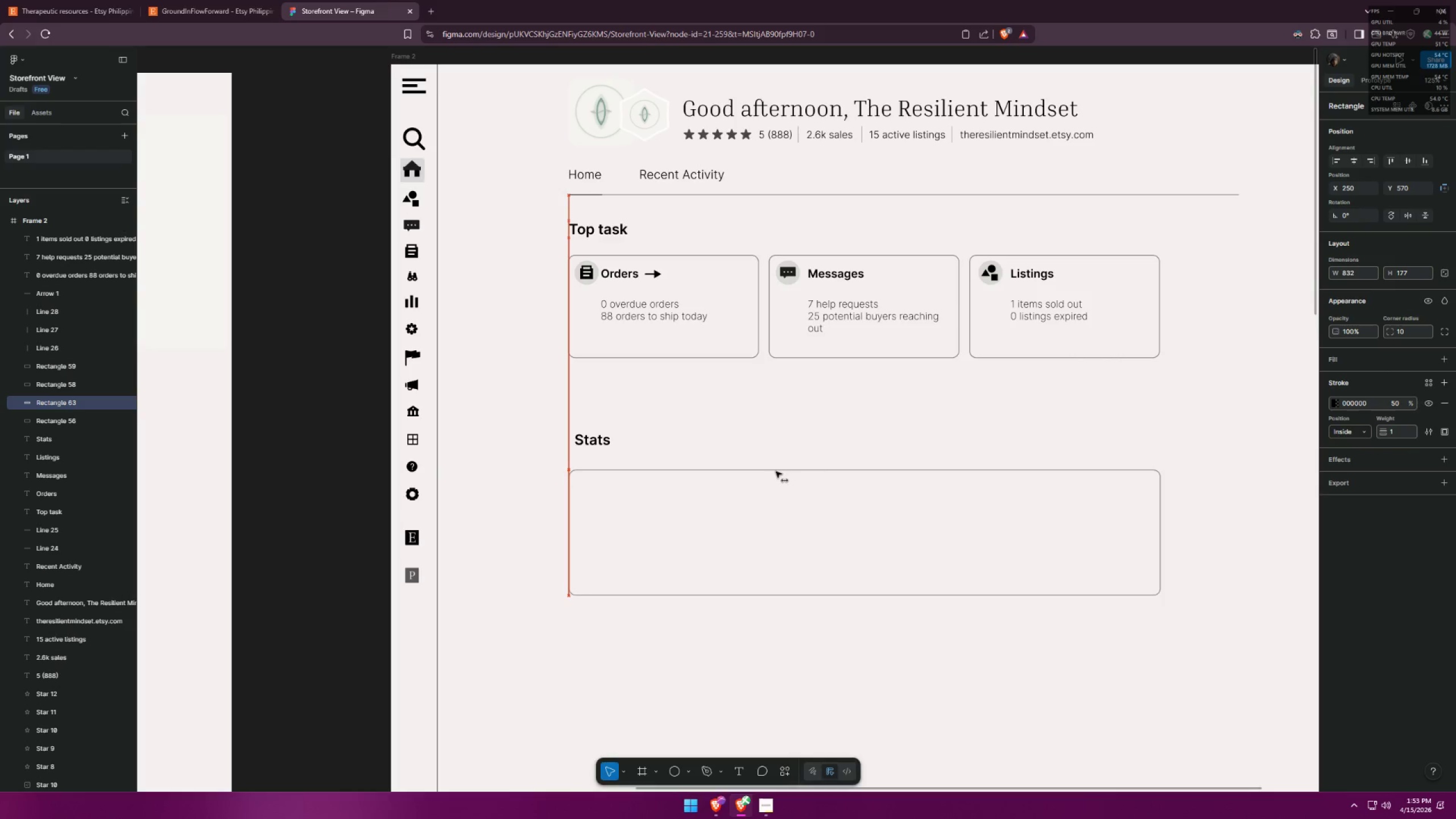 
hold_key(key=ShiftLeft, duration=1.52)
 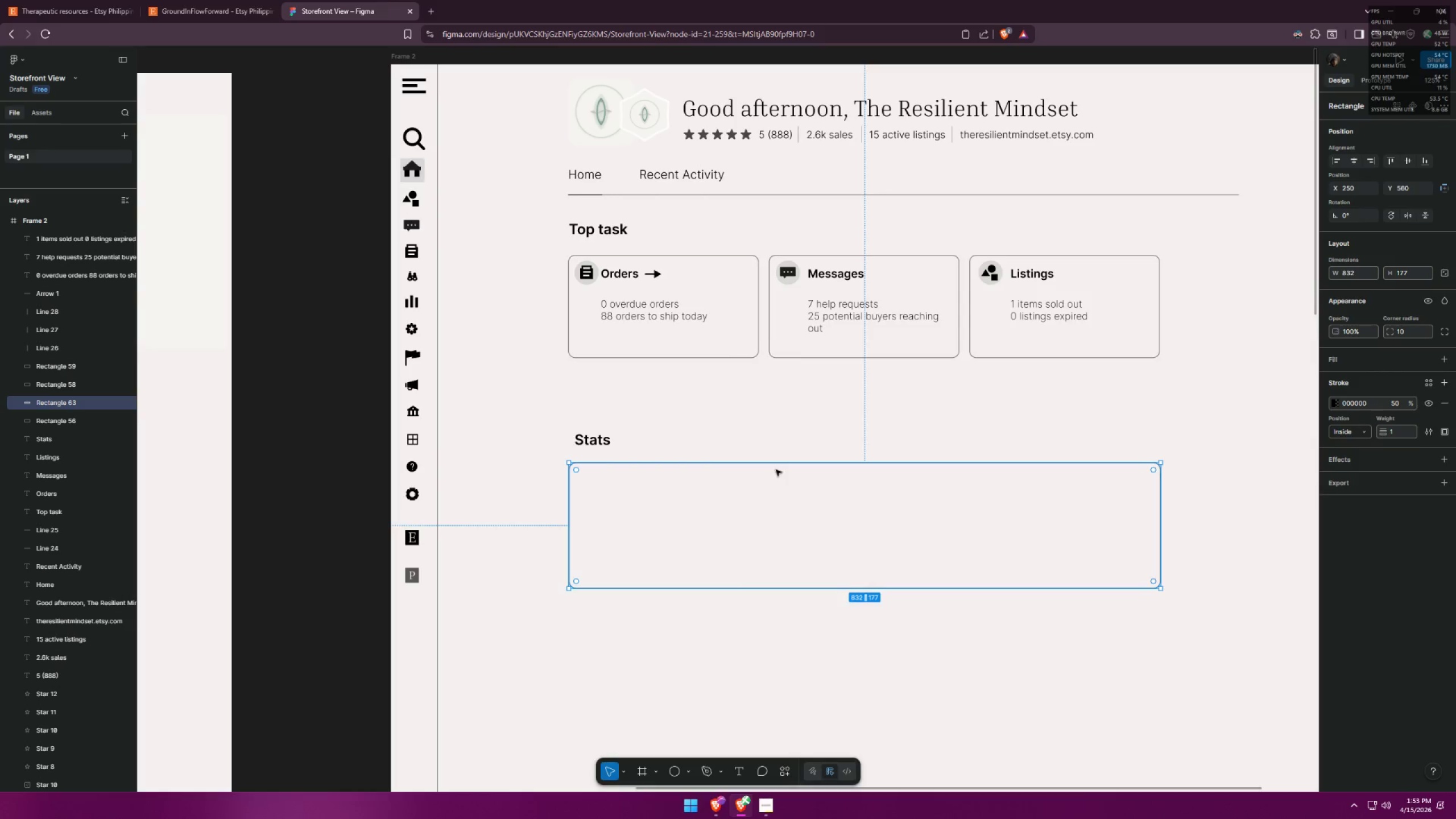 
key(Shift+ArrowUp)
 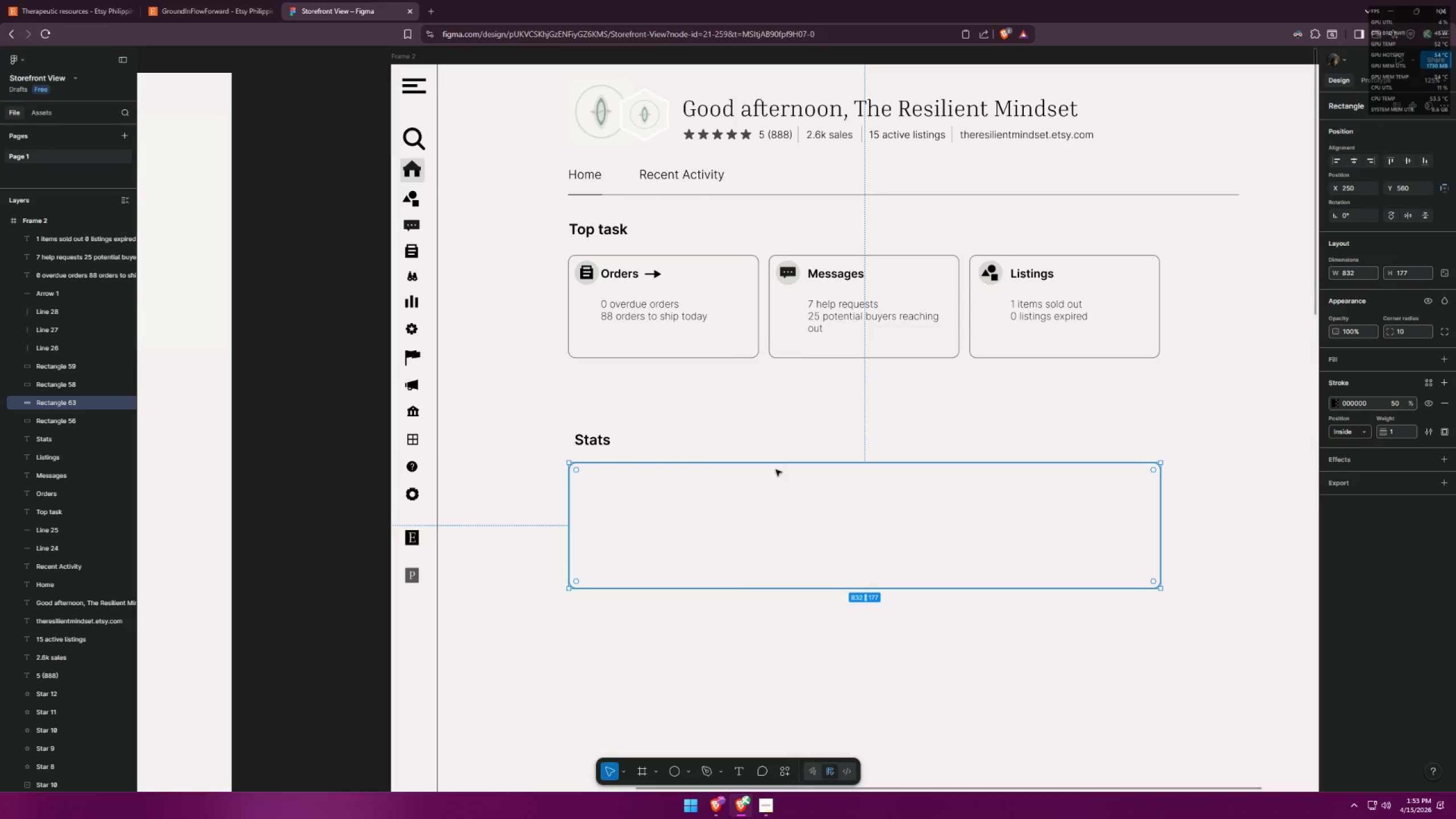 
key(Shift+ArrowUp)
 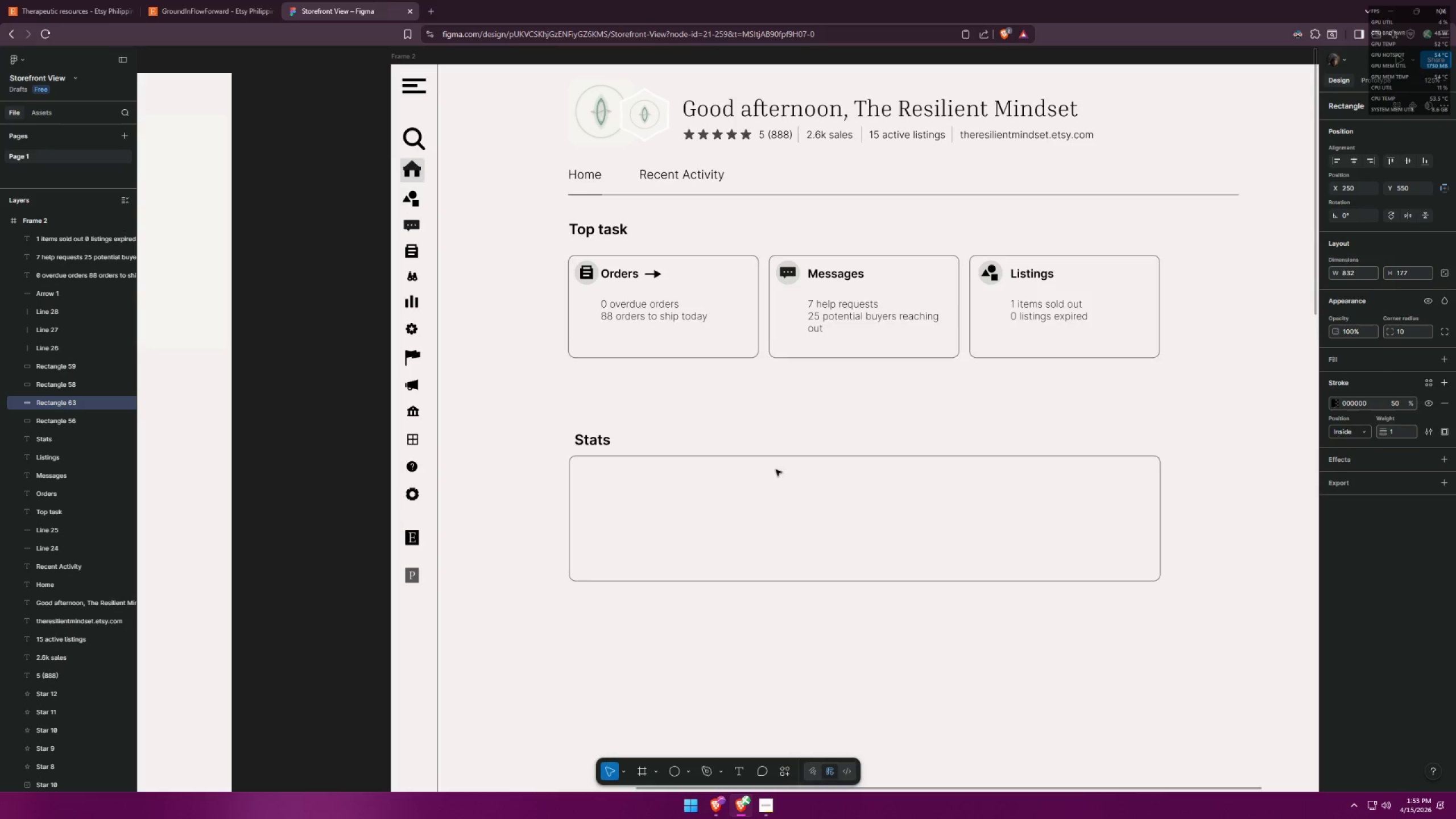 
key(Shift+ArrowDown)
 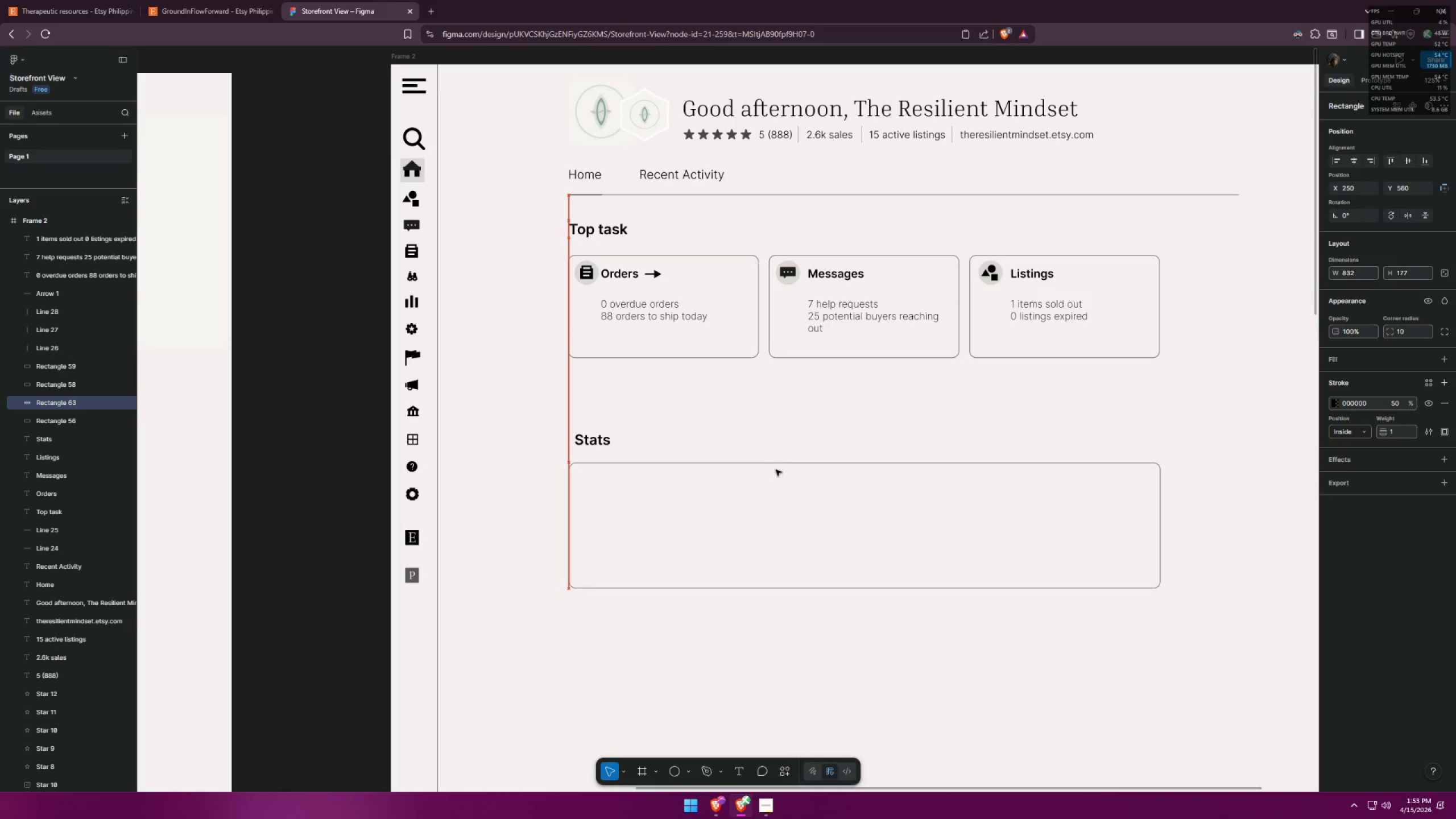 
key(Shift+ArrowDown)
 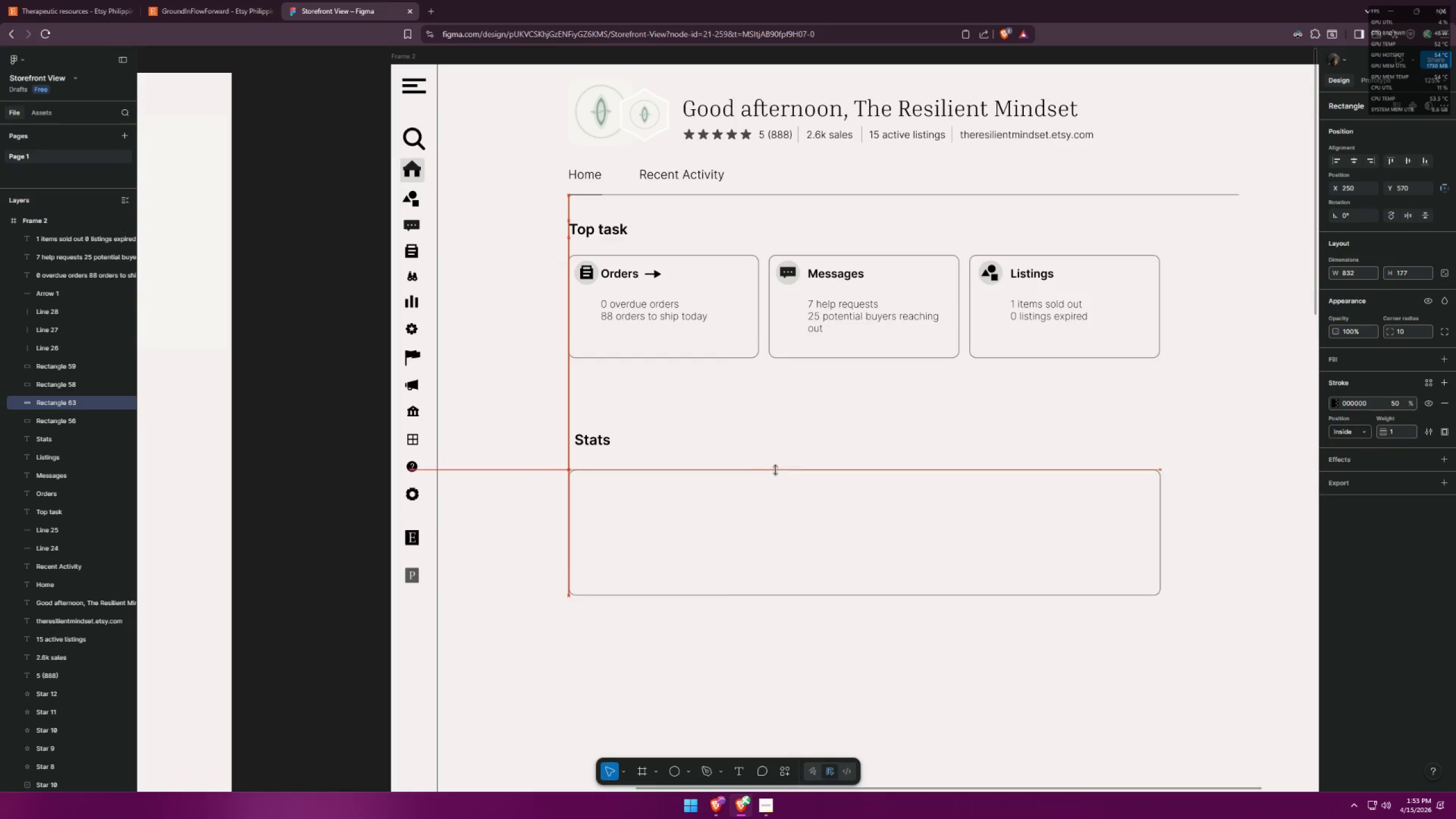 
key(Shift+ArrowDown)
 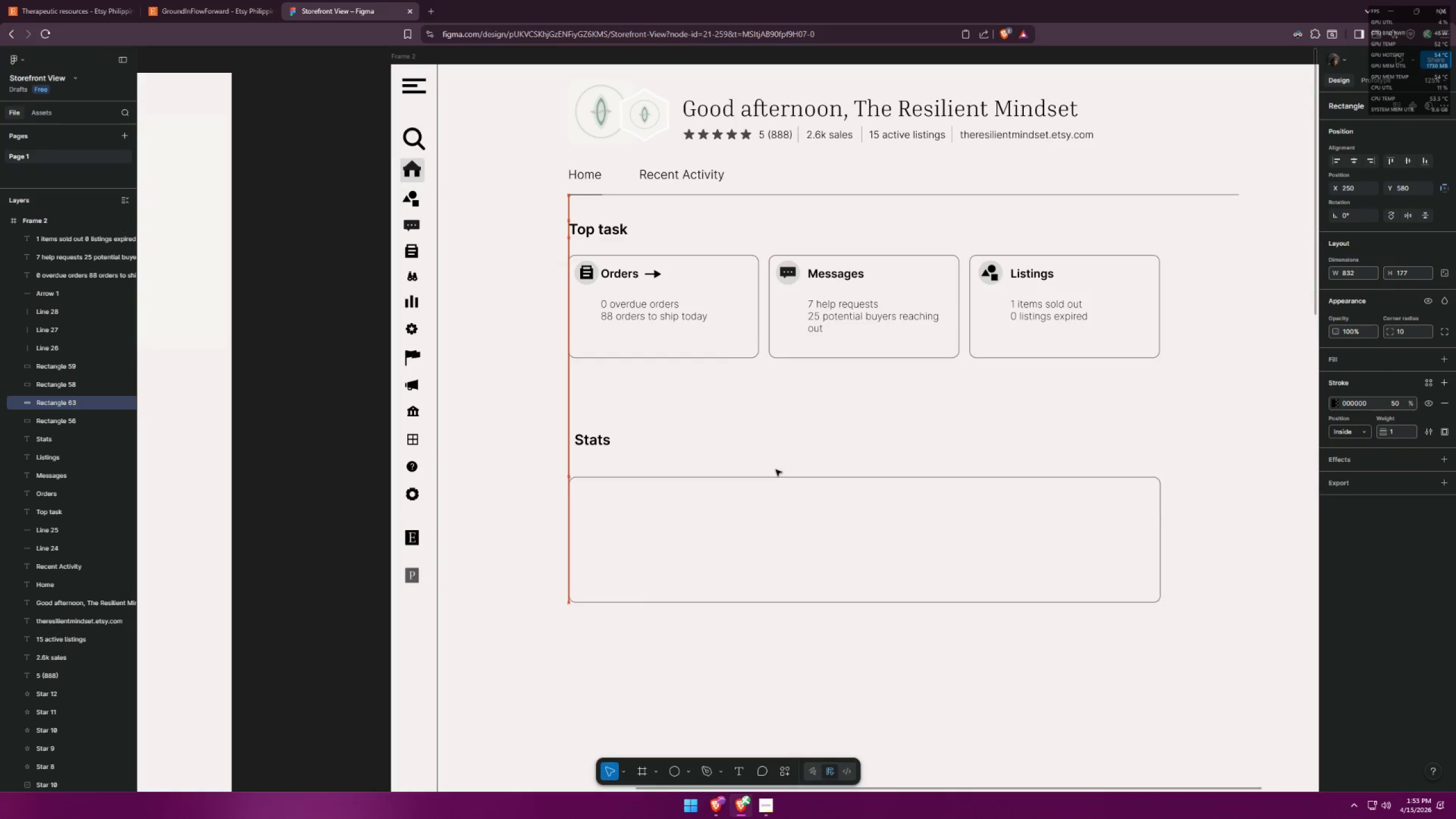 
key(Shift+ArrowDown)
 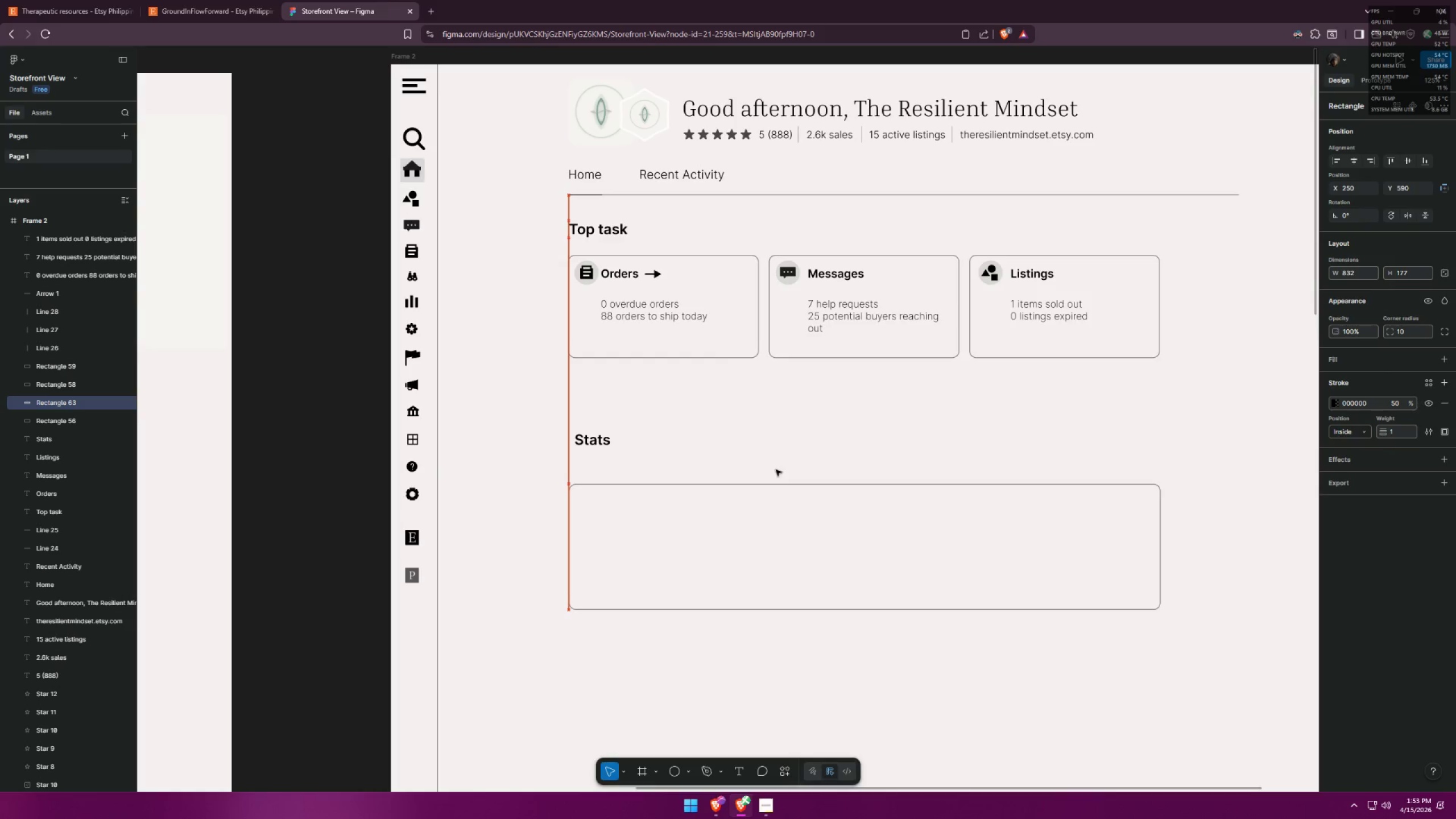 
key(Shift+ArrowDown)
 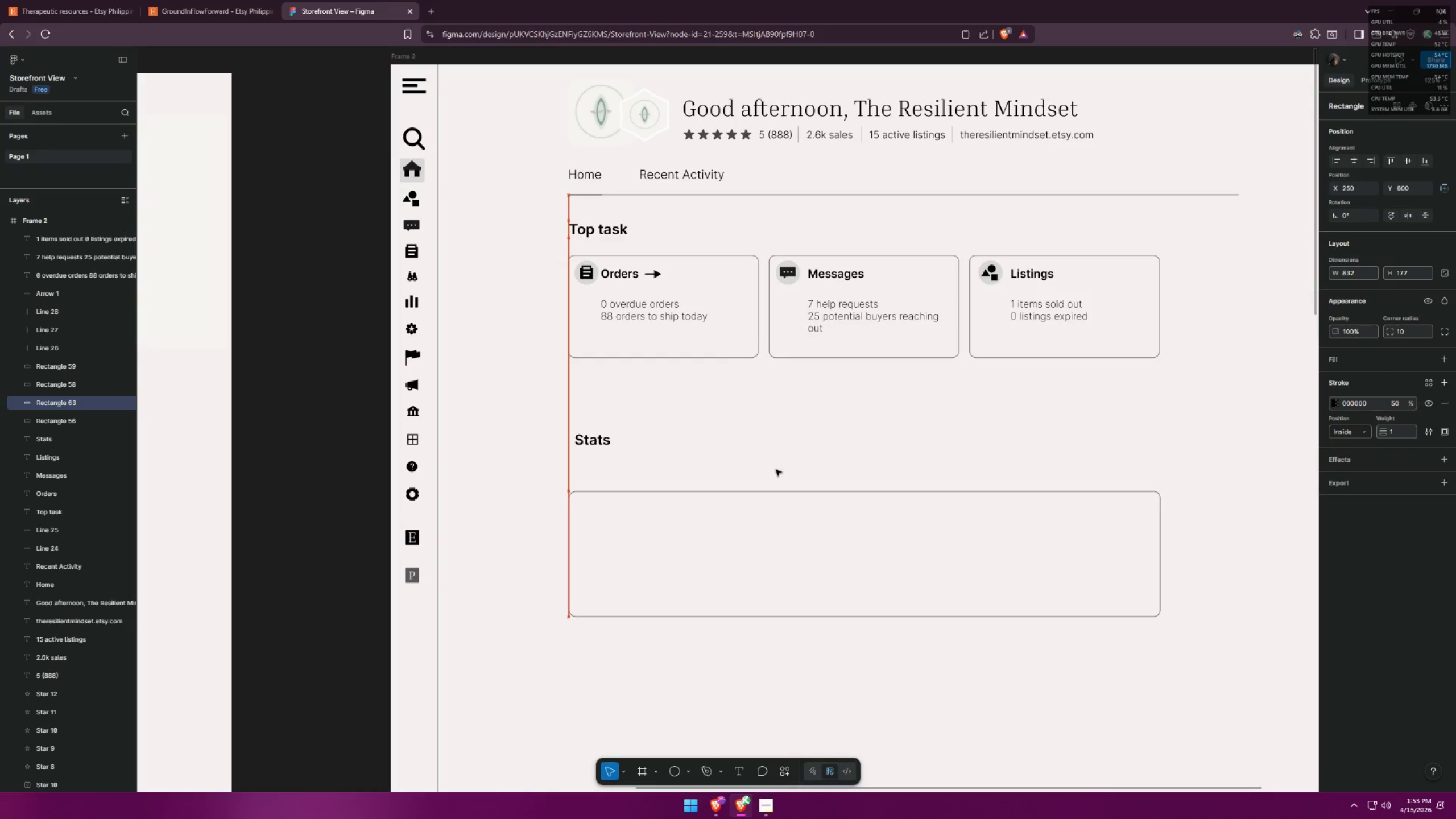 
key(Shift+ArrowDown)
 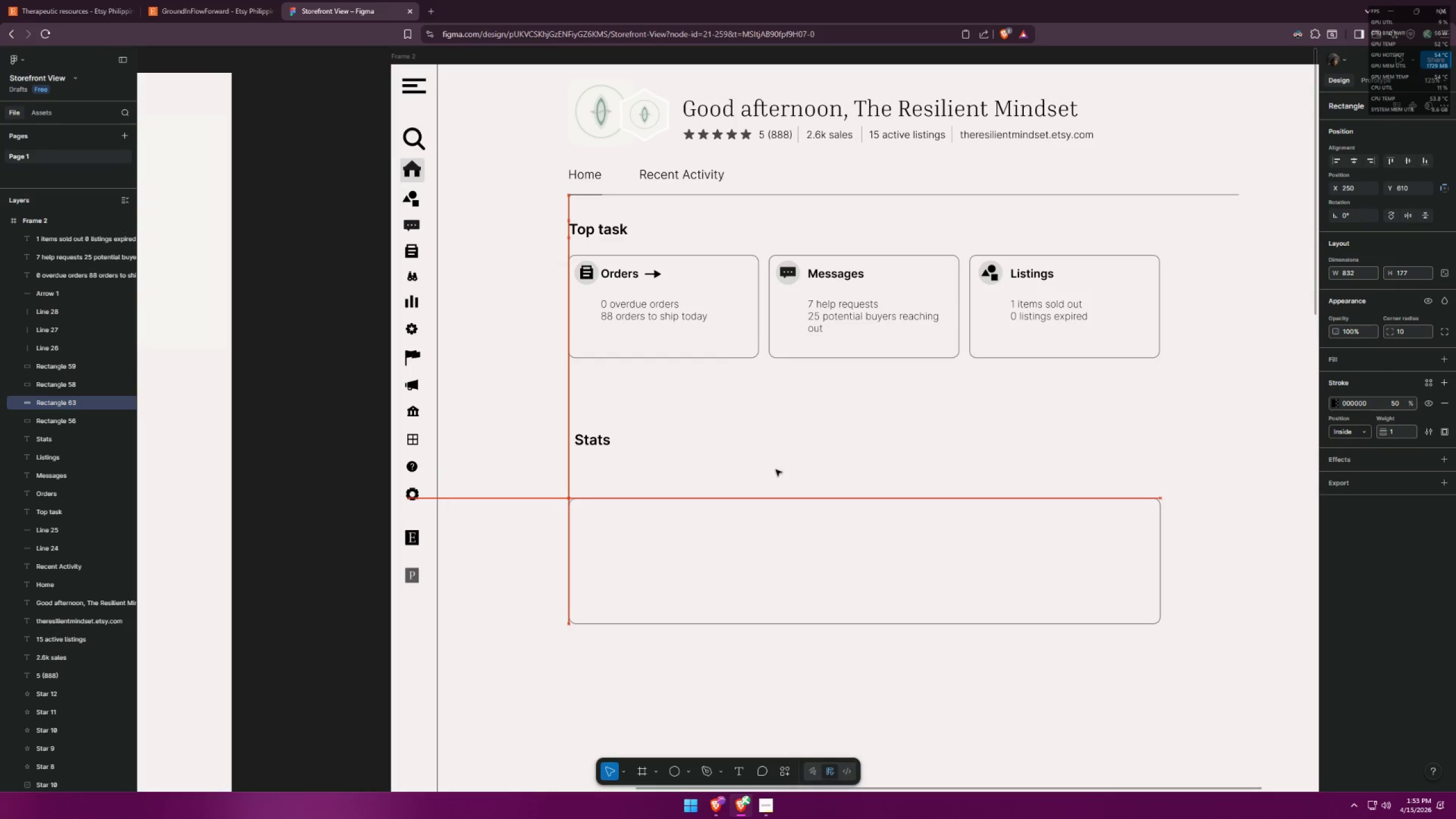 
key(Shift+ArrowUp)
 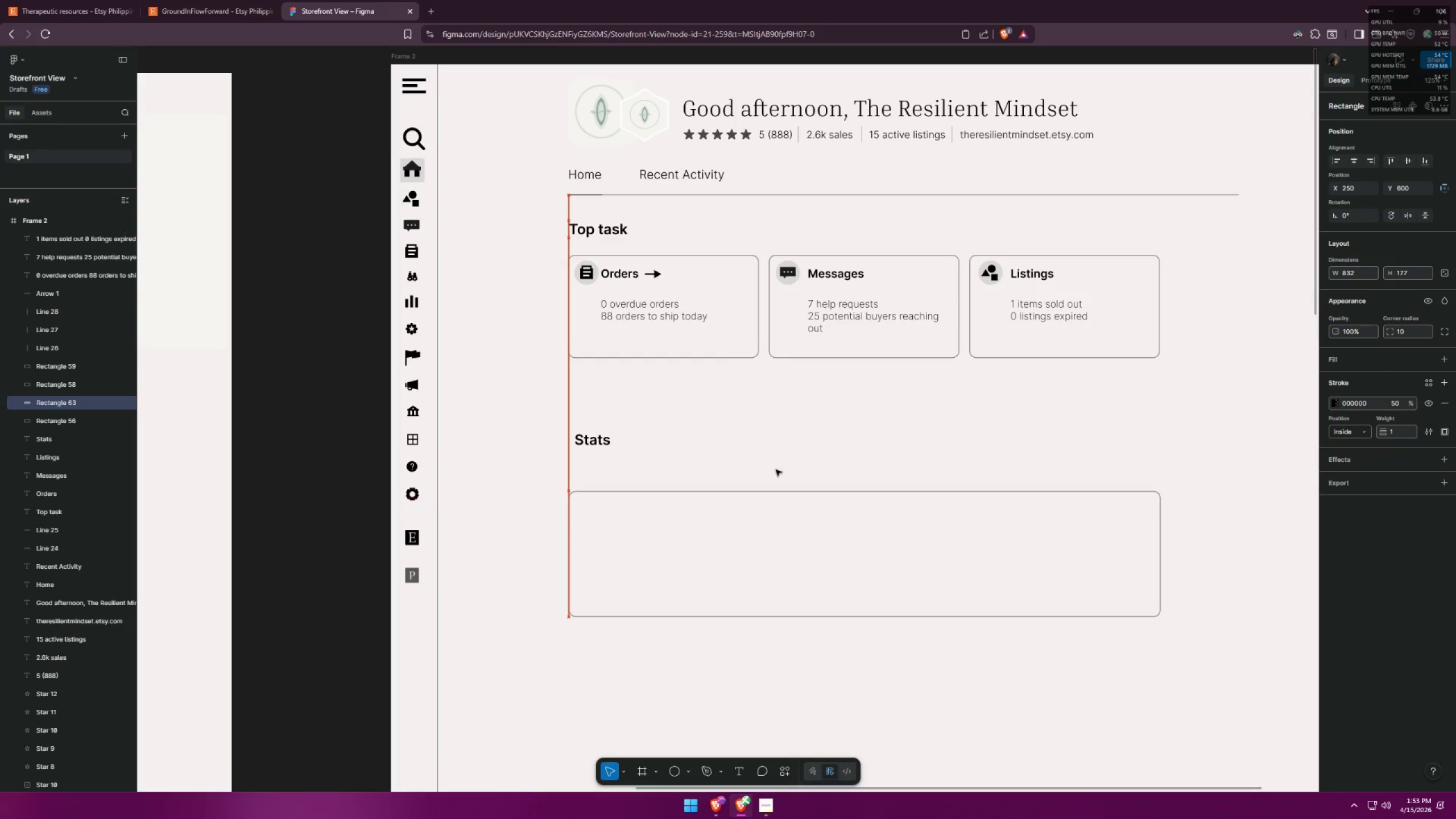 
key(Shift+ArrowUp)
 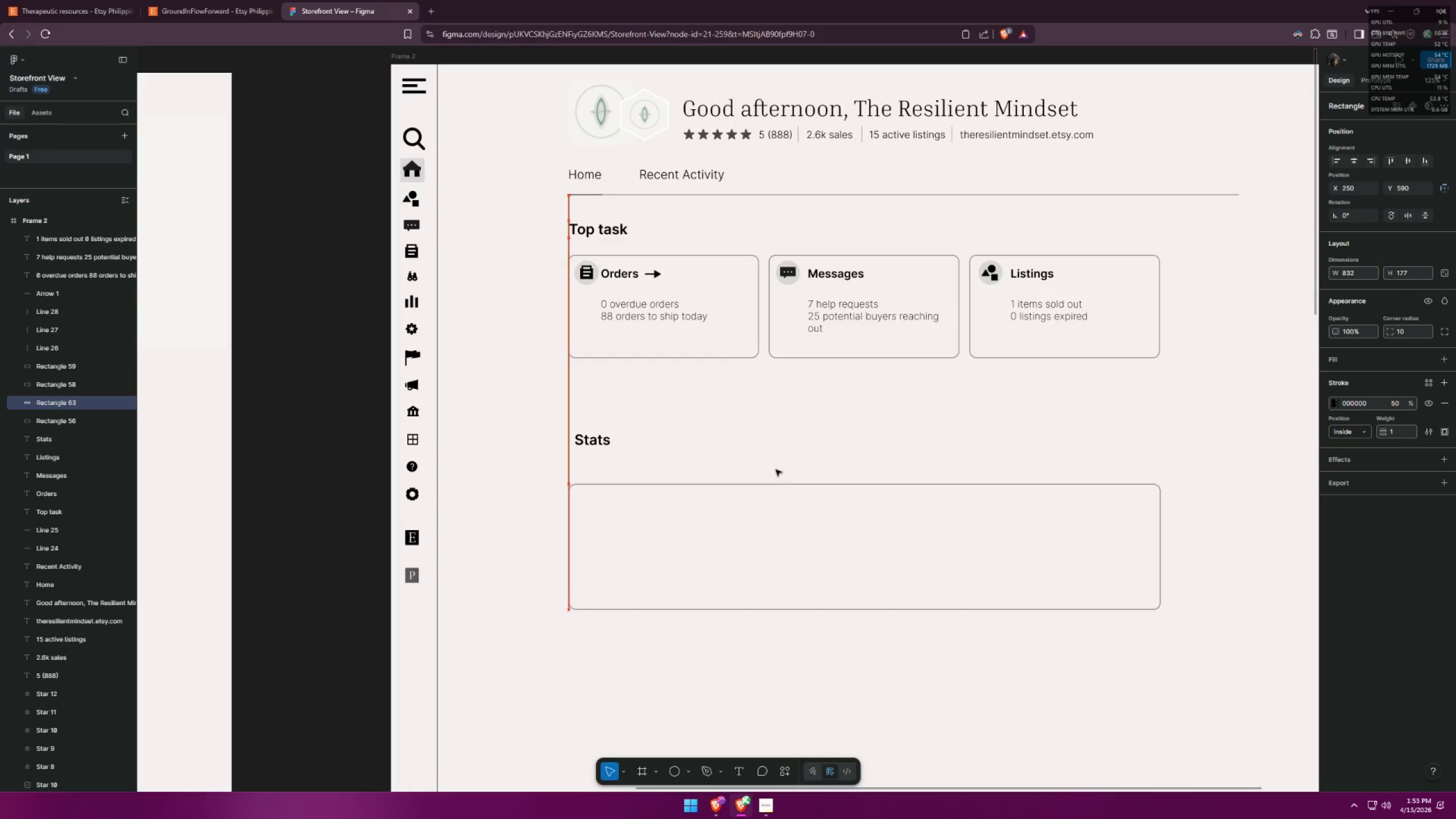 
key(Shift+ArrowUp)
 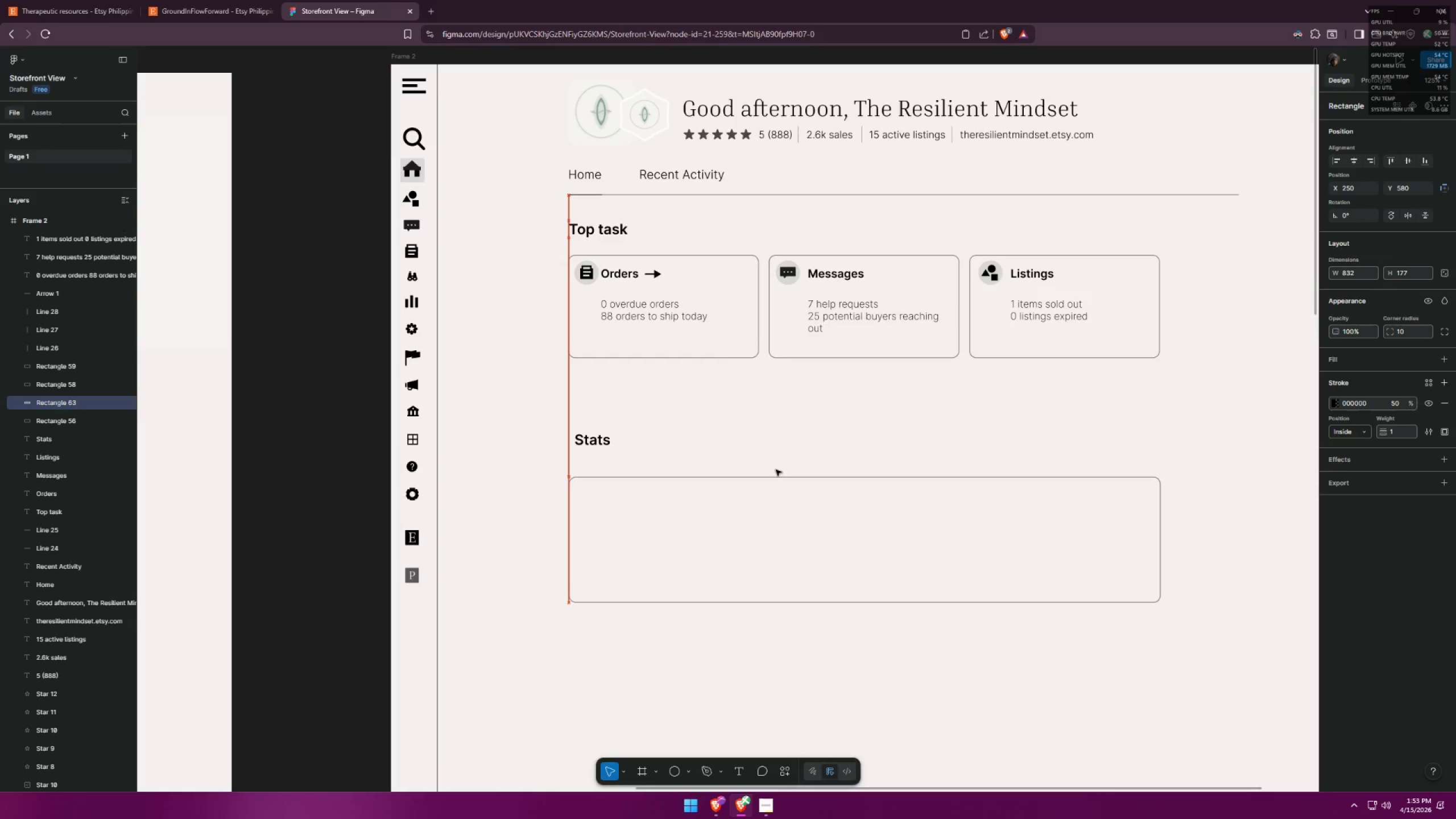 
key(Shift+ArrowUp)
 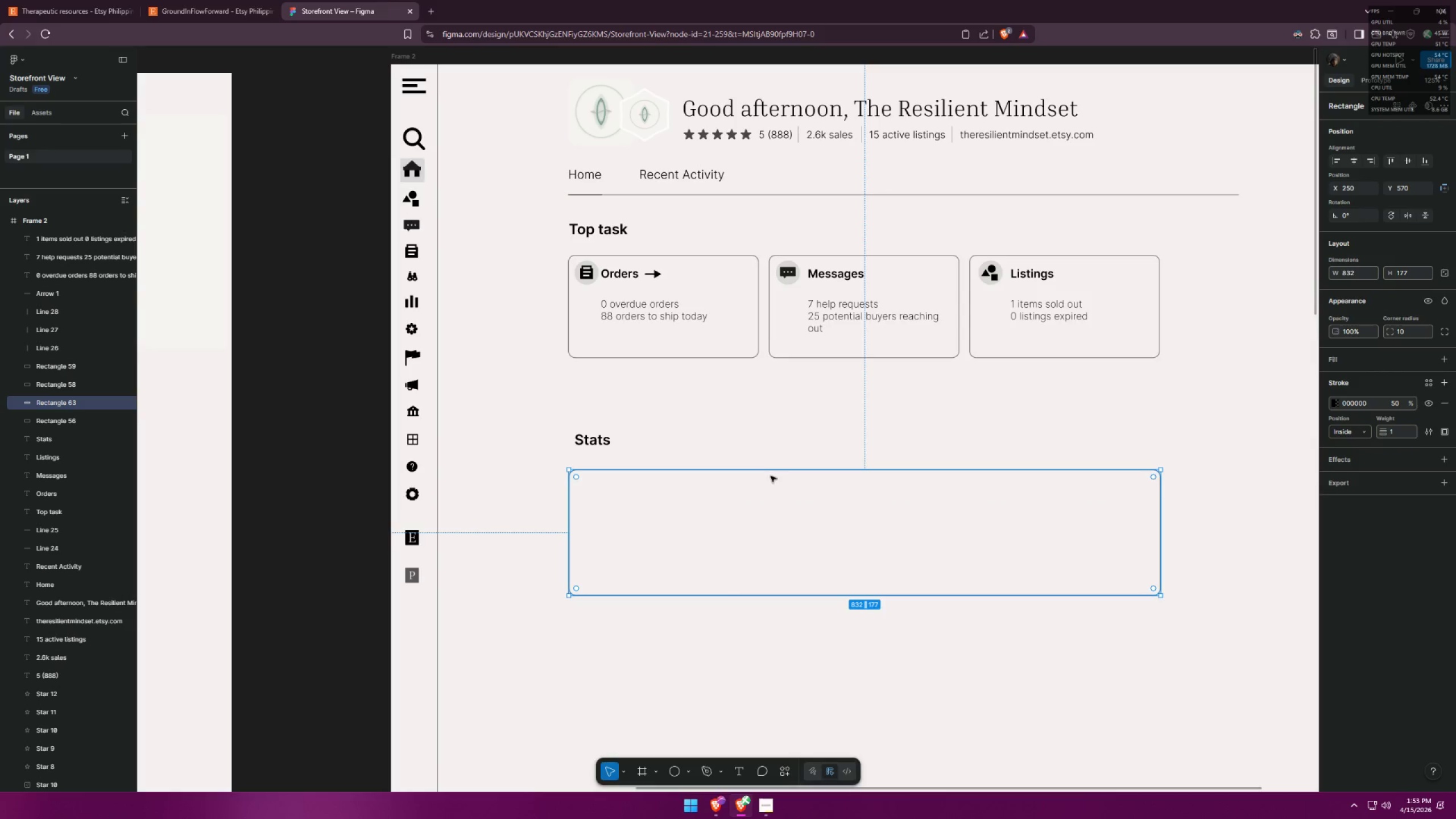 
left_click([777, 426])
 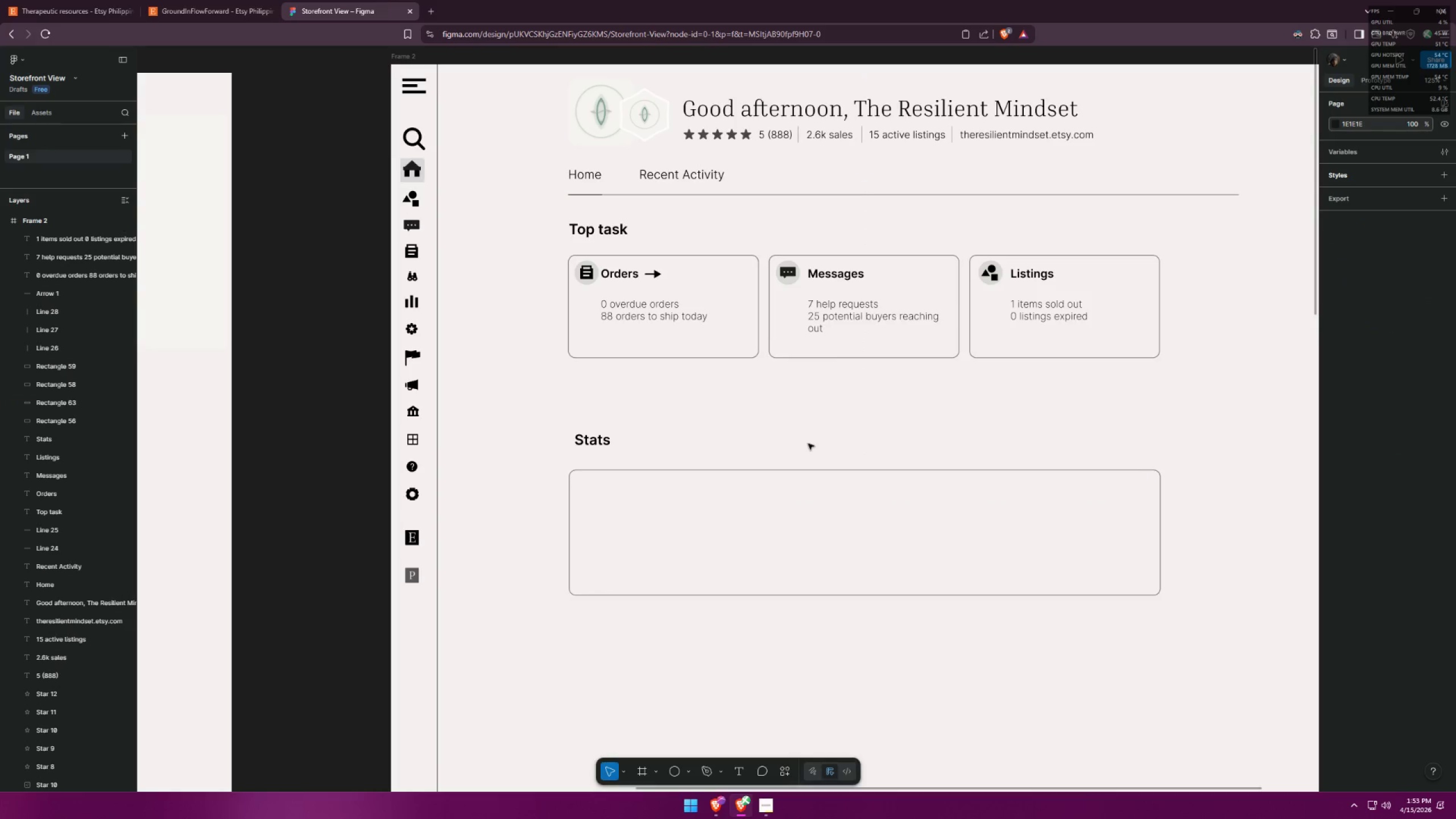 
key(Alt+AltLeft)
 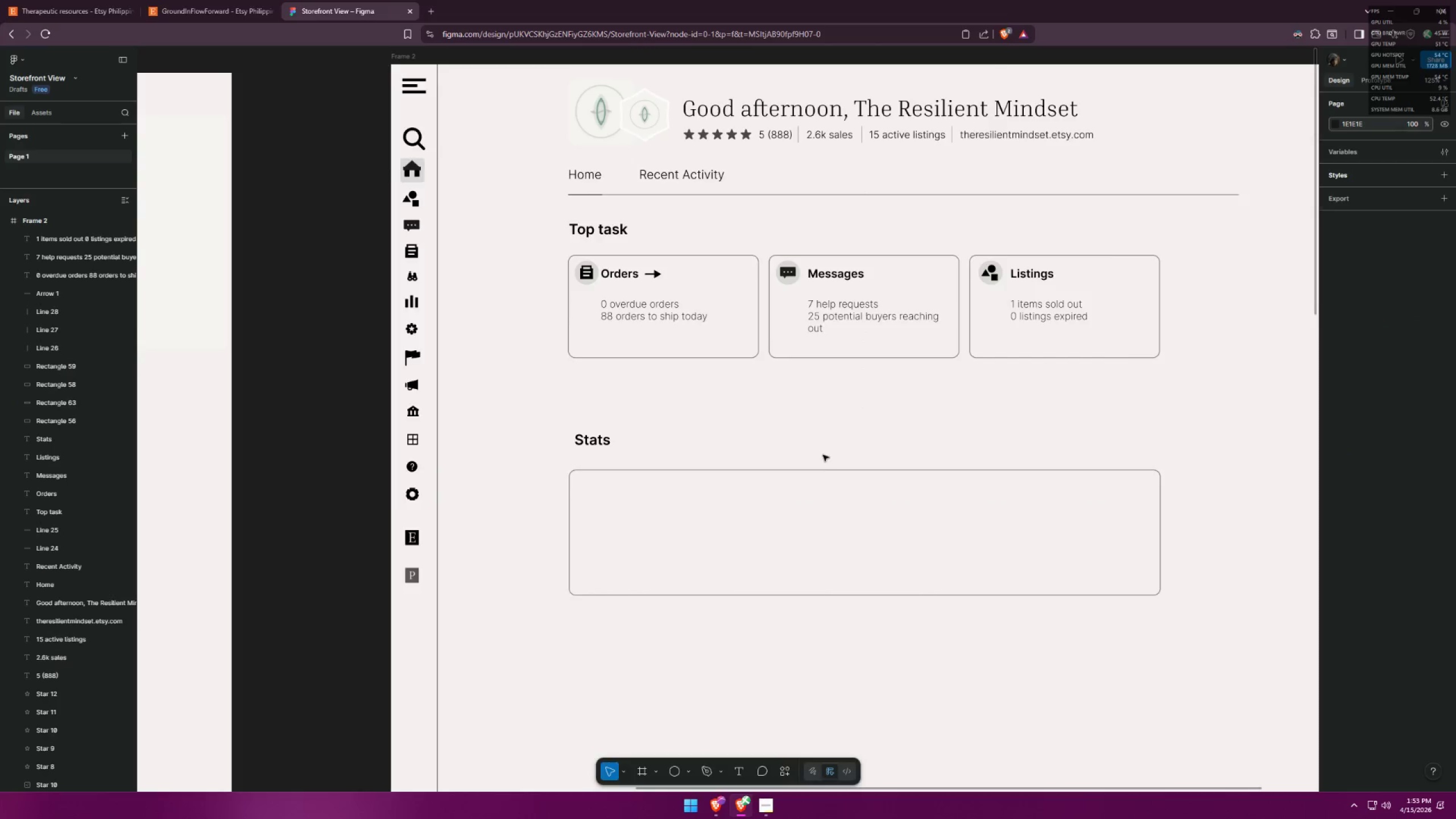 
key(Alt+Tab)
 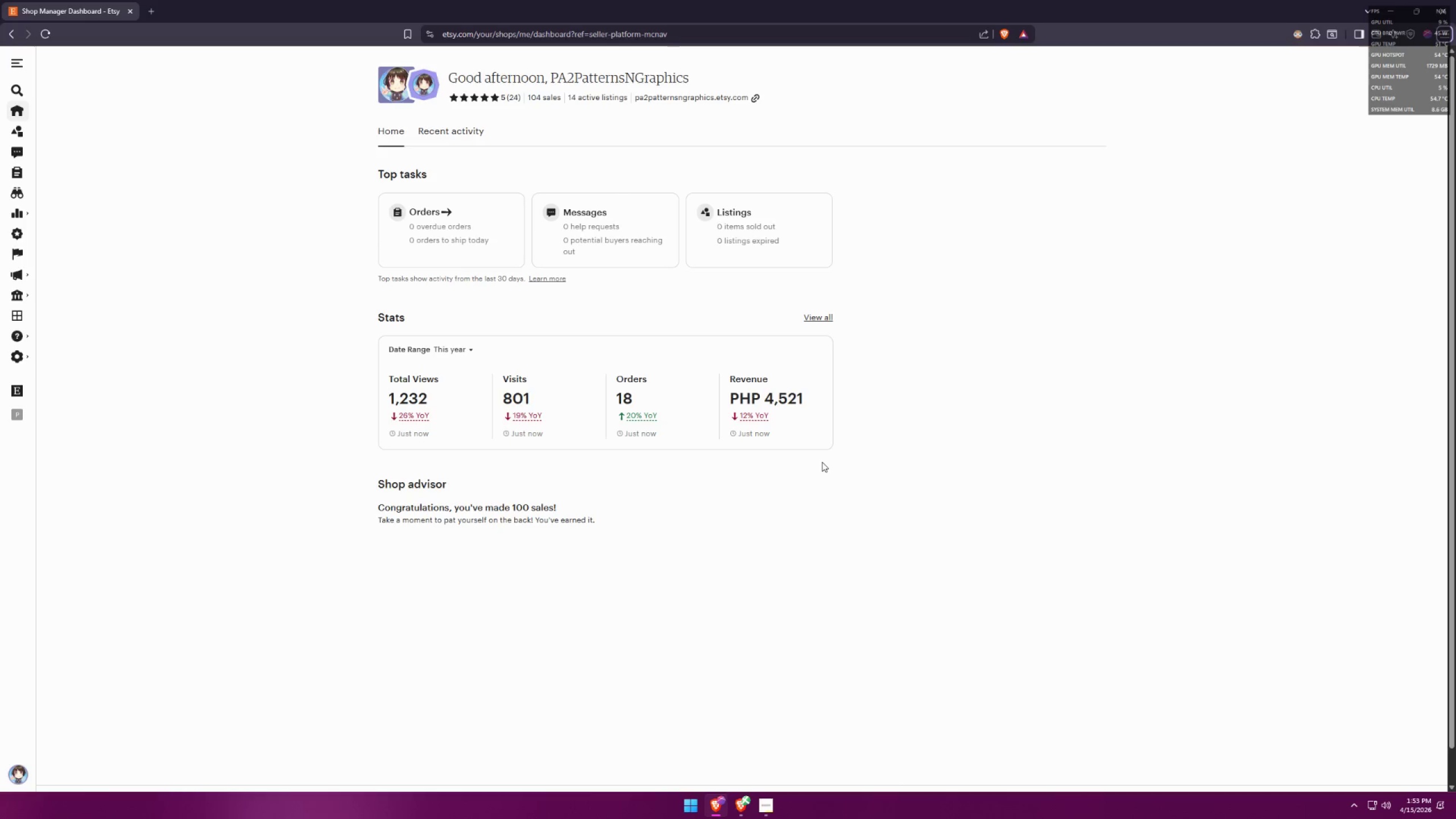 
key(Alt+AltLeft)
 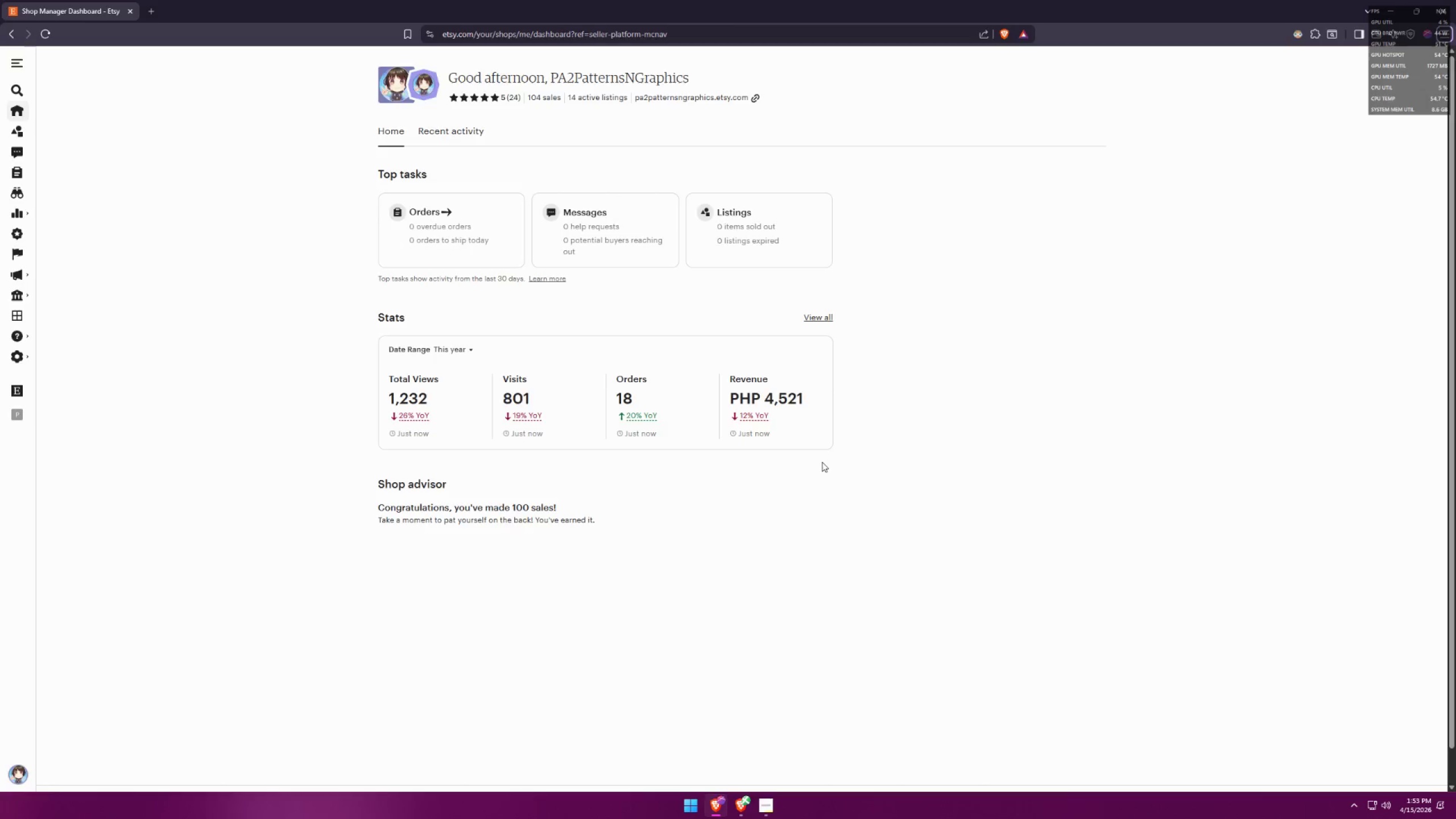 
key(Alt+Tab)
 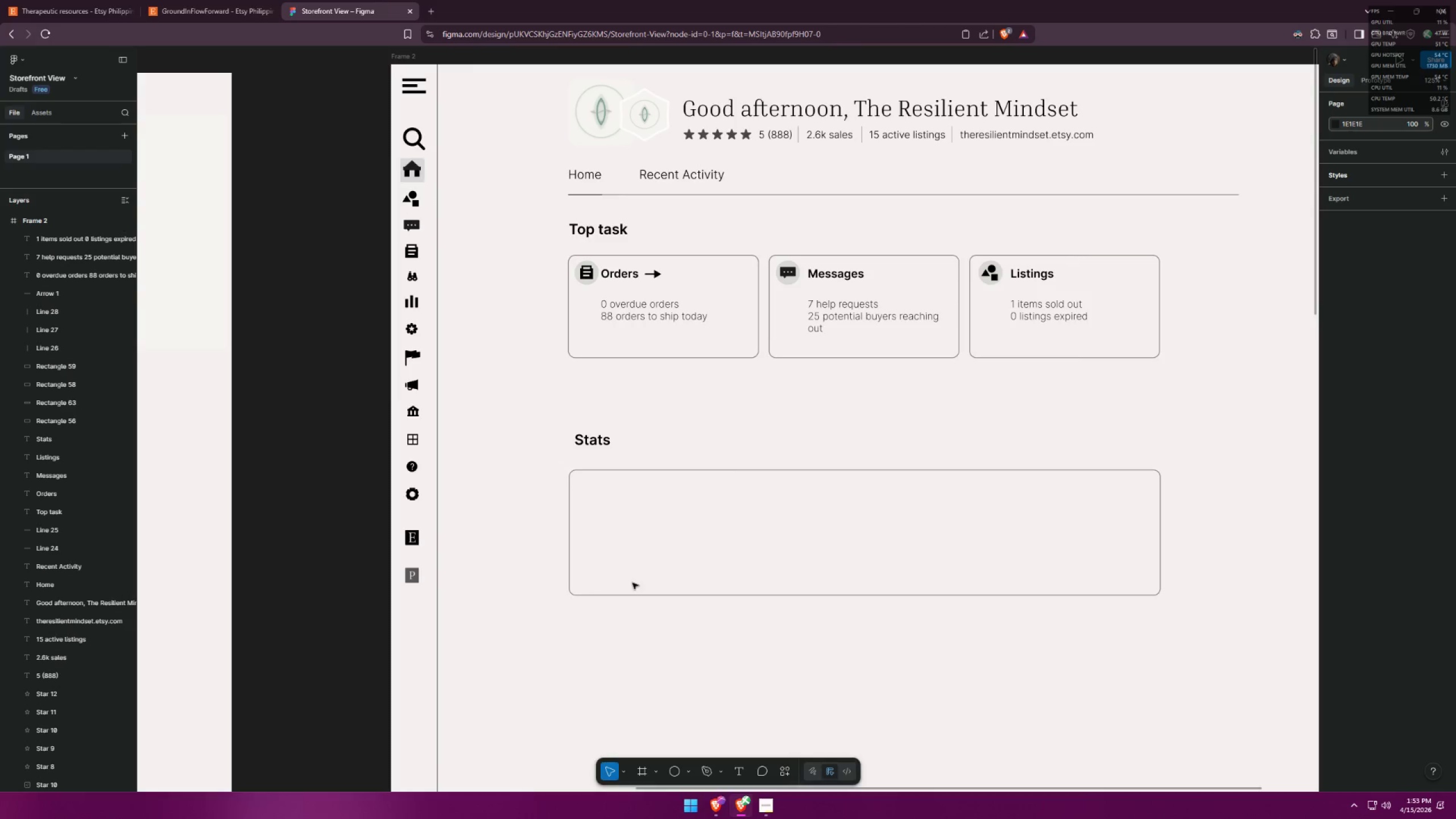 
left_click([734, 768])
 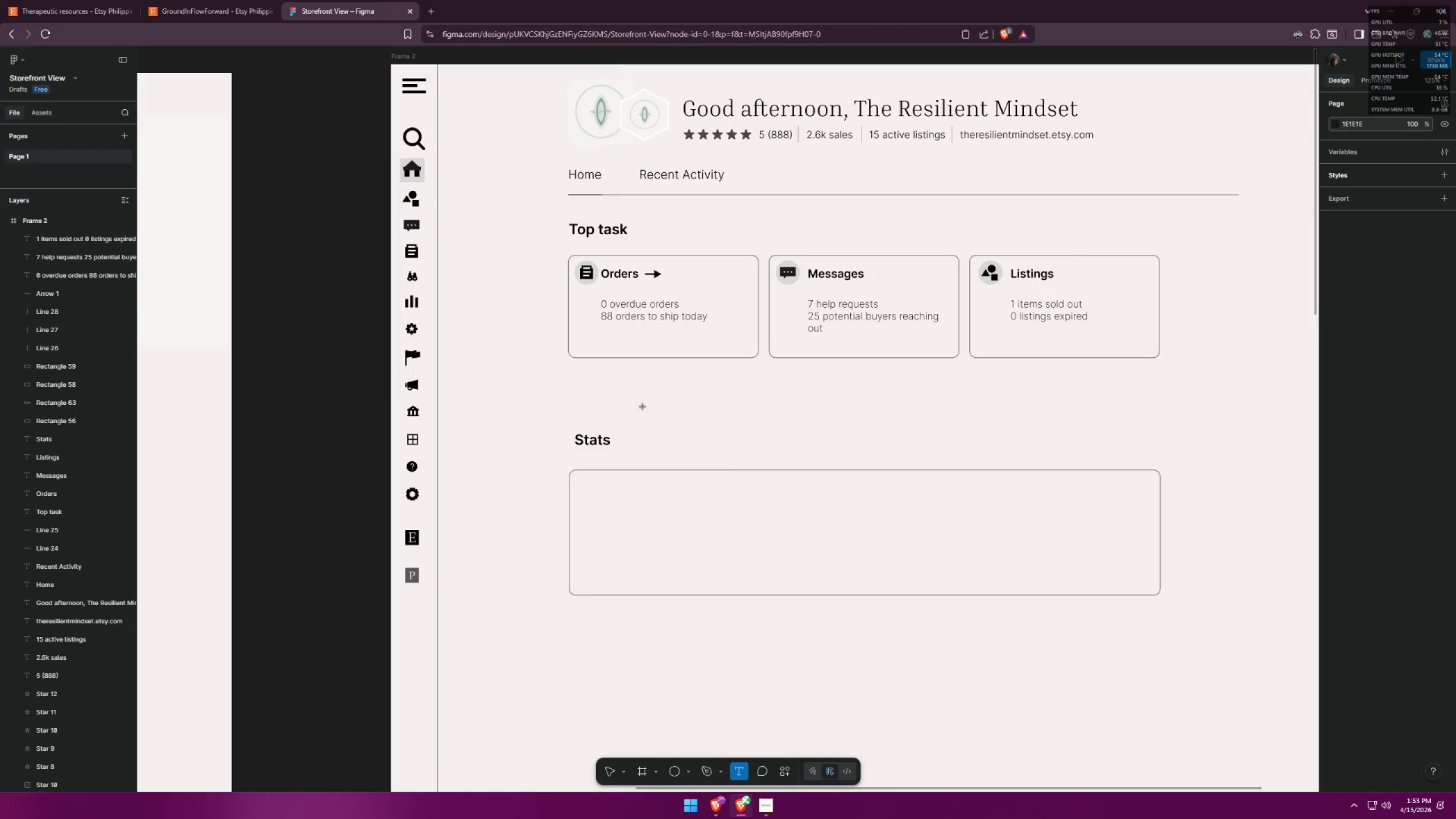 
left_click([608, 499])
 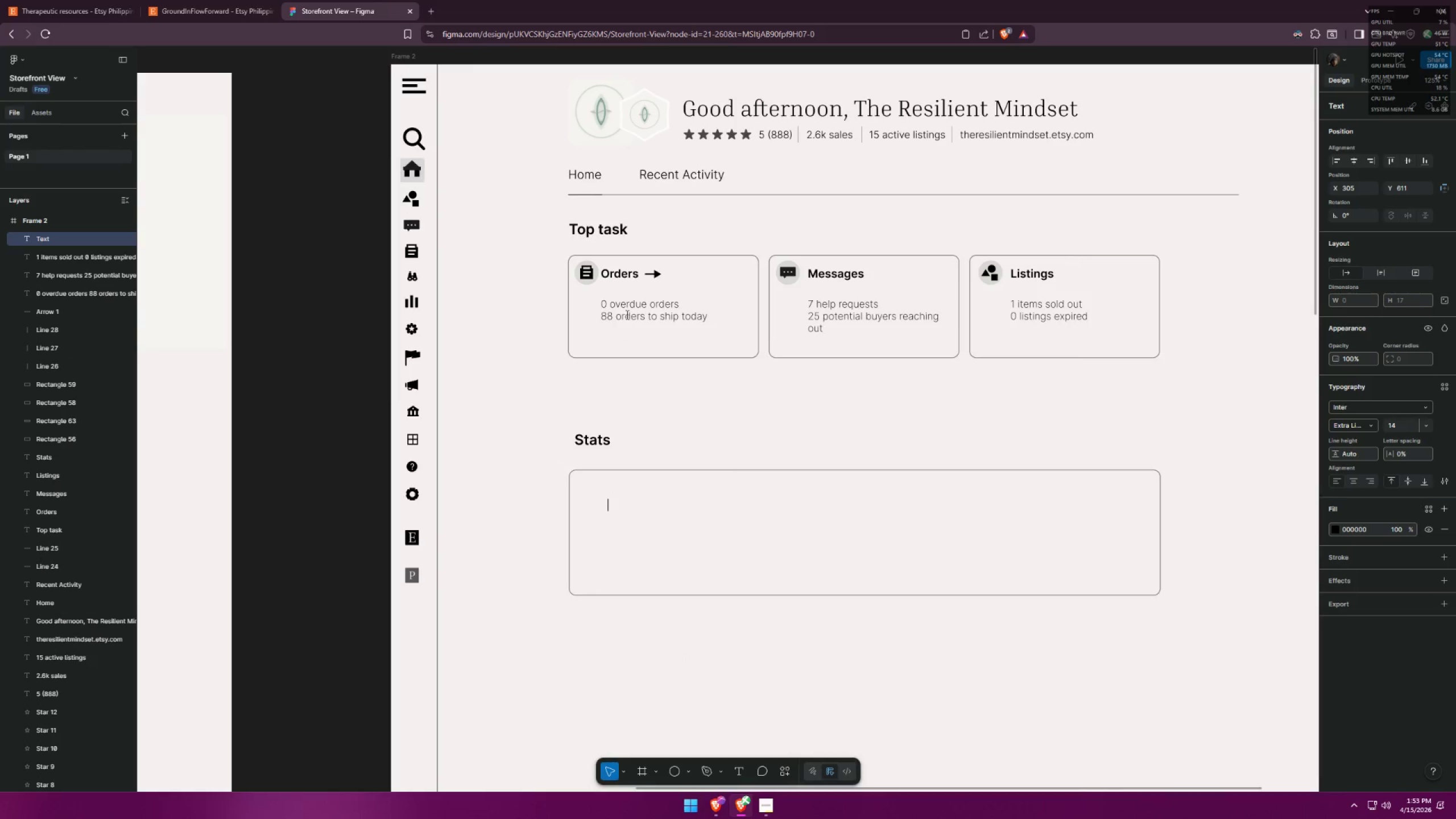 
left_click([629, 312])
 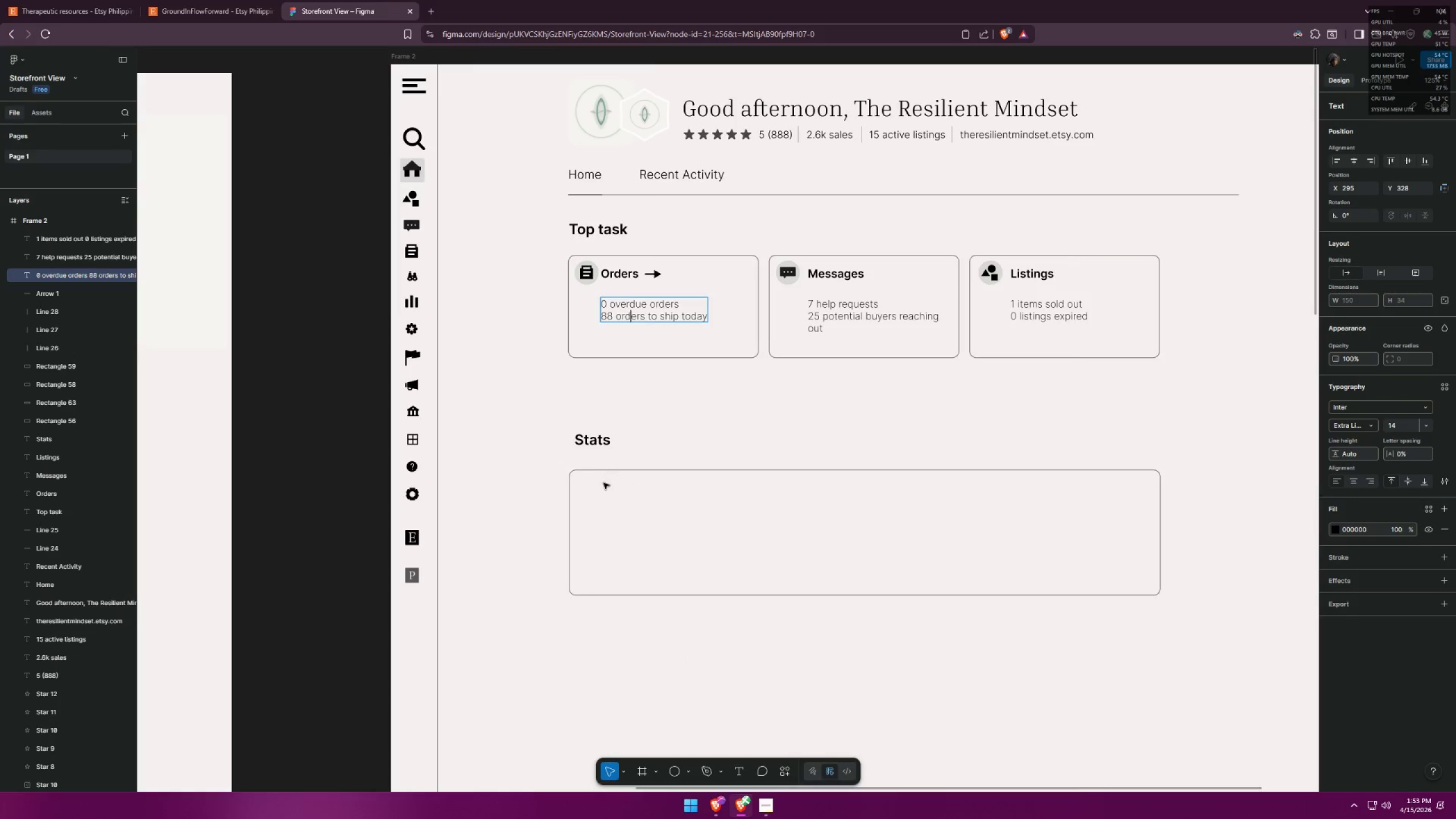 
double_click([604, 508])
 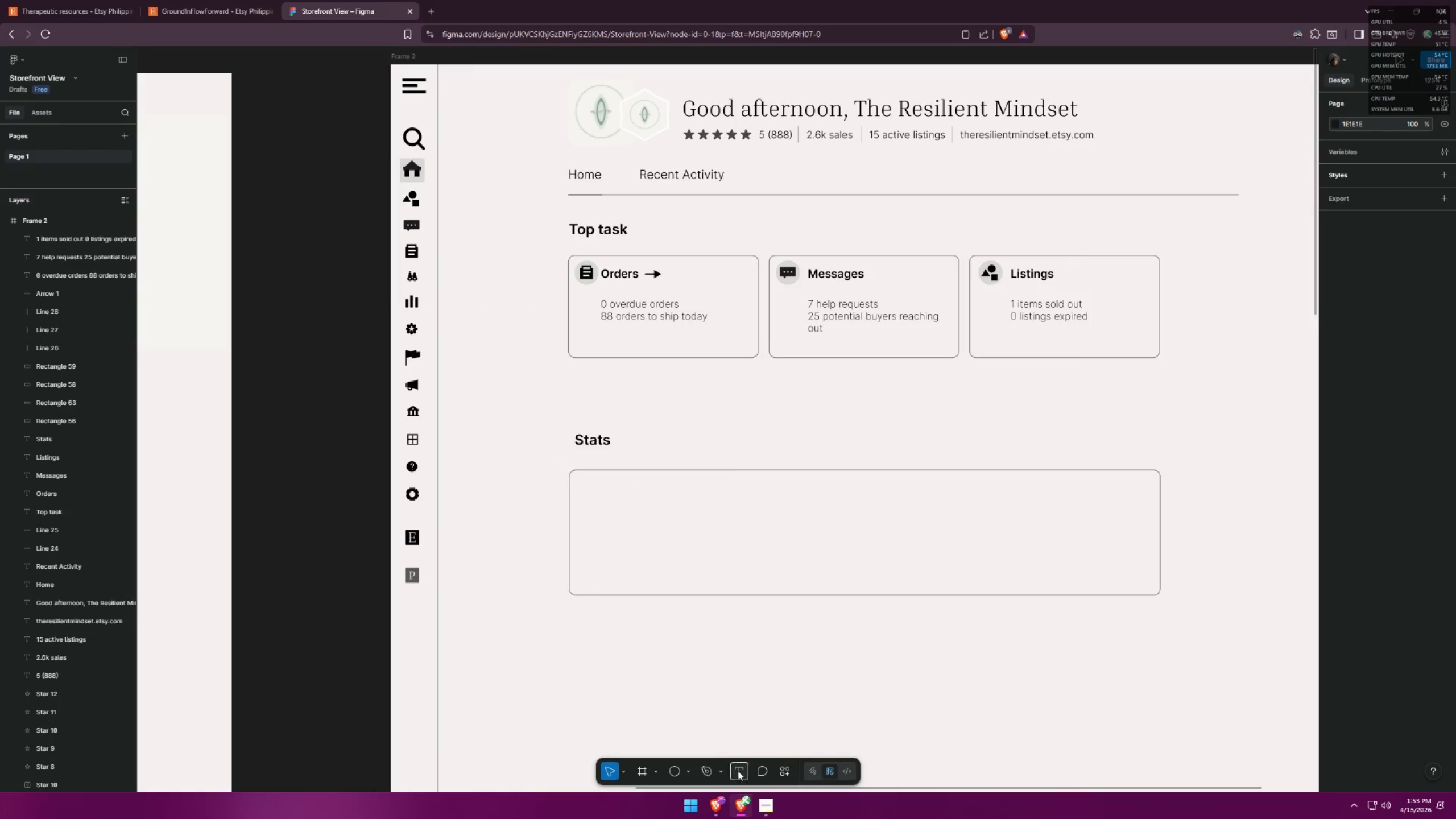 
double_click([601, 487])
 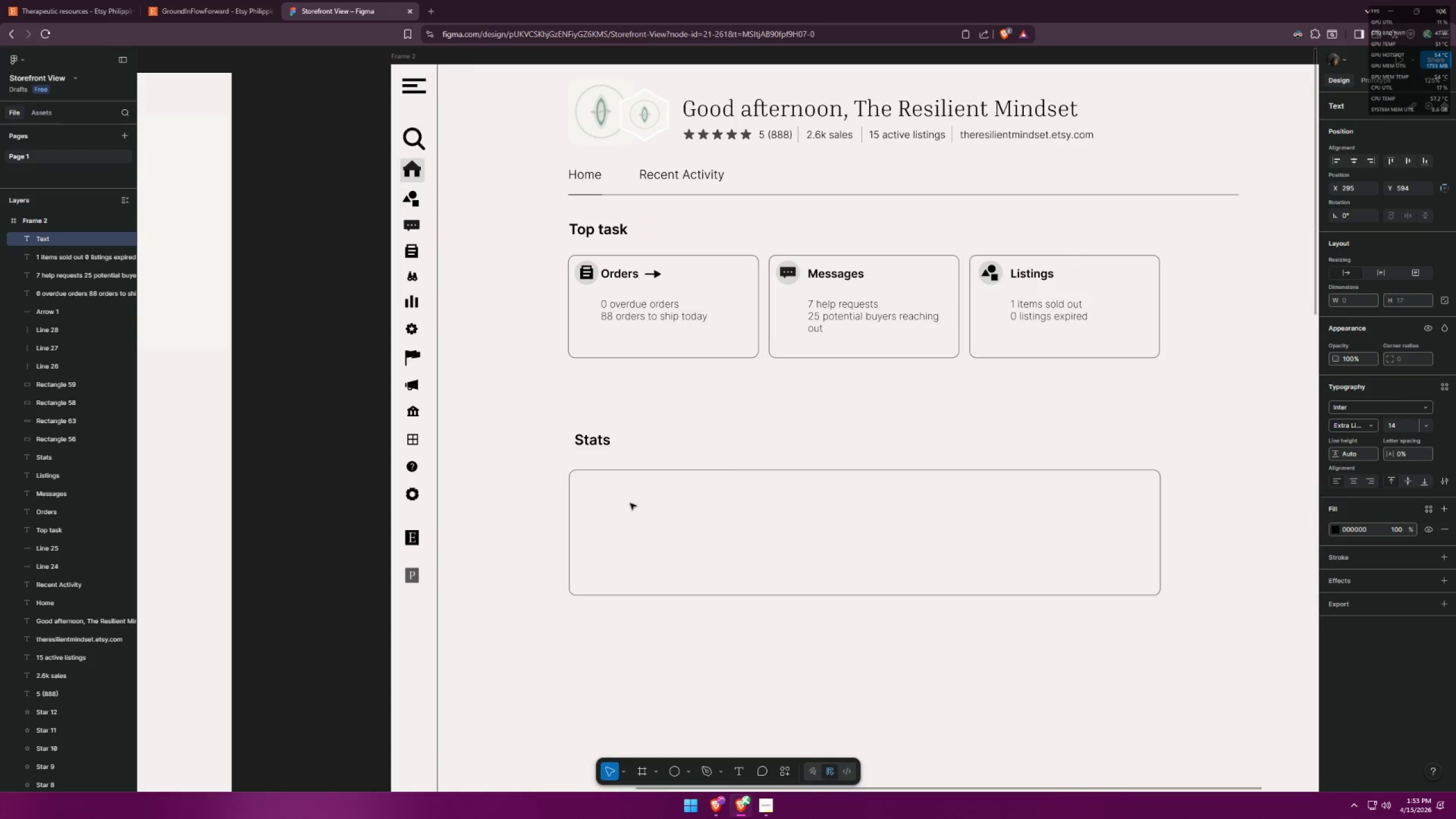 
type(D)
key(Backspace)
type(Date Range)
 